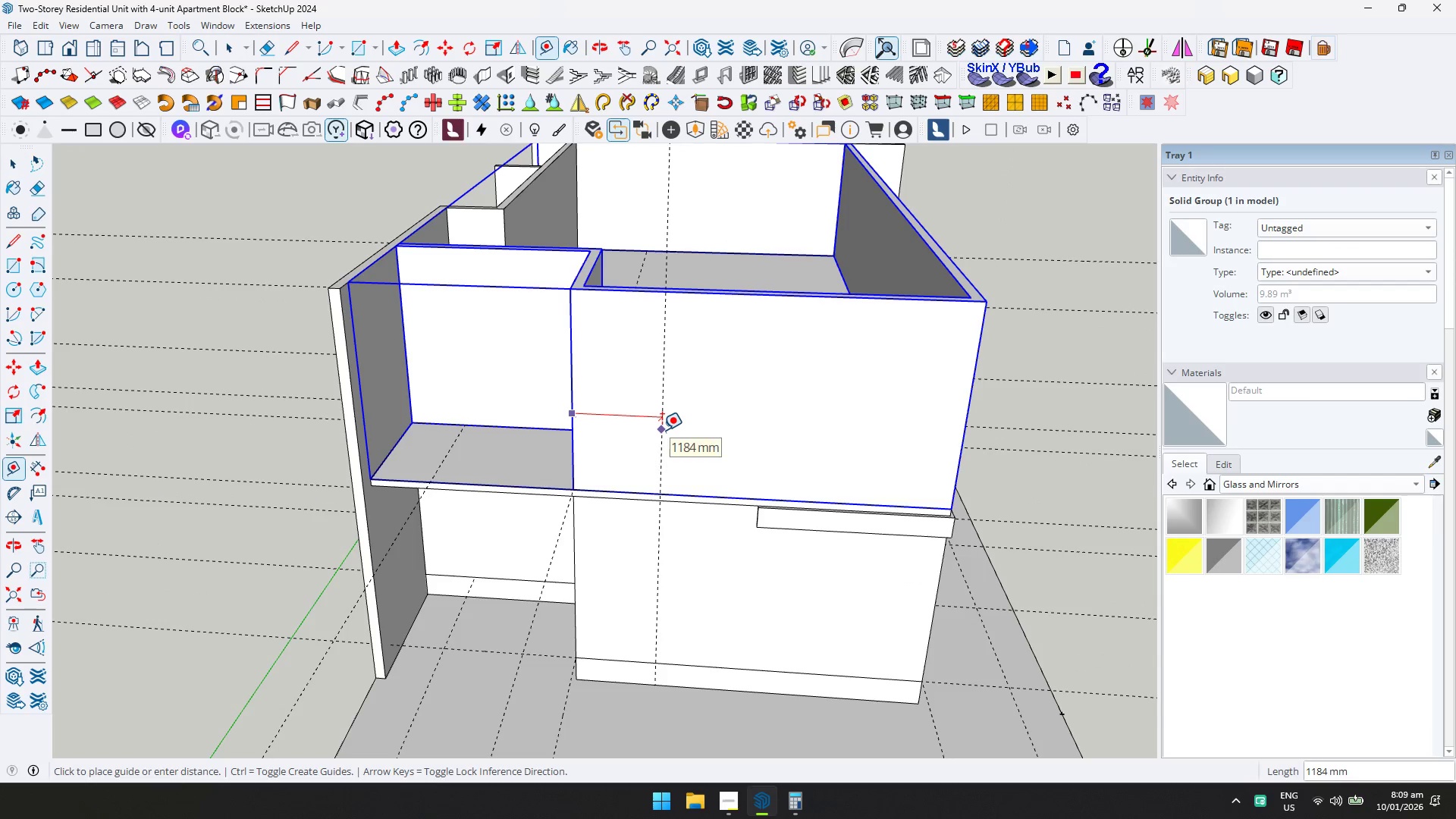 
type(1200)
 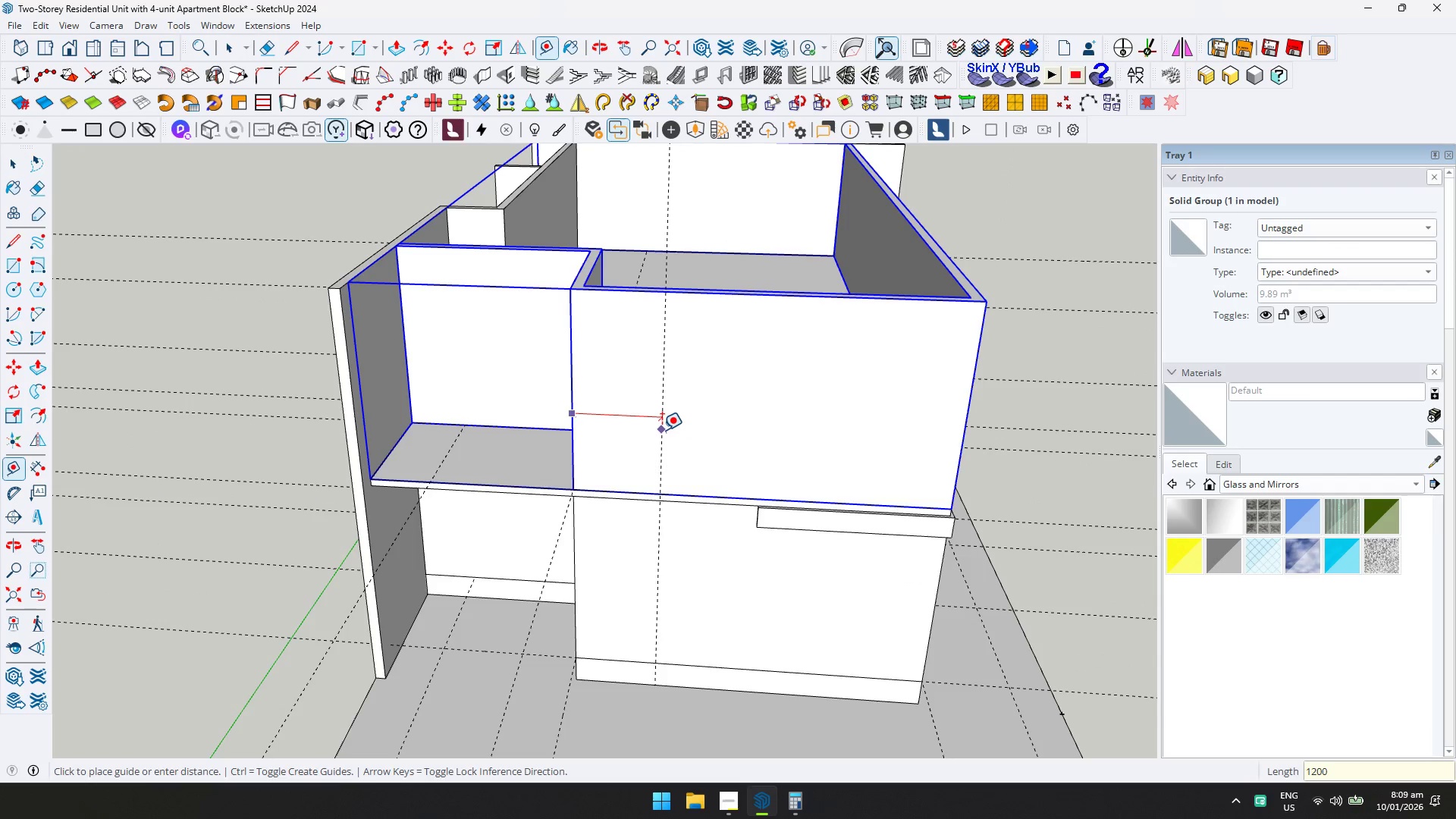 
key(Enter)
 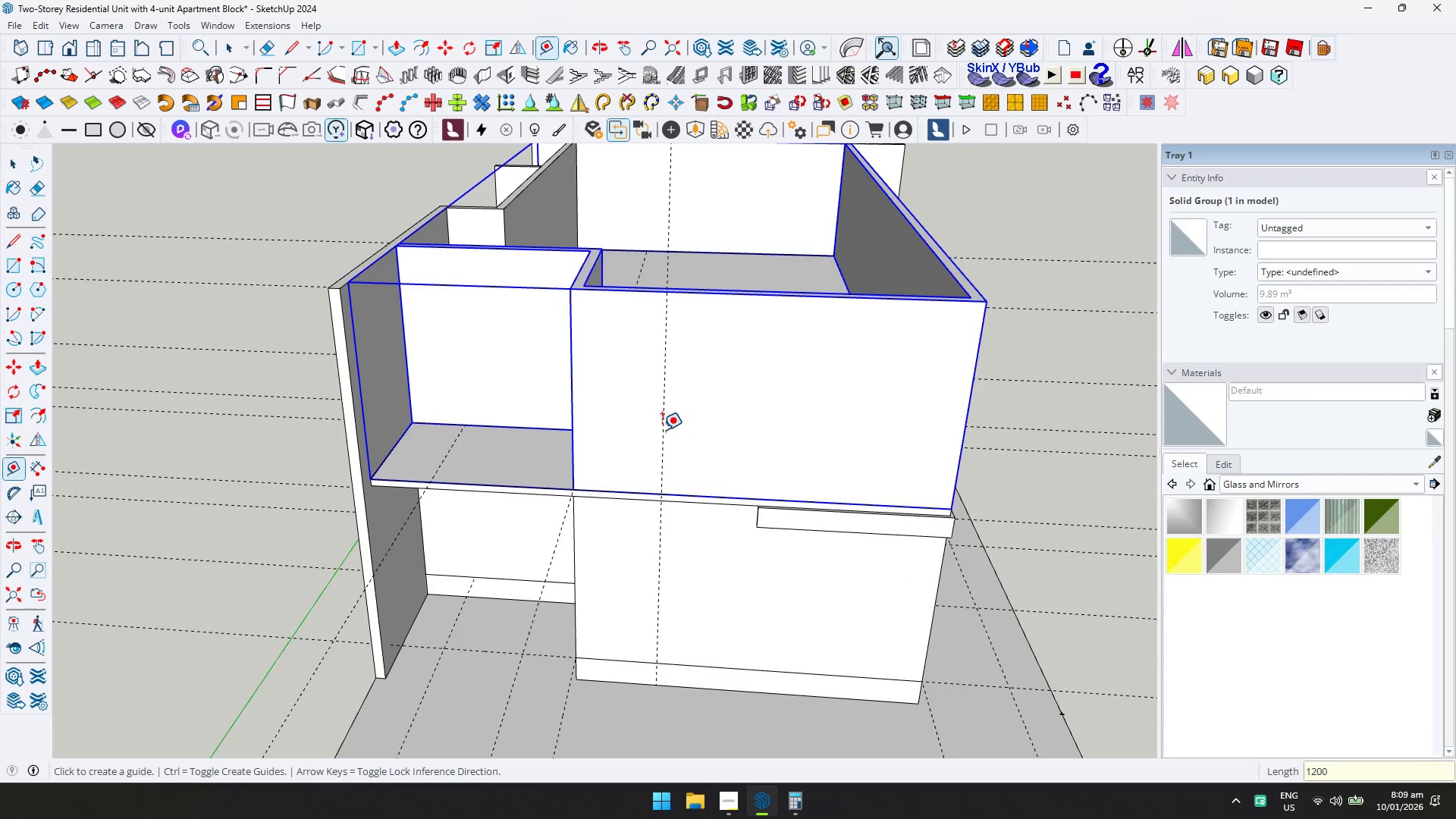 
mouse_move([684, 471])
 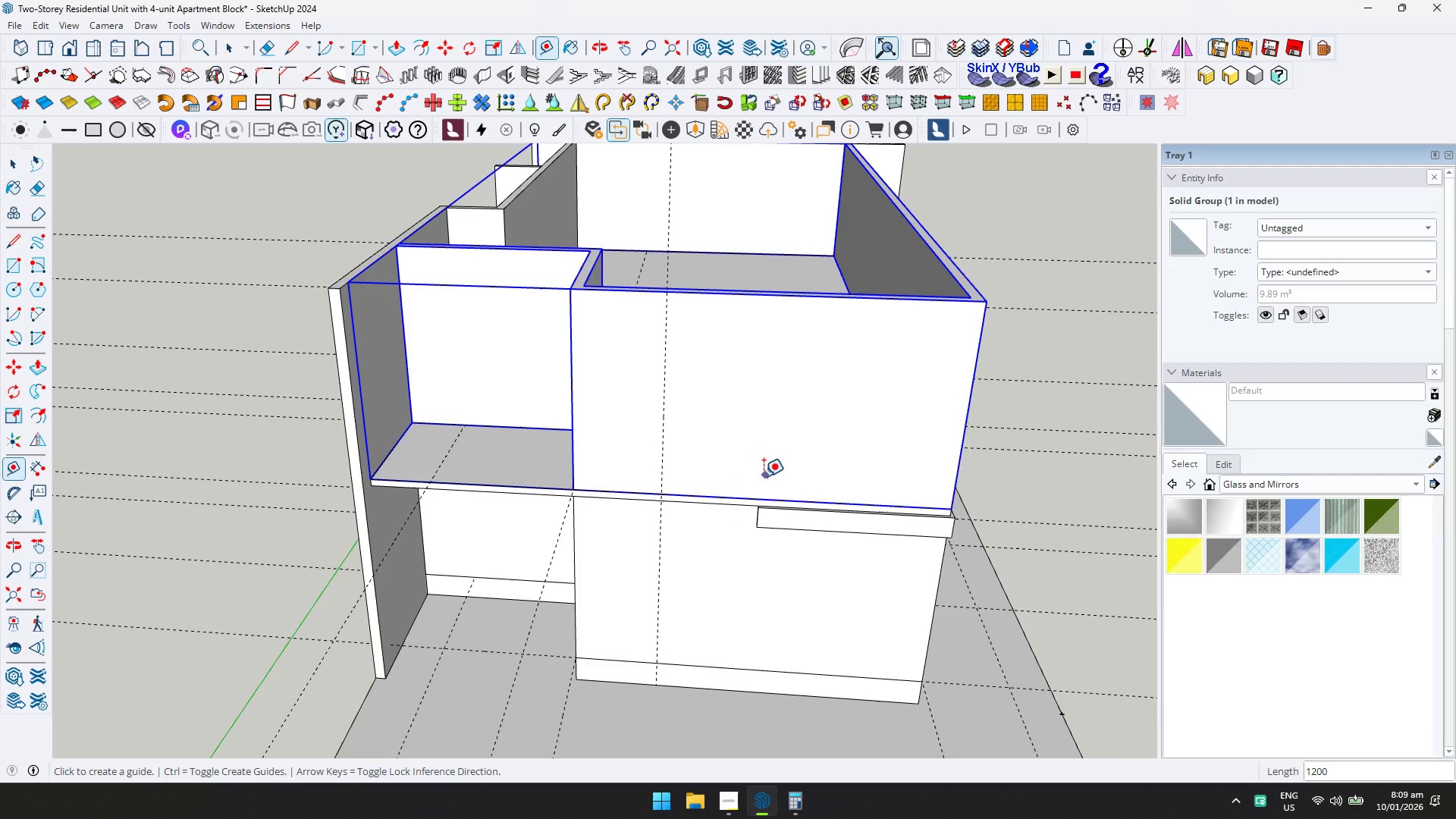 
key(Space)
 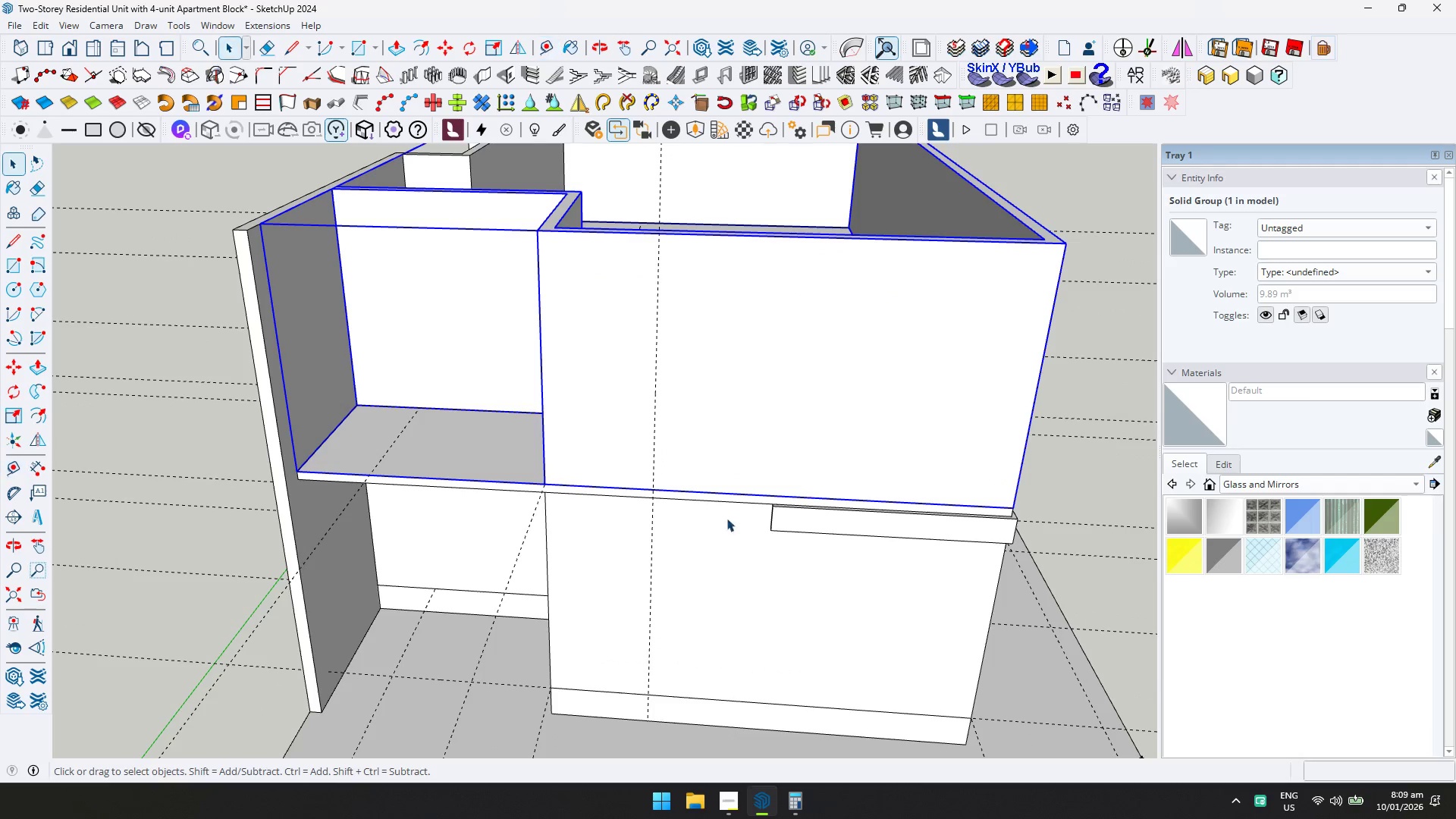 
left_click([774, 519])
 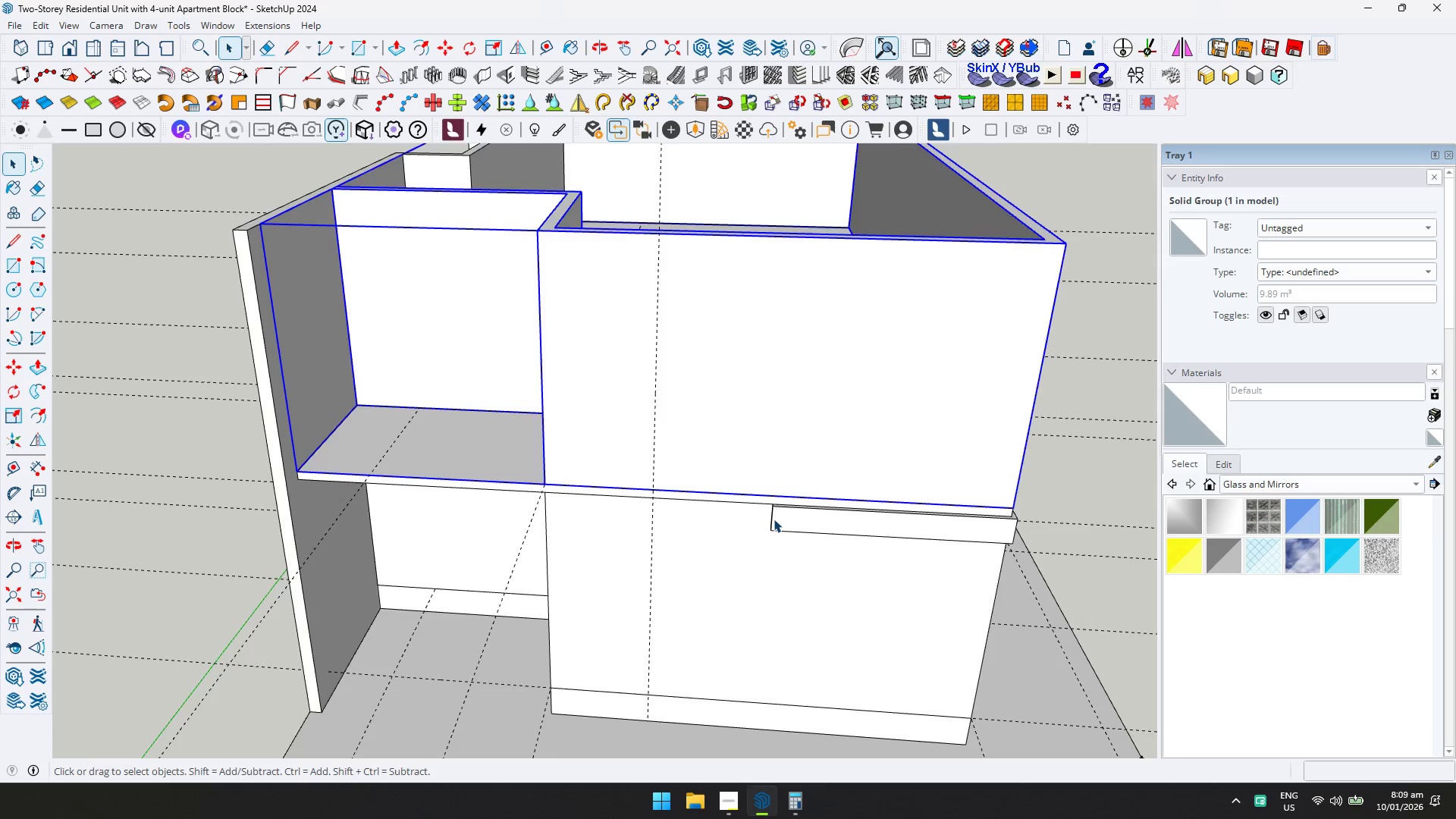 
scroll: coordinate [697, 513], scroll_direction: up, amount: 2.0
 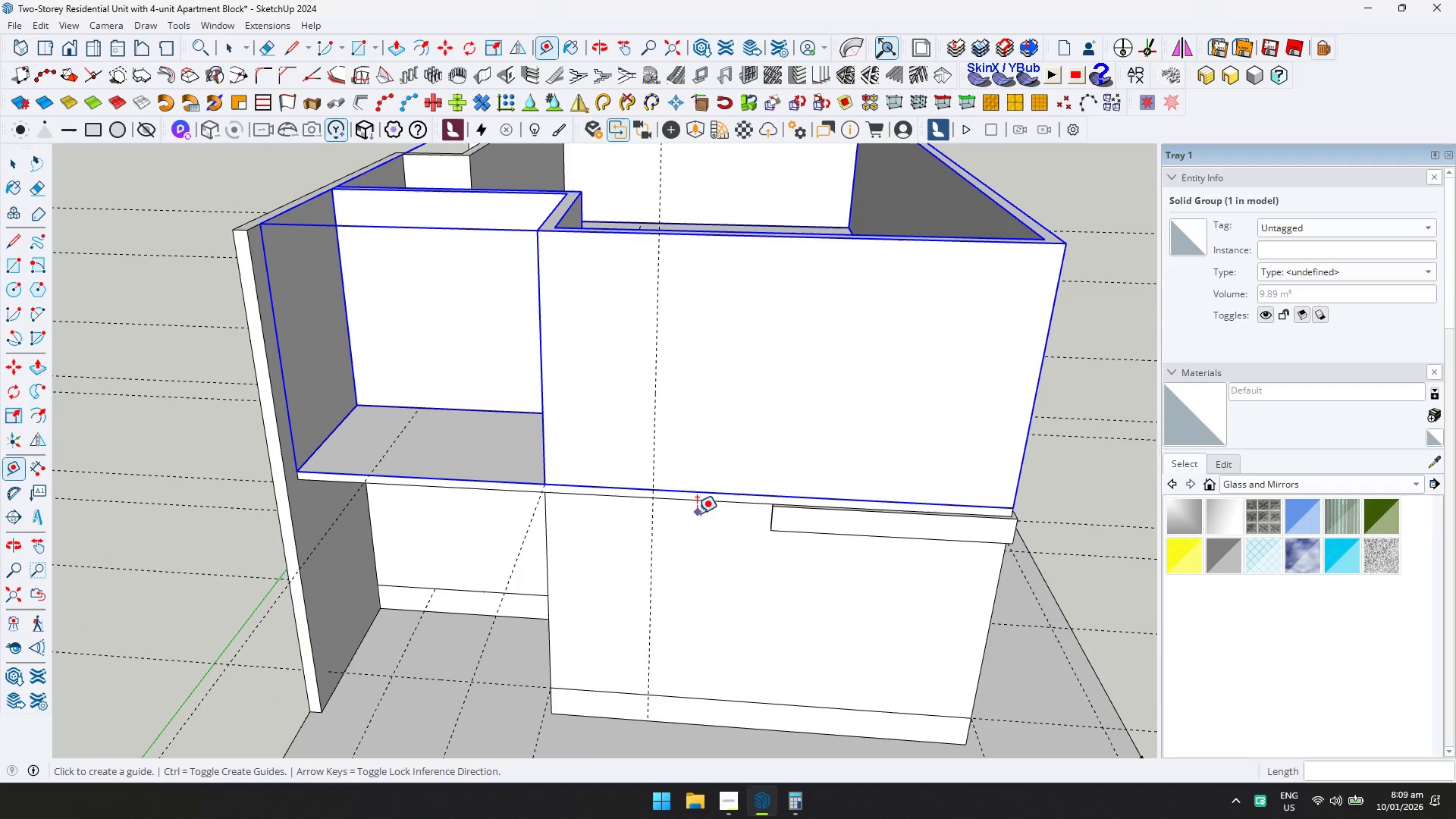 
double_click([774, 519])
 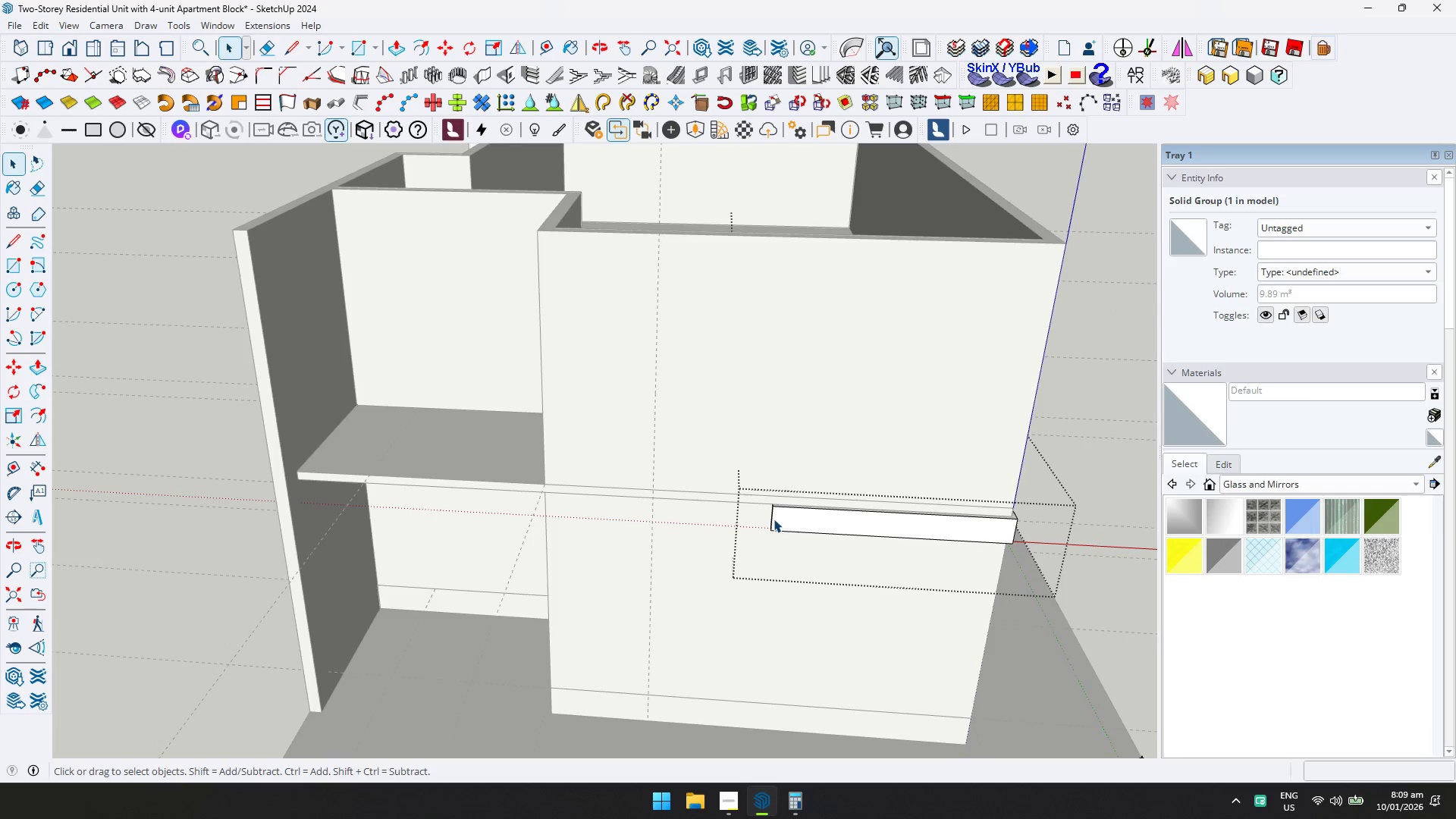 
key(P)
 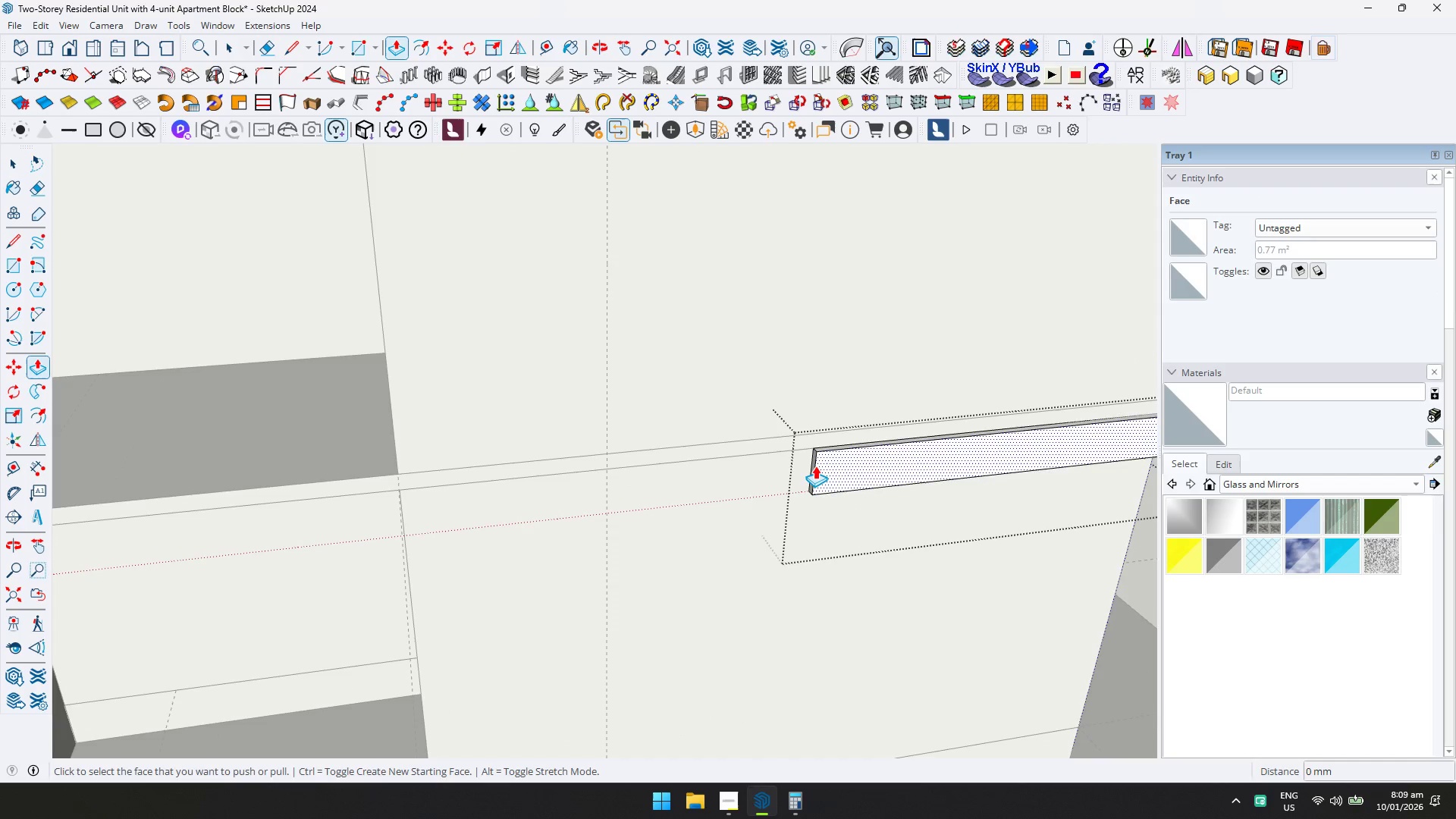 
scroll: coordinate [880, 510], scroll_direction: up, amount: 6.0
 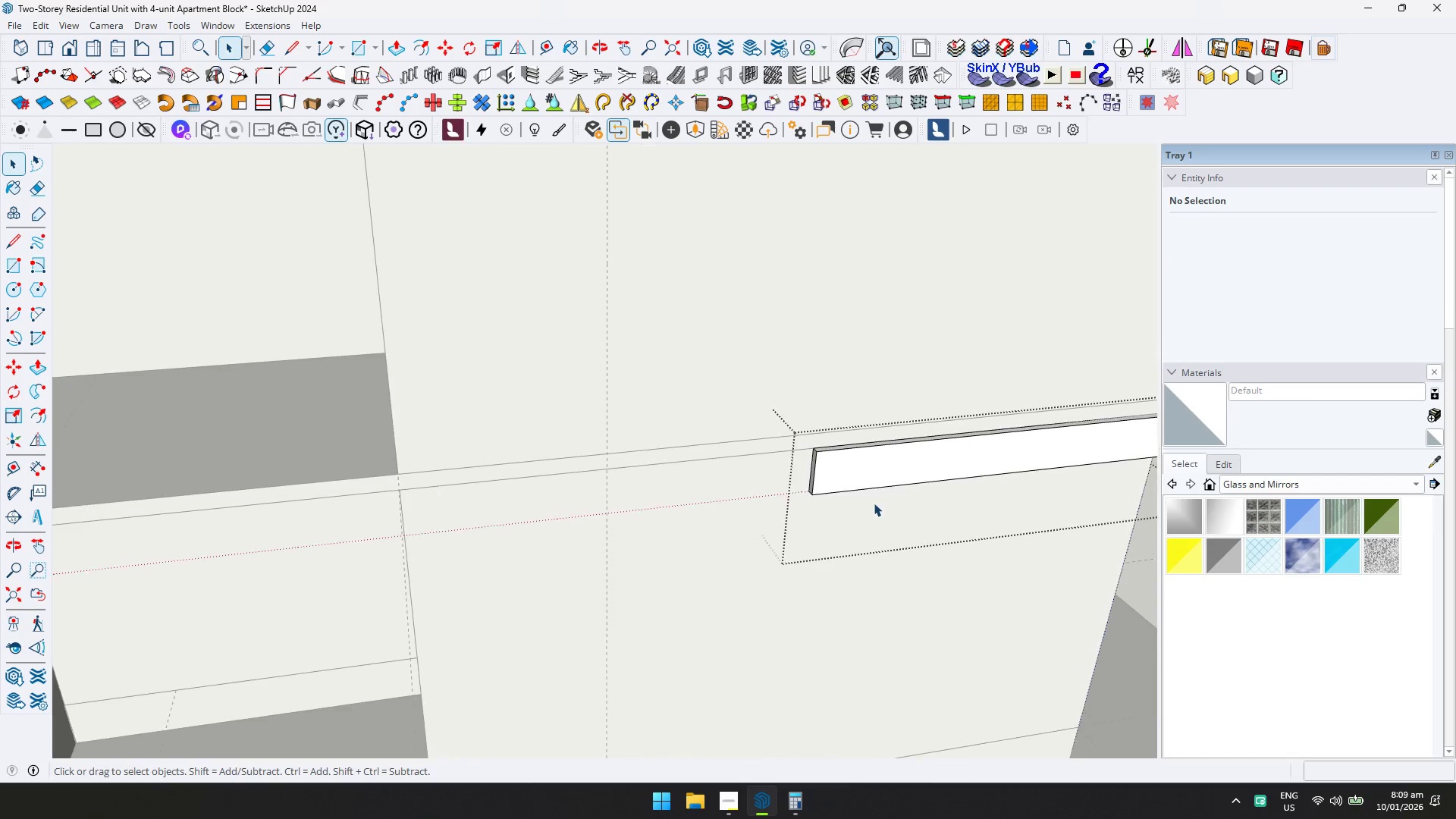 
left_click([813, 465])
 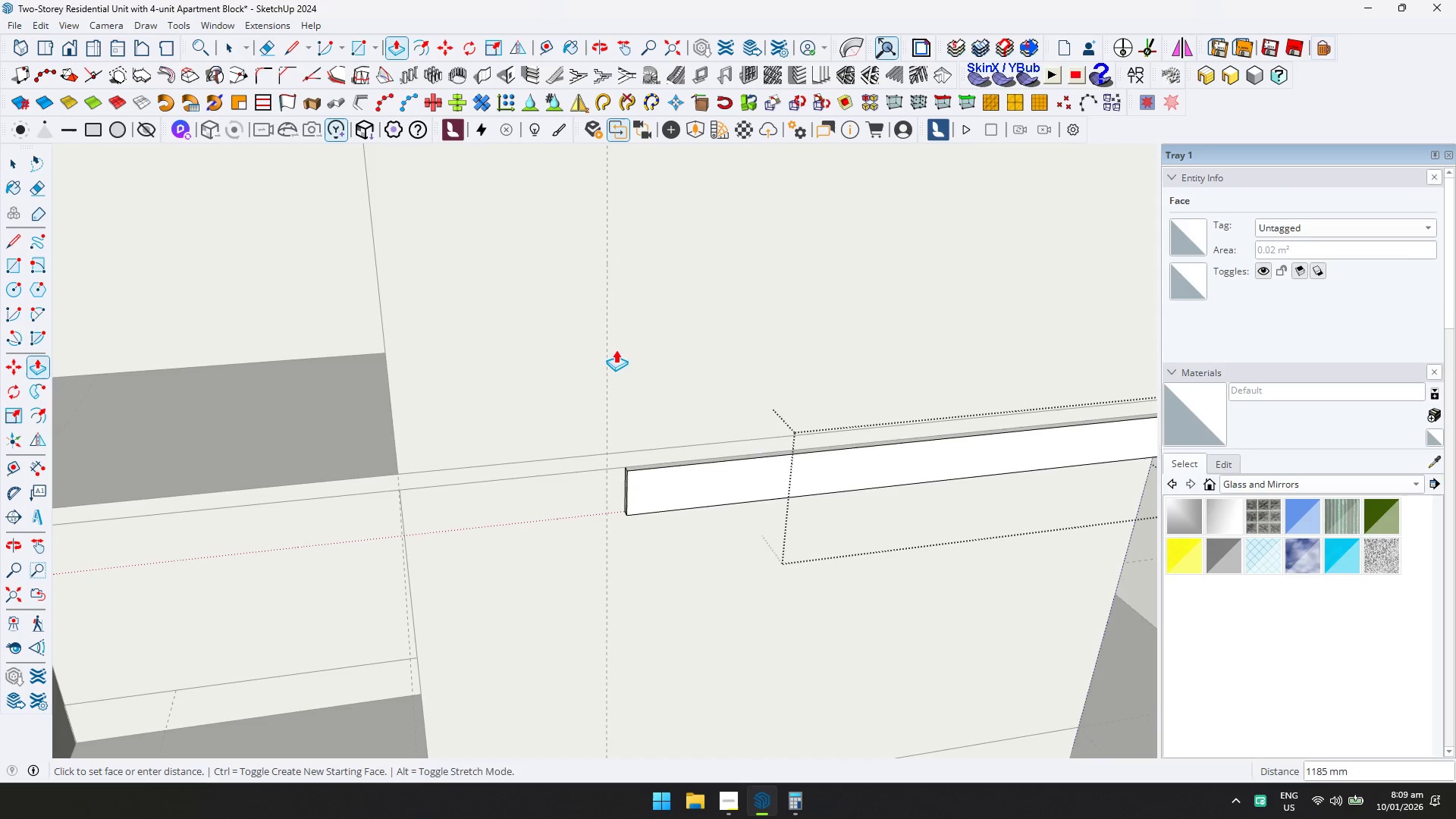 
left_click([609, 340])
 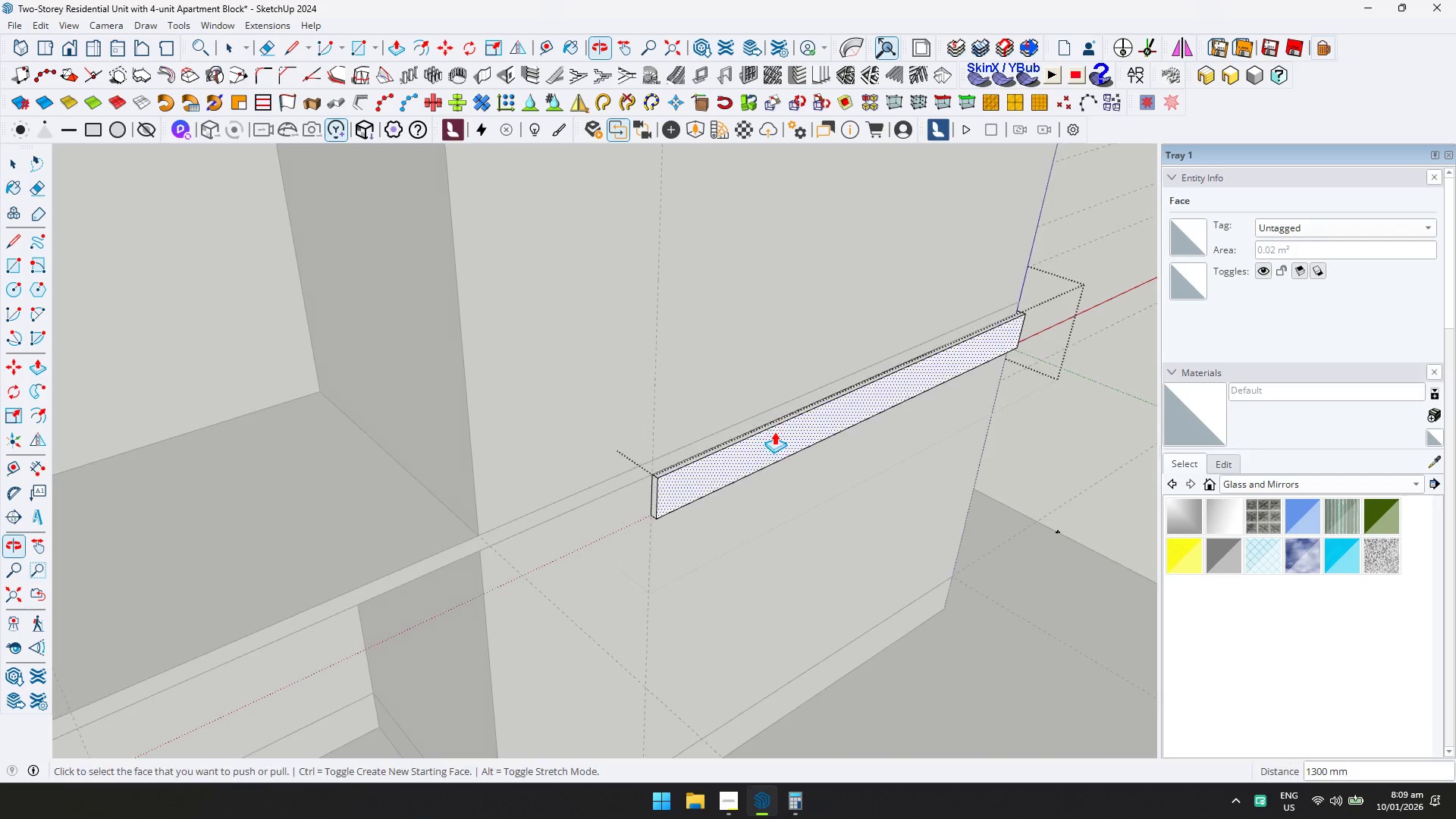 
key(Control+ControlLeft)
 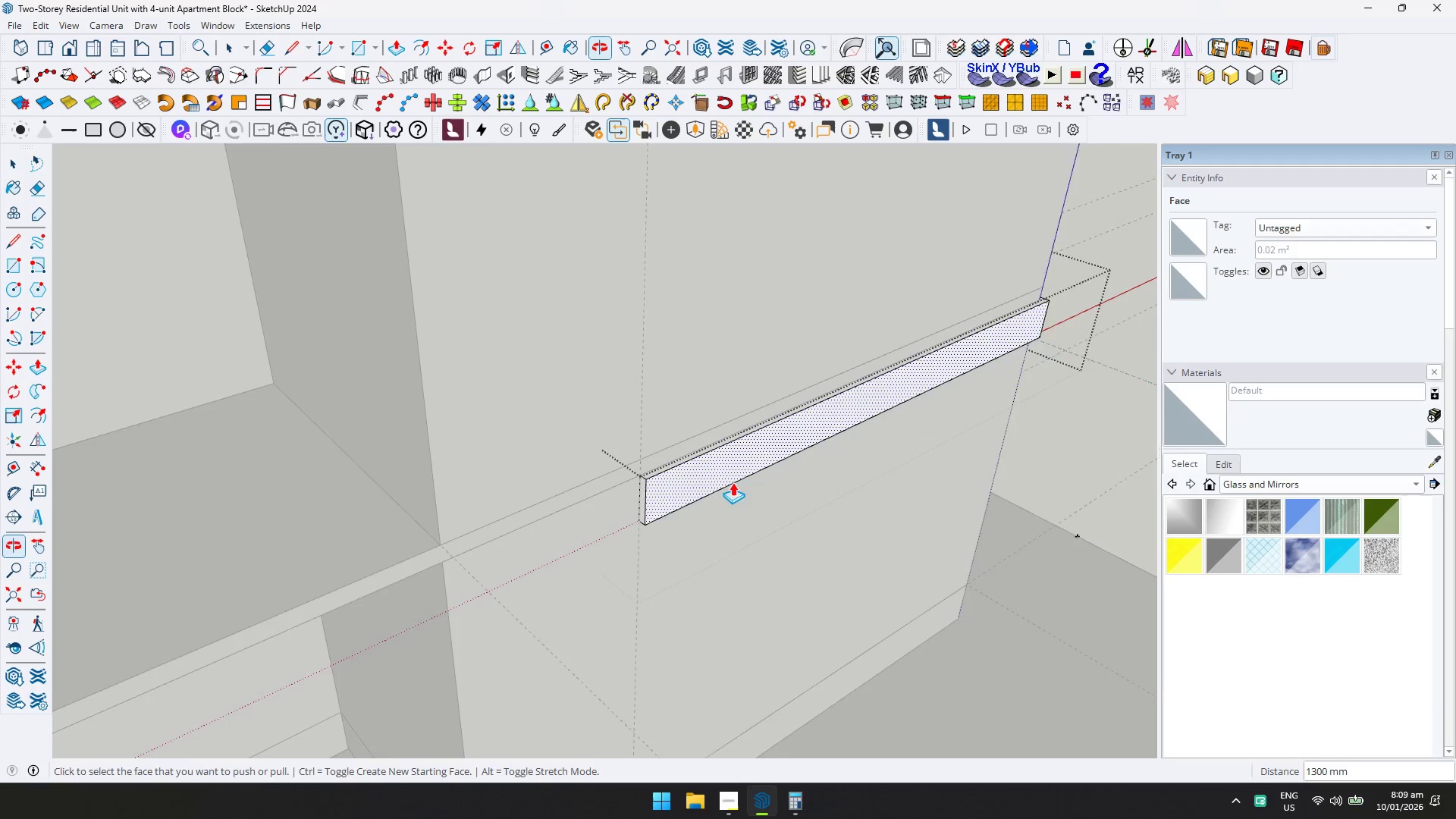 
scroll: coordinate [733, 482], scroll_direction: up, amount: 2.0
 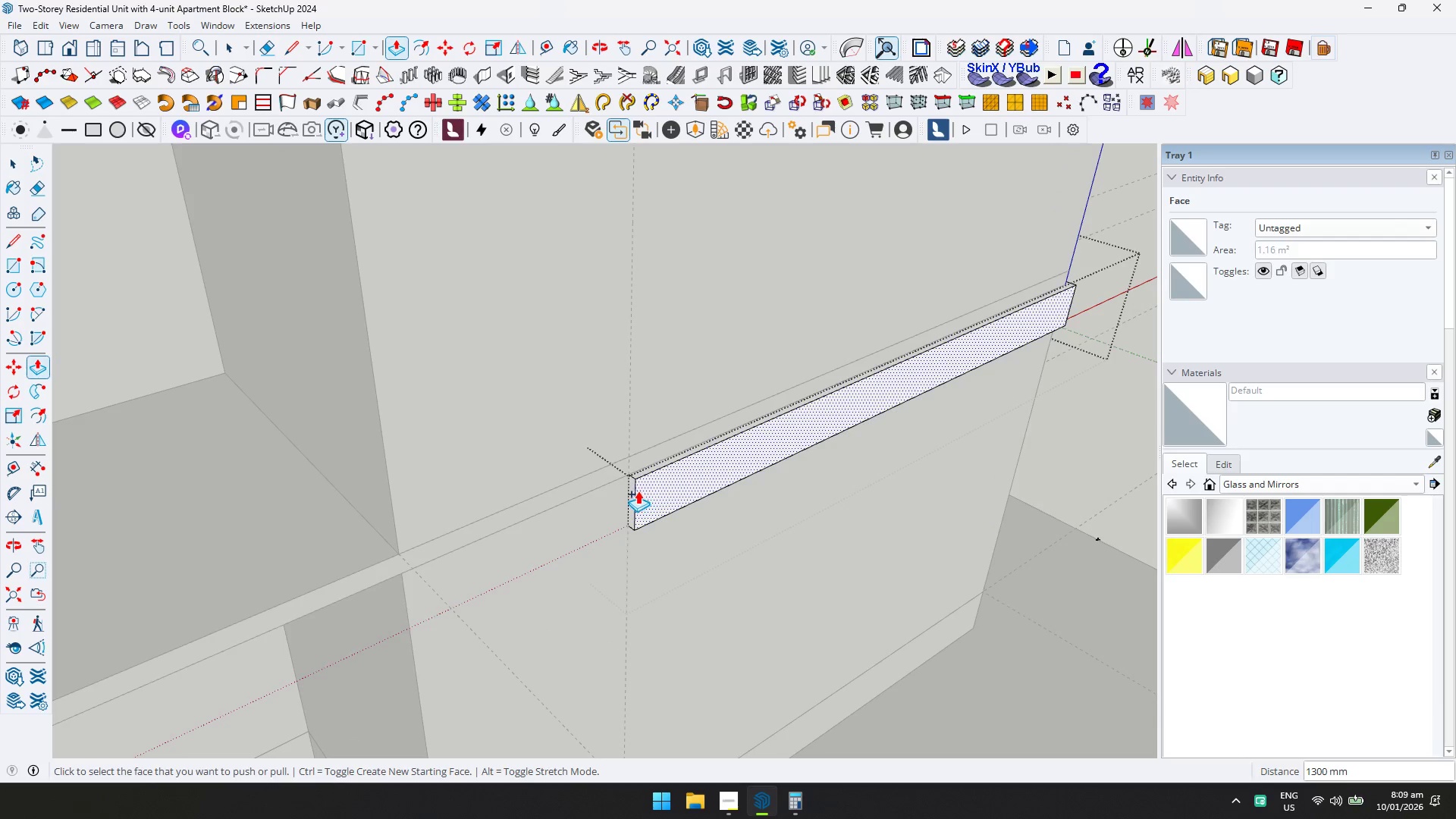 
left_click([636, 490])
 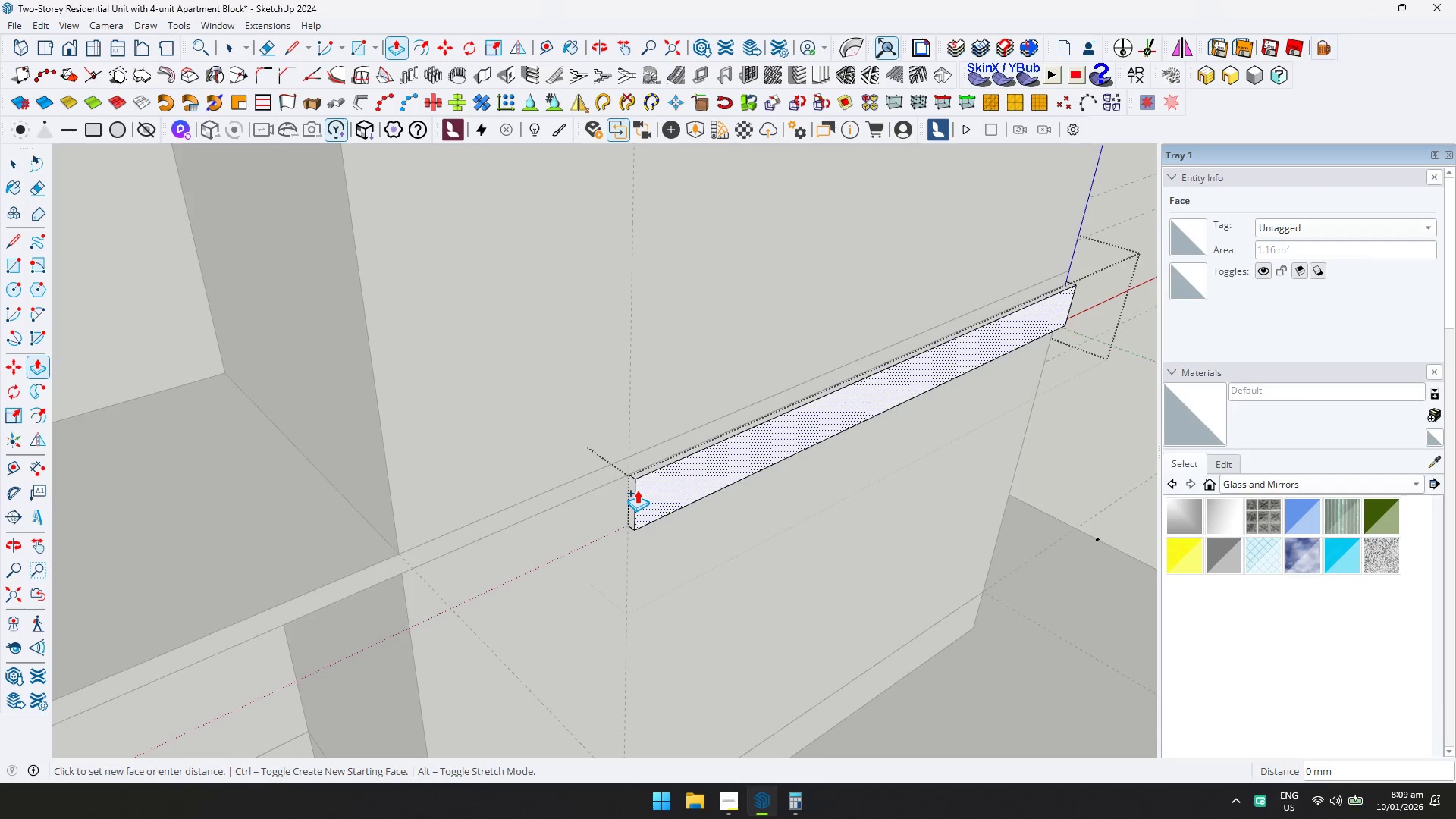 
key(Escape)
 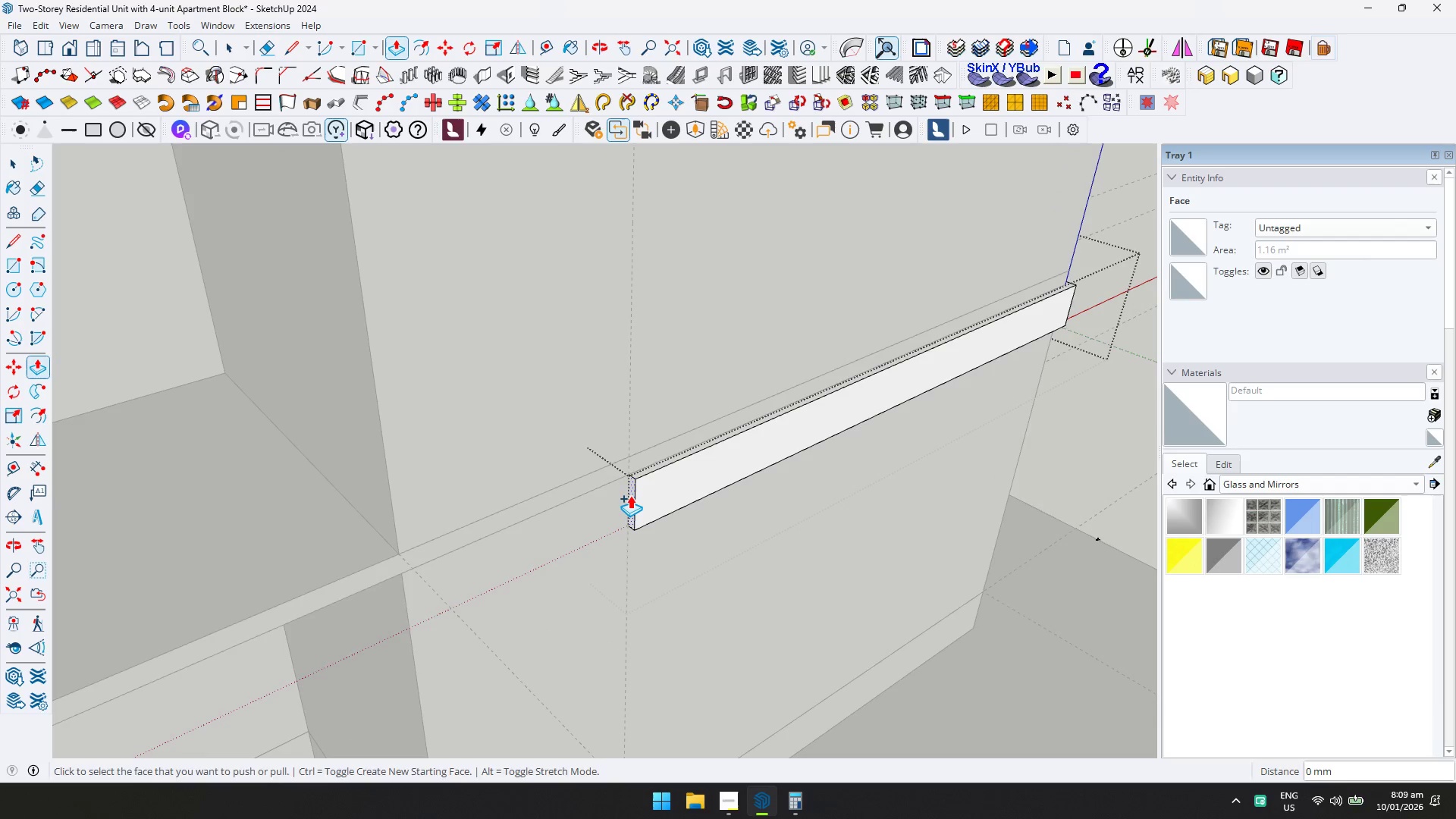 
left_click([630, 495])
 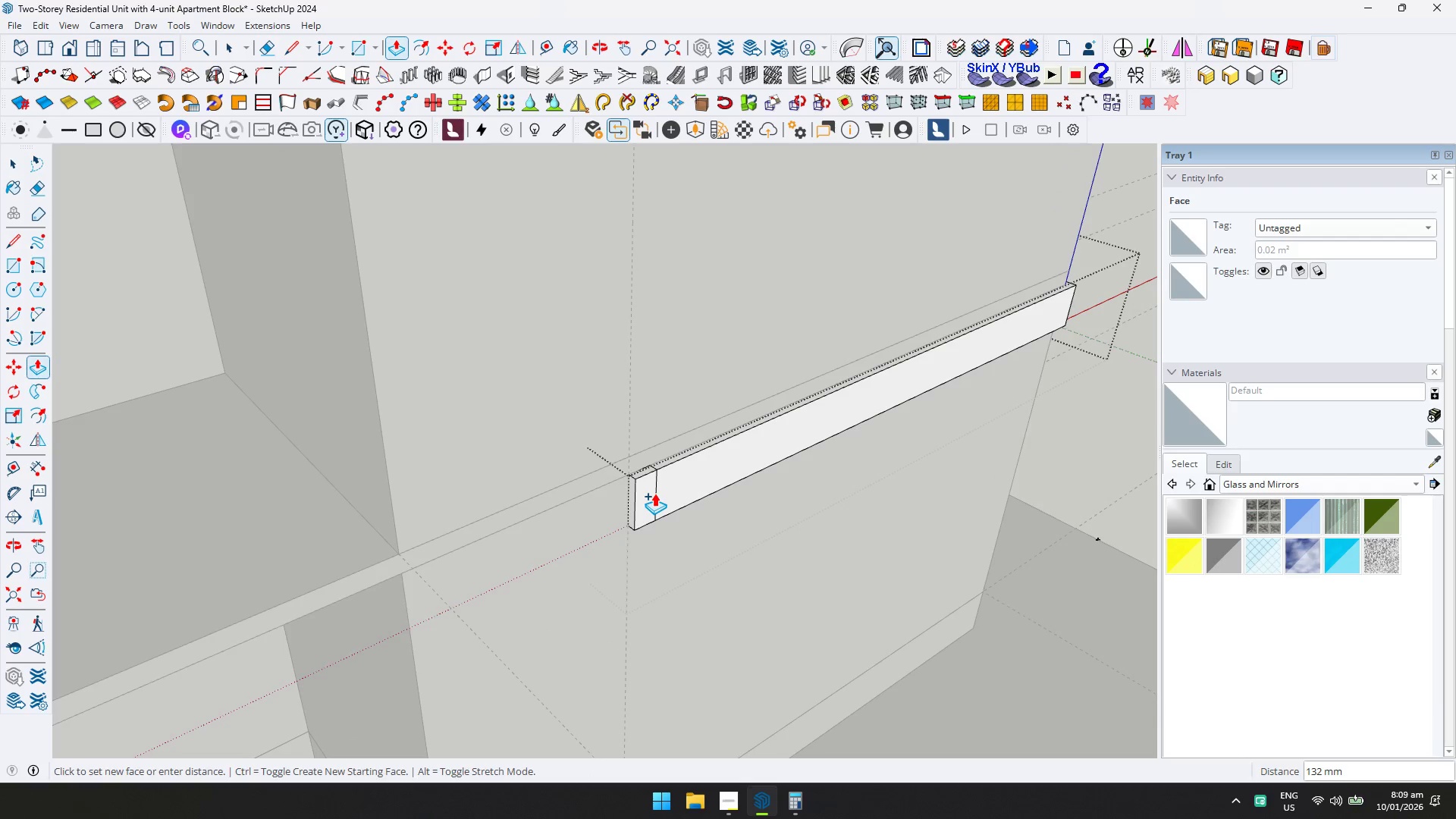 
type(50)
 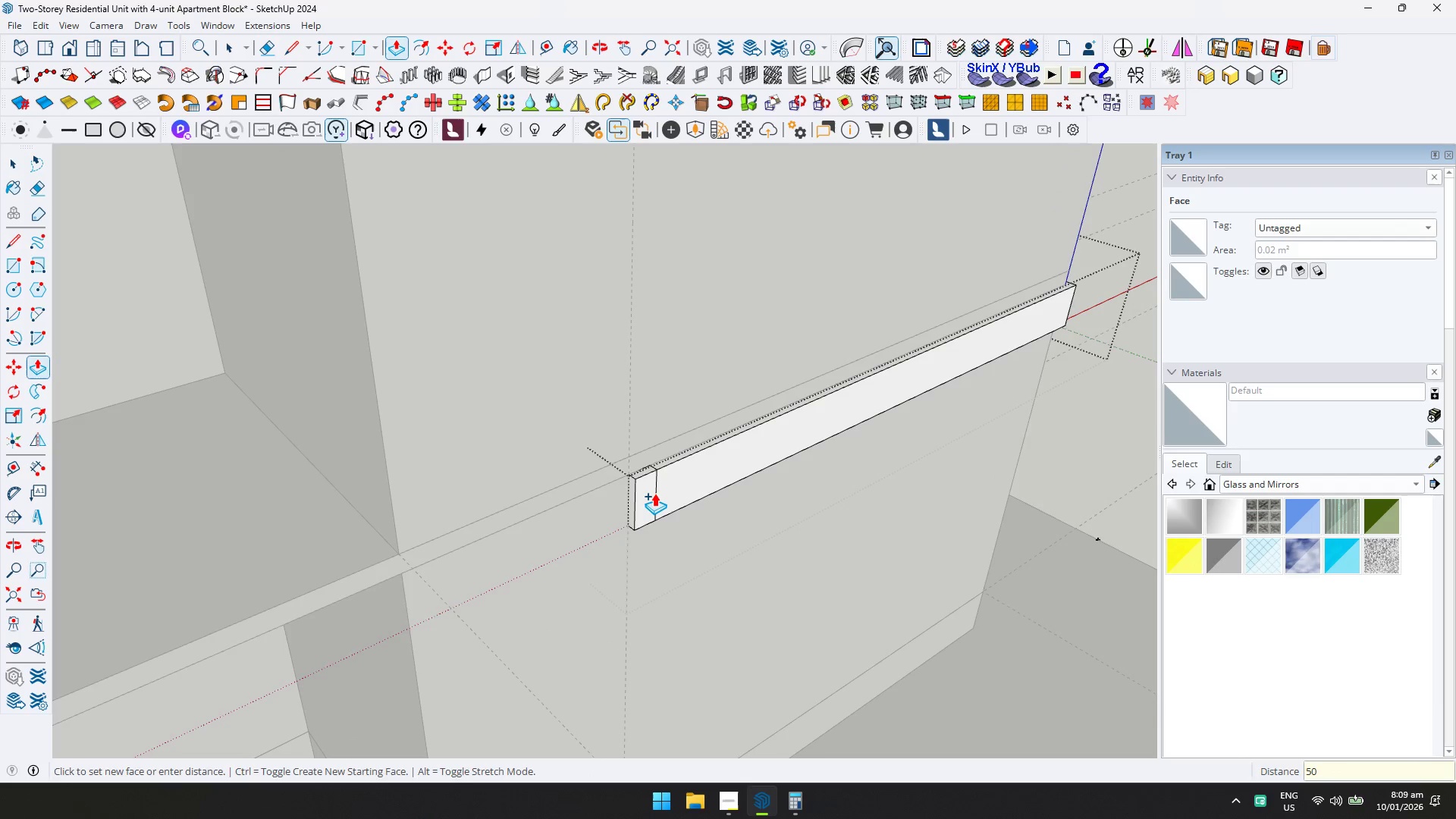 
key(Enter)
 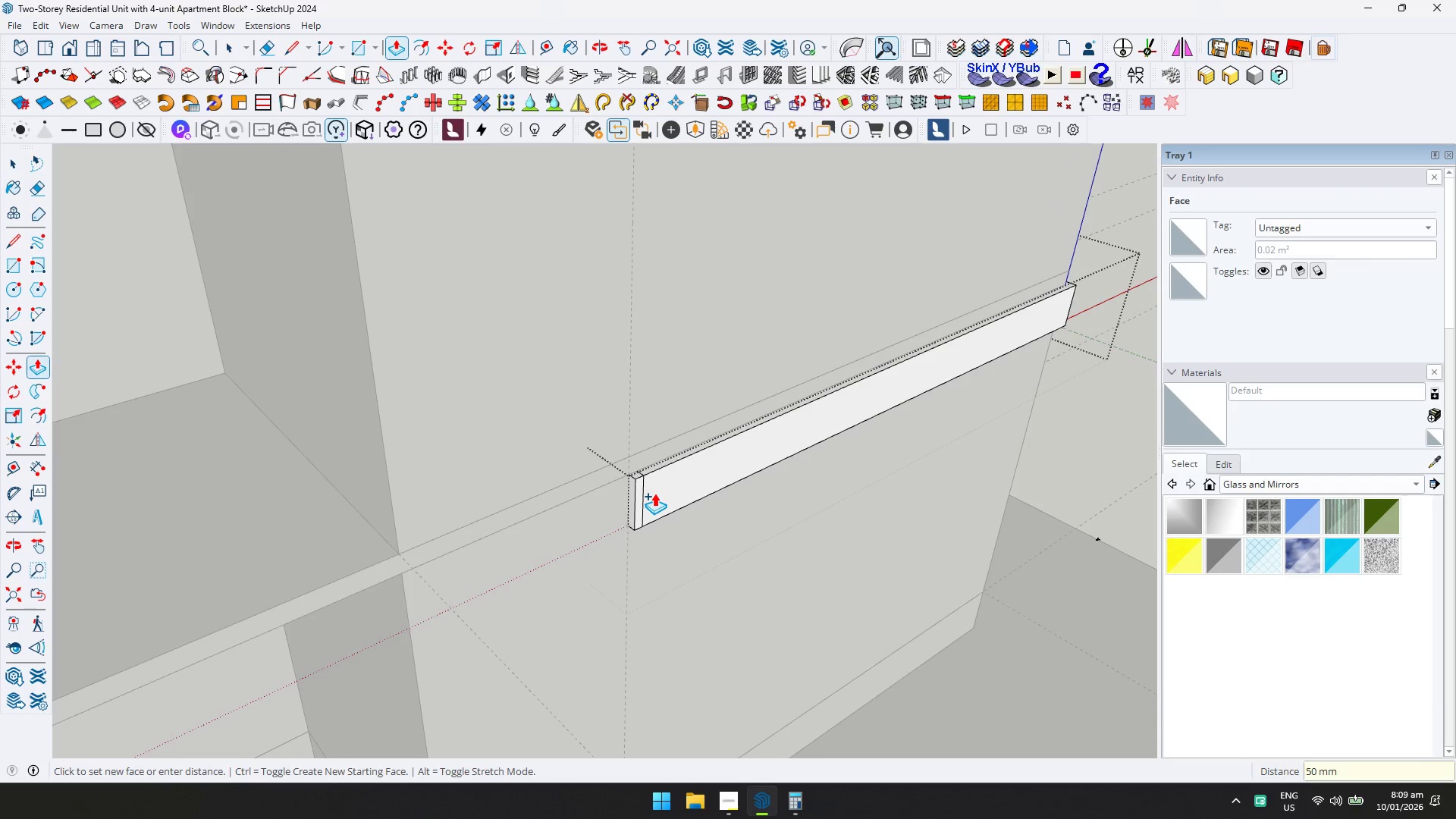 
key(Control+ControlLeft)
 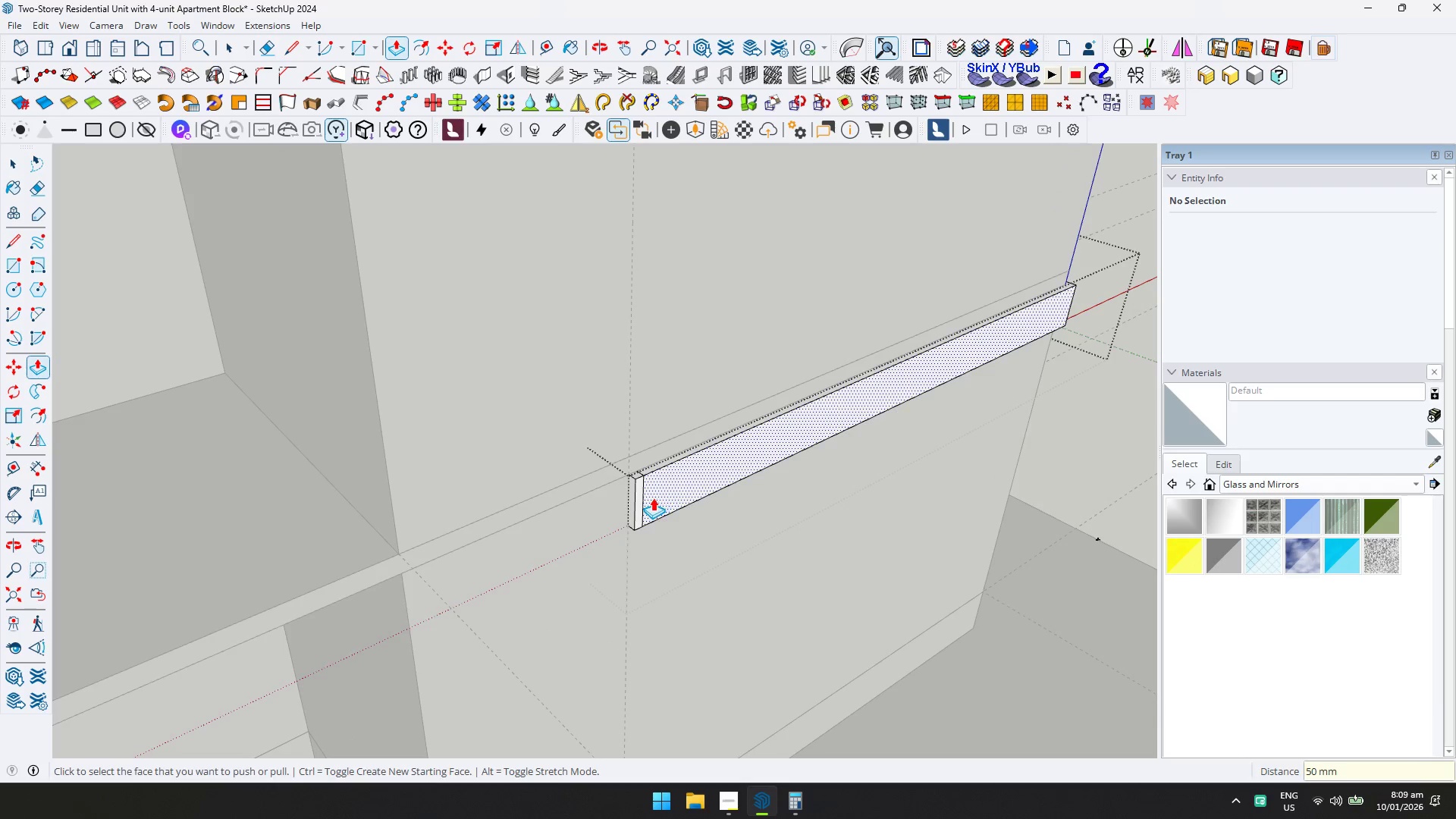 
key(Control+ControlLeft)
 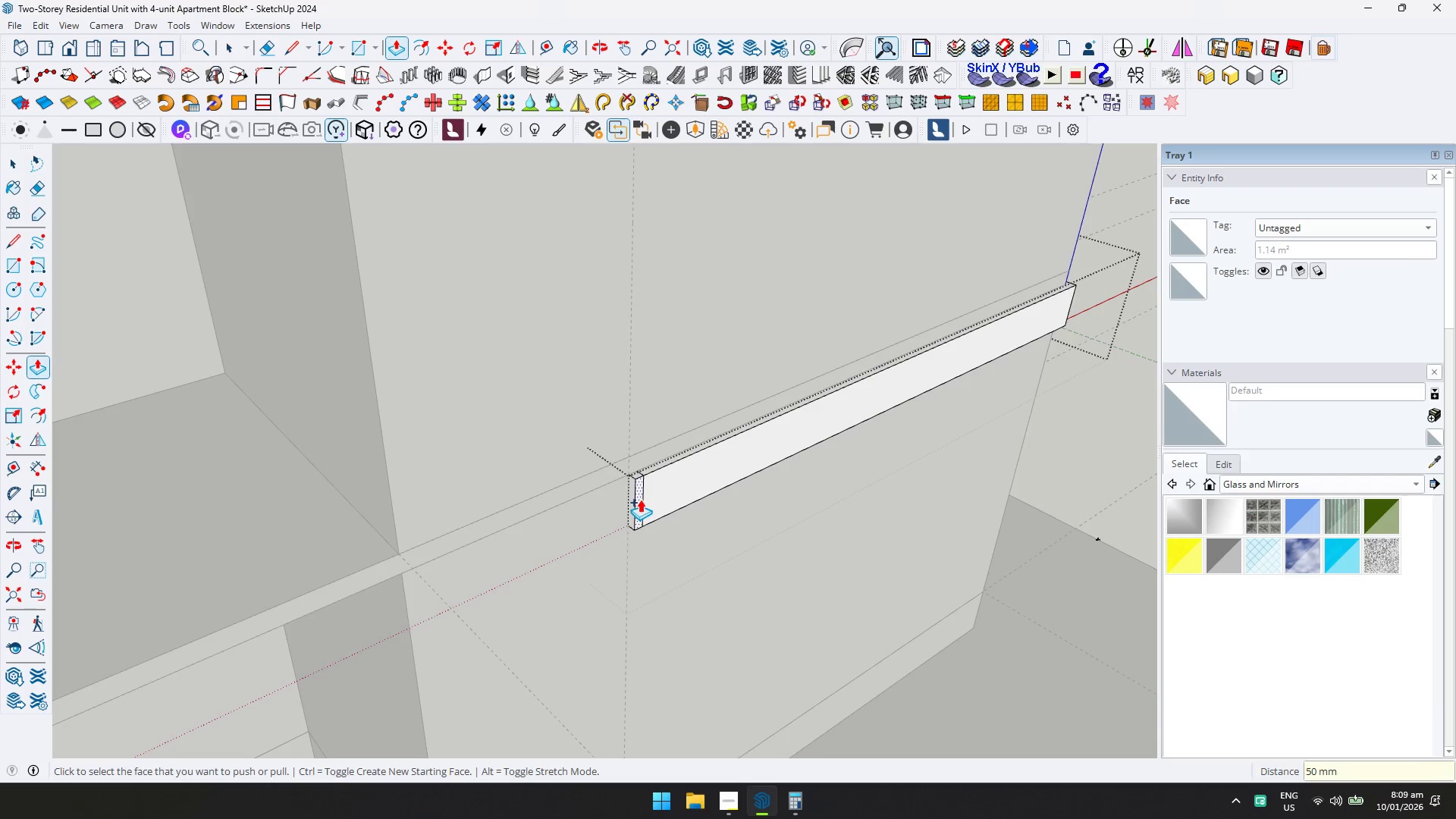 
left_click([640, 499])
 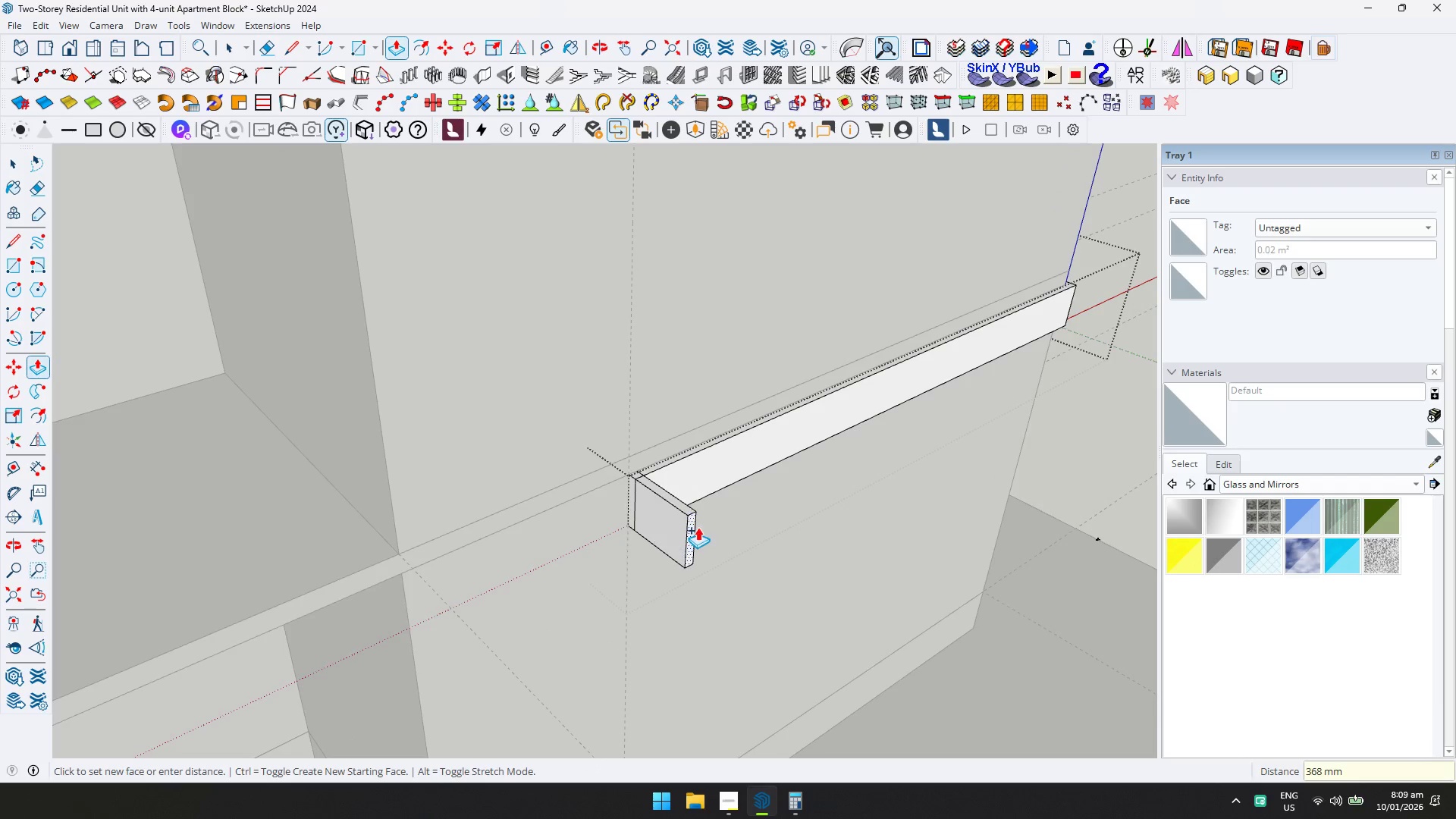 
key(Control+ControlLeft)
 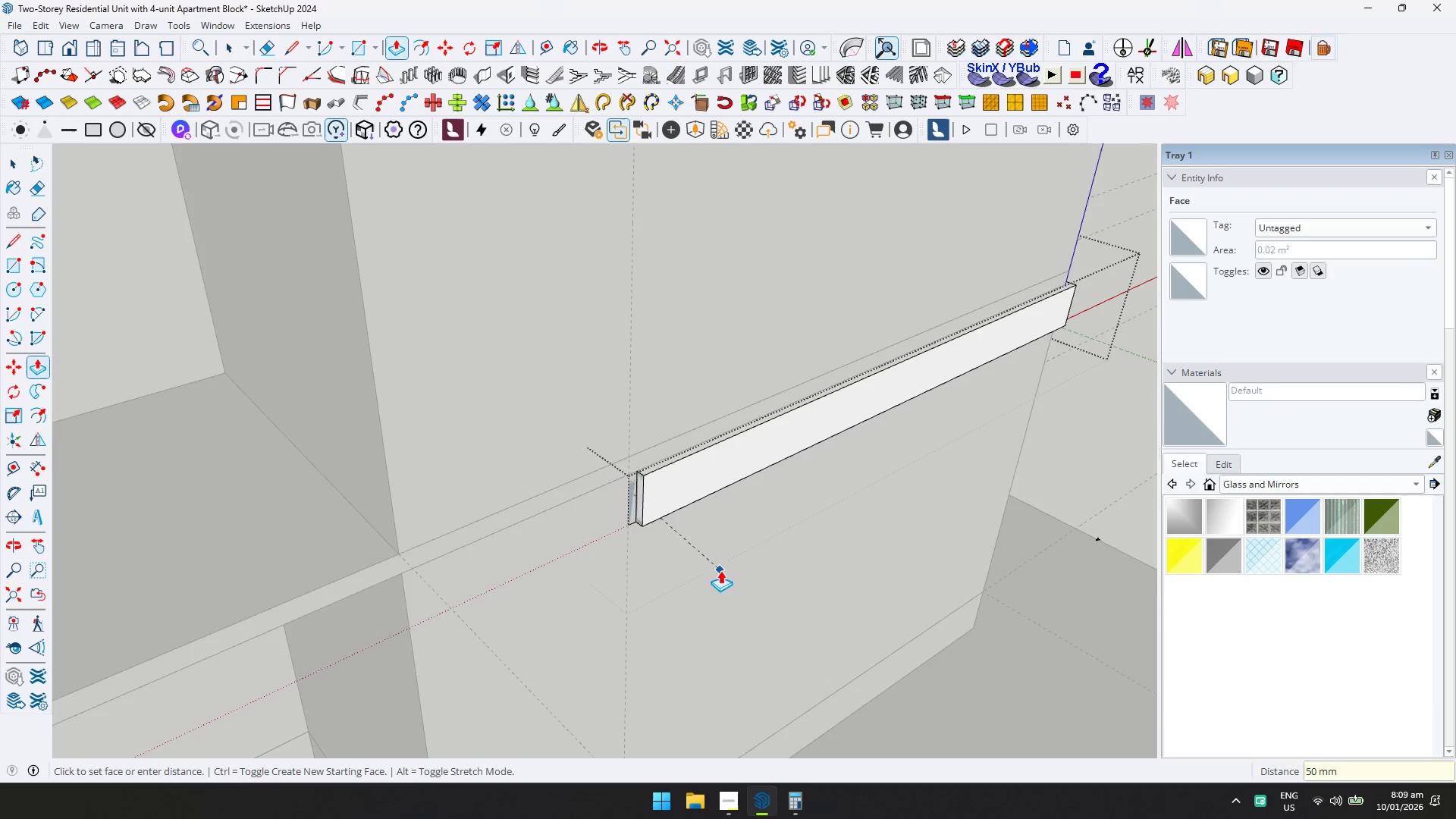 
key(Shift+ShiftLeft)
 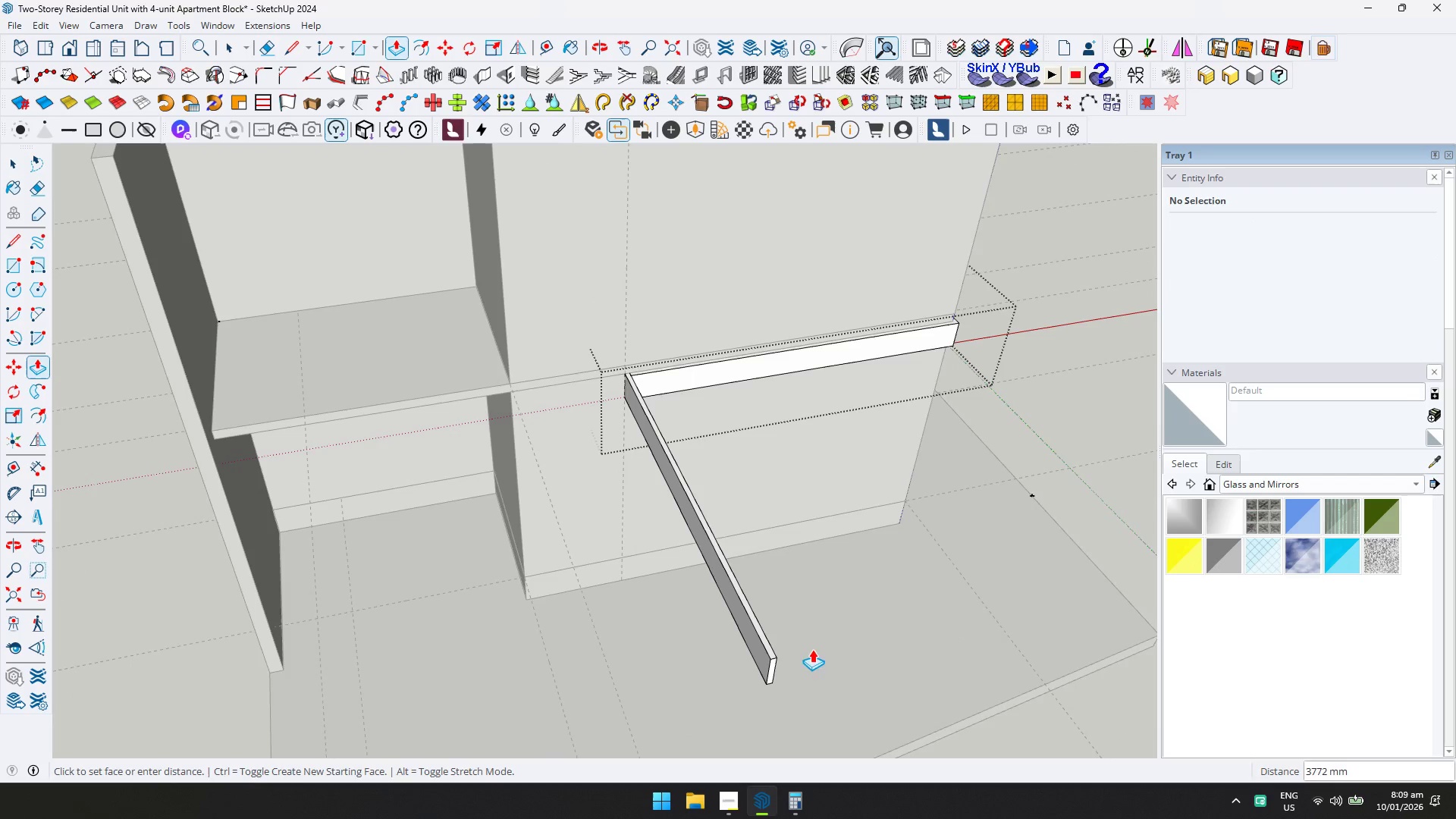 
scroll: coordinate [731, 719], scroll_direction: down, amount: 7.0
 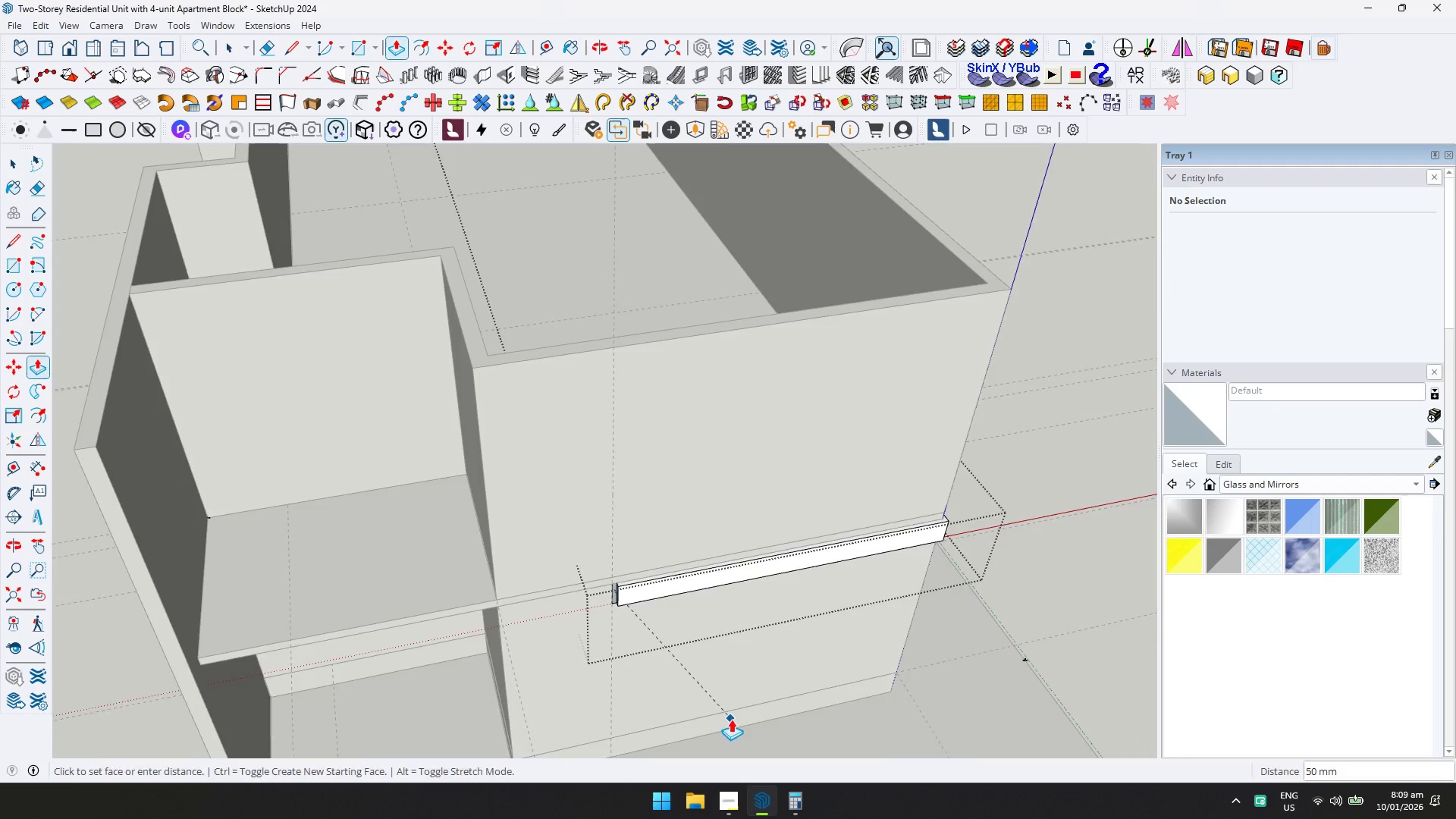 
left_click([824, 657])
 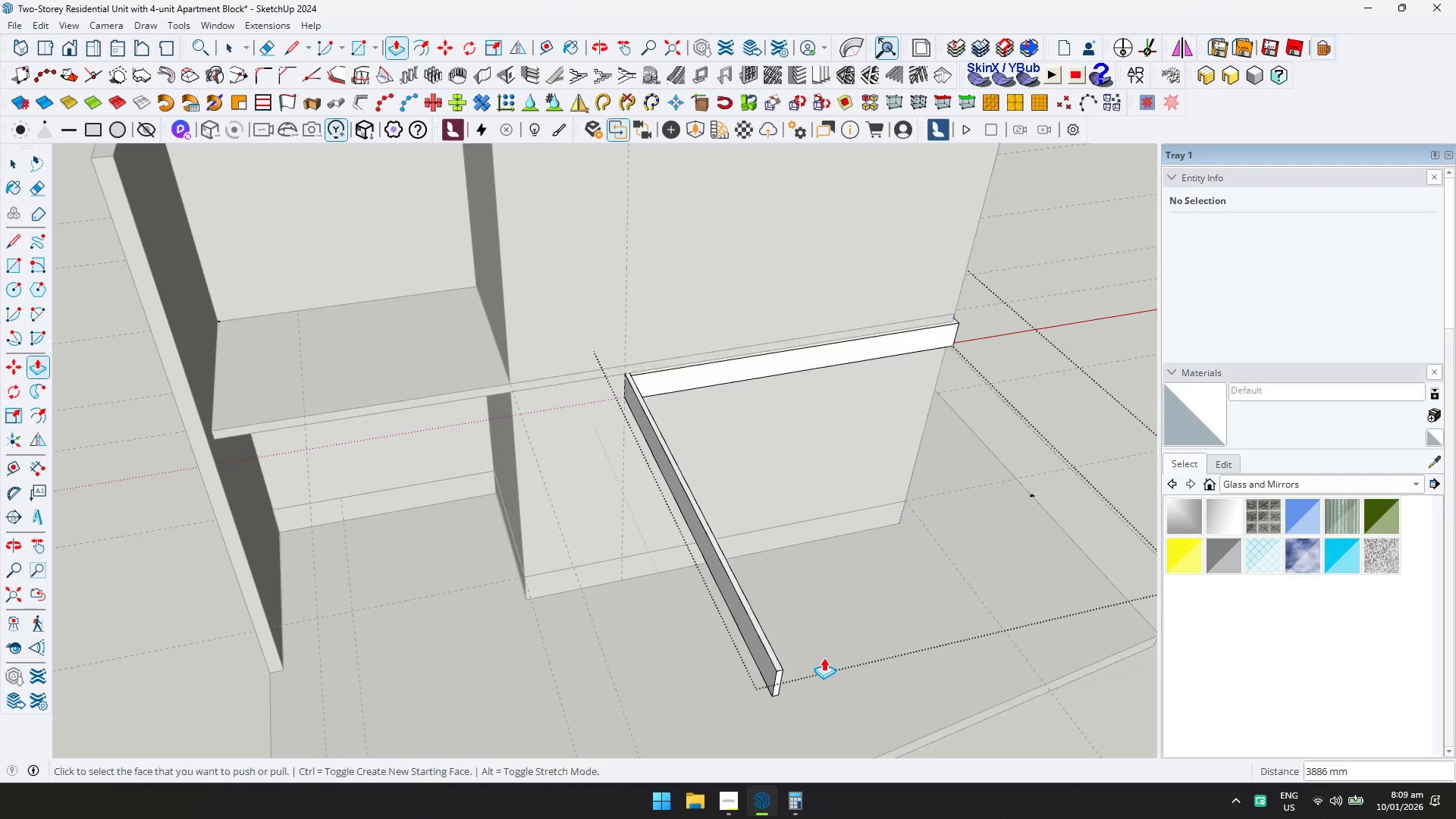 
key(Space)
 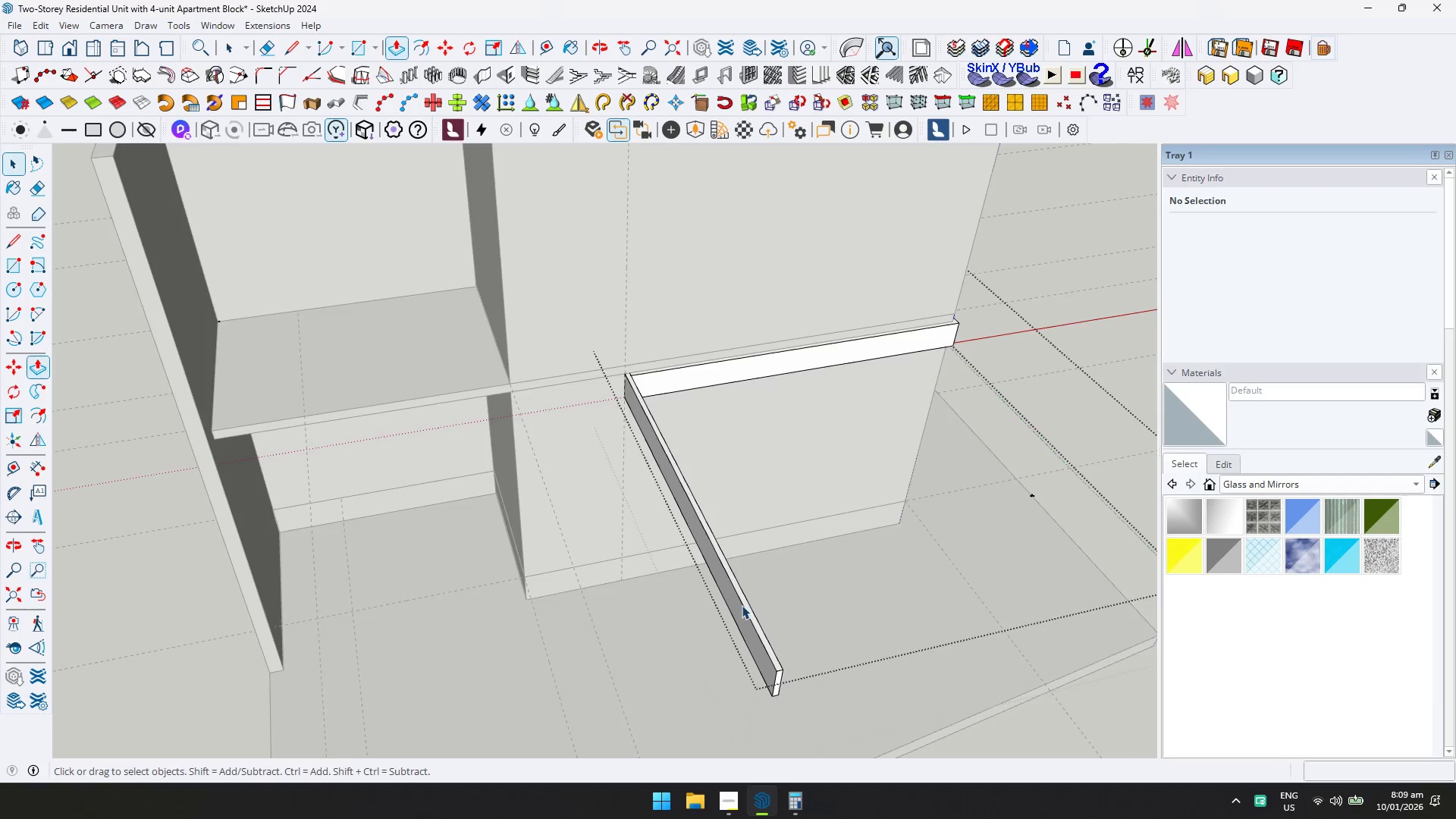 
key(Escape)
 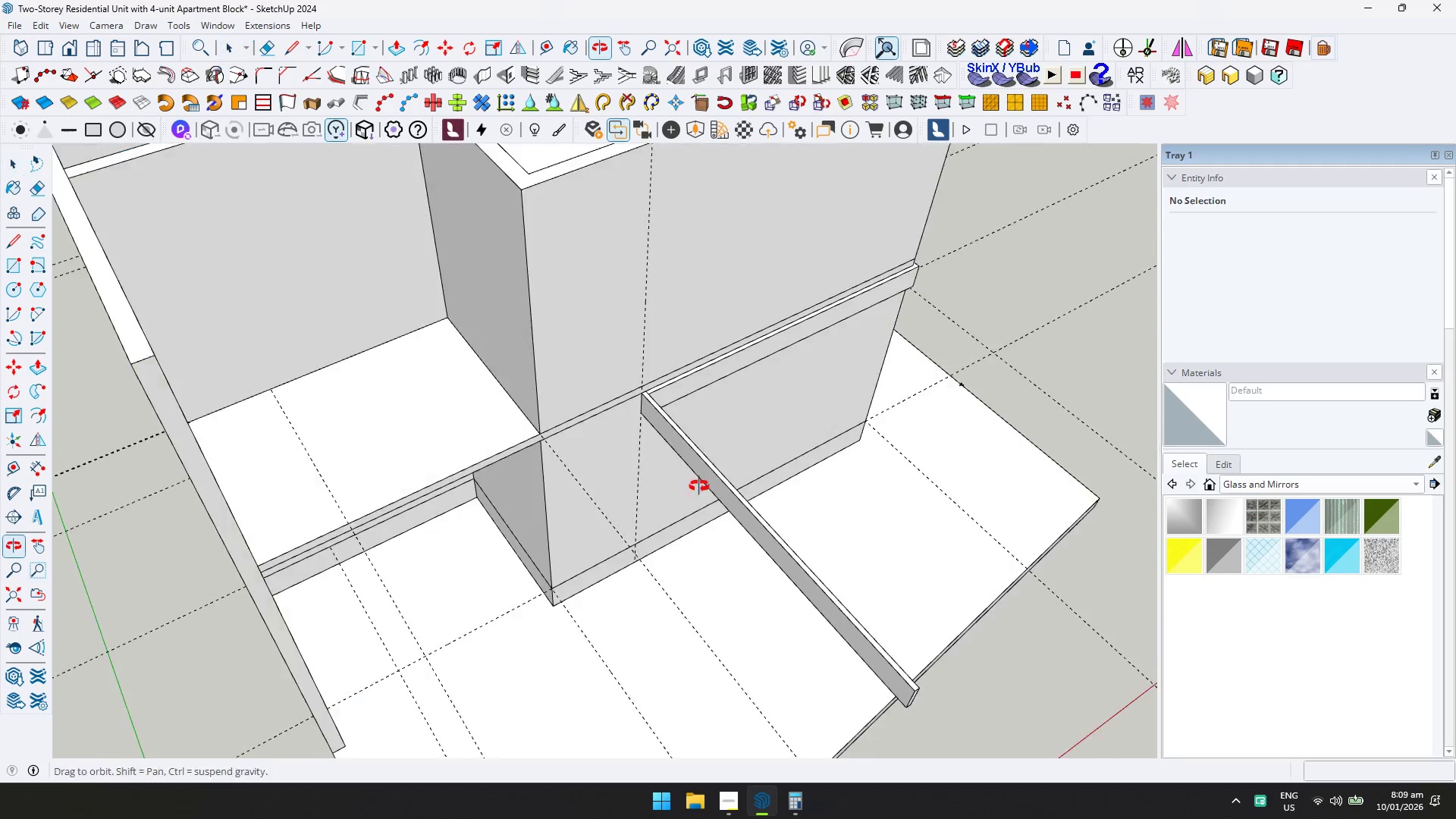 
key(T)
 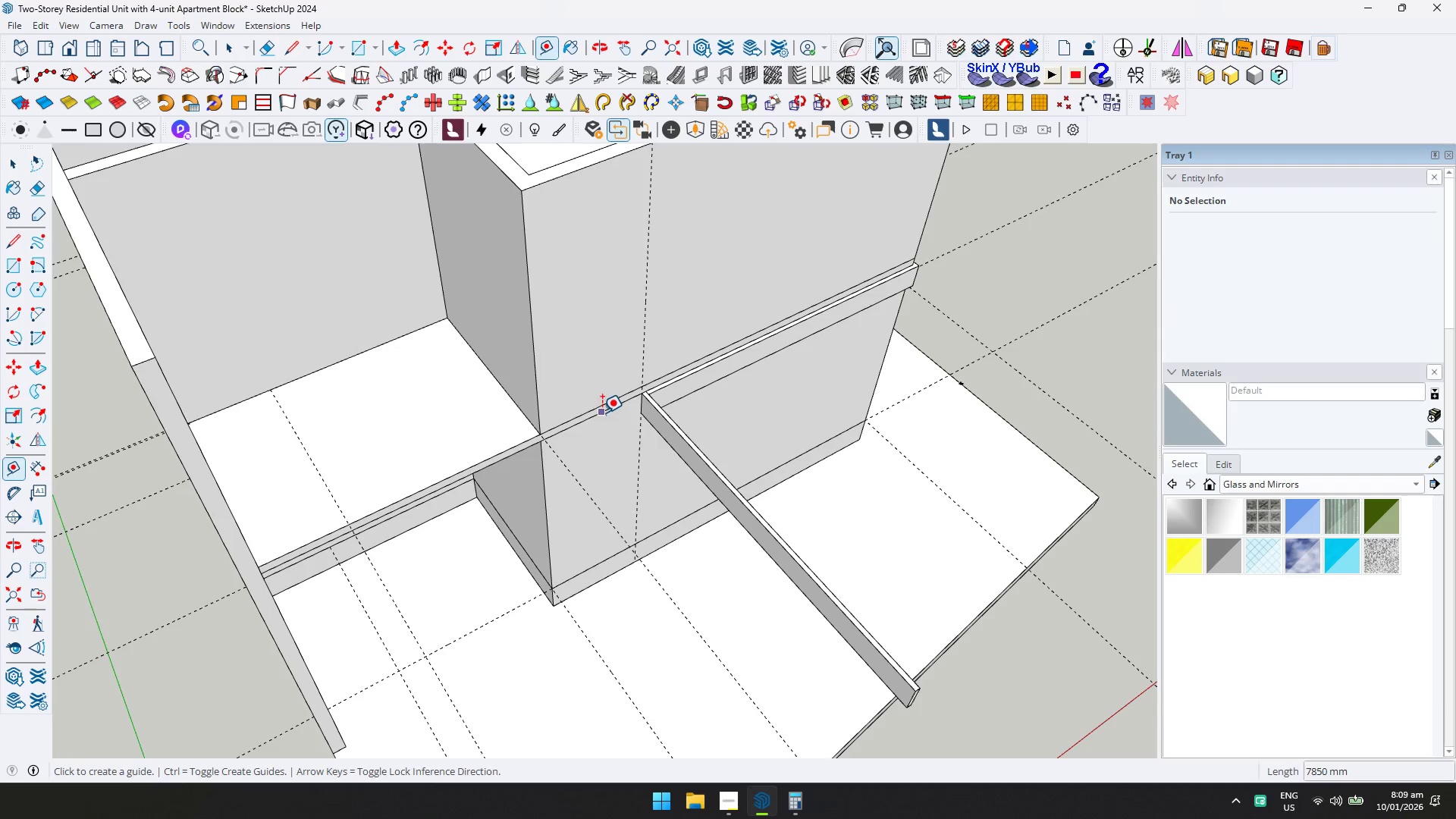 
left_click([602, 413])
 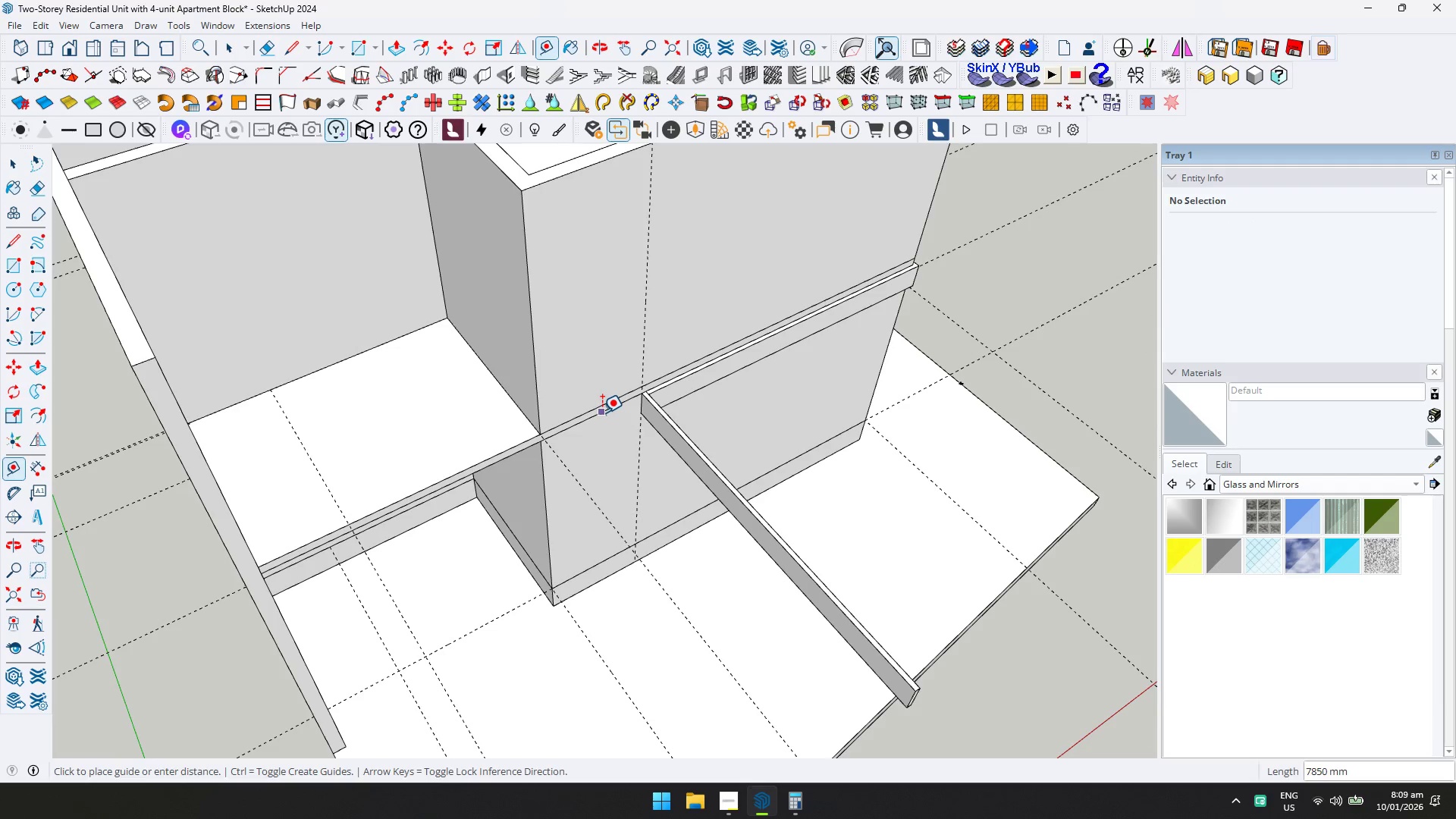 
key(ArrowLeft)
 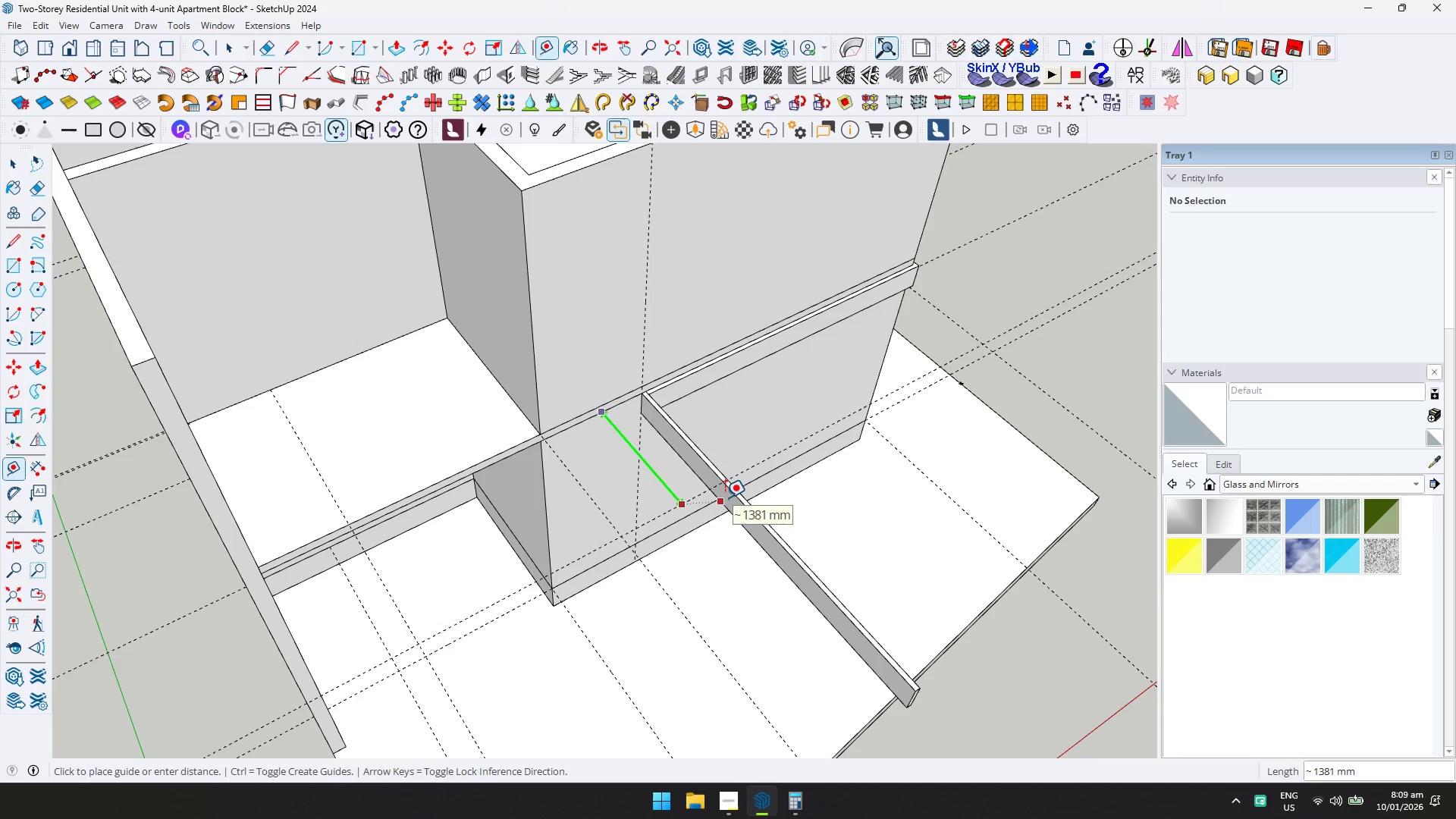 
type(1500)
 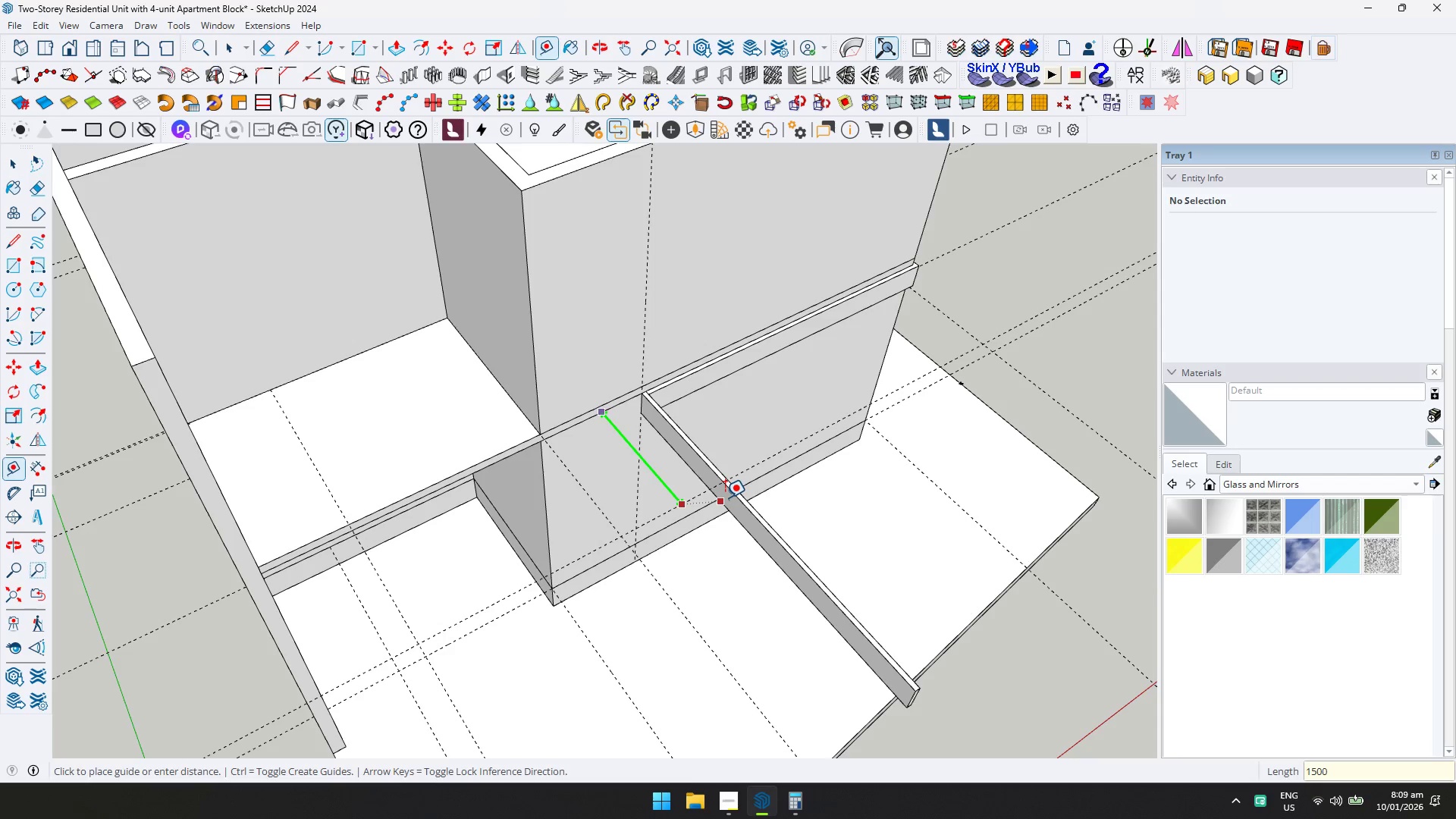 
key(Enter)
 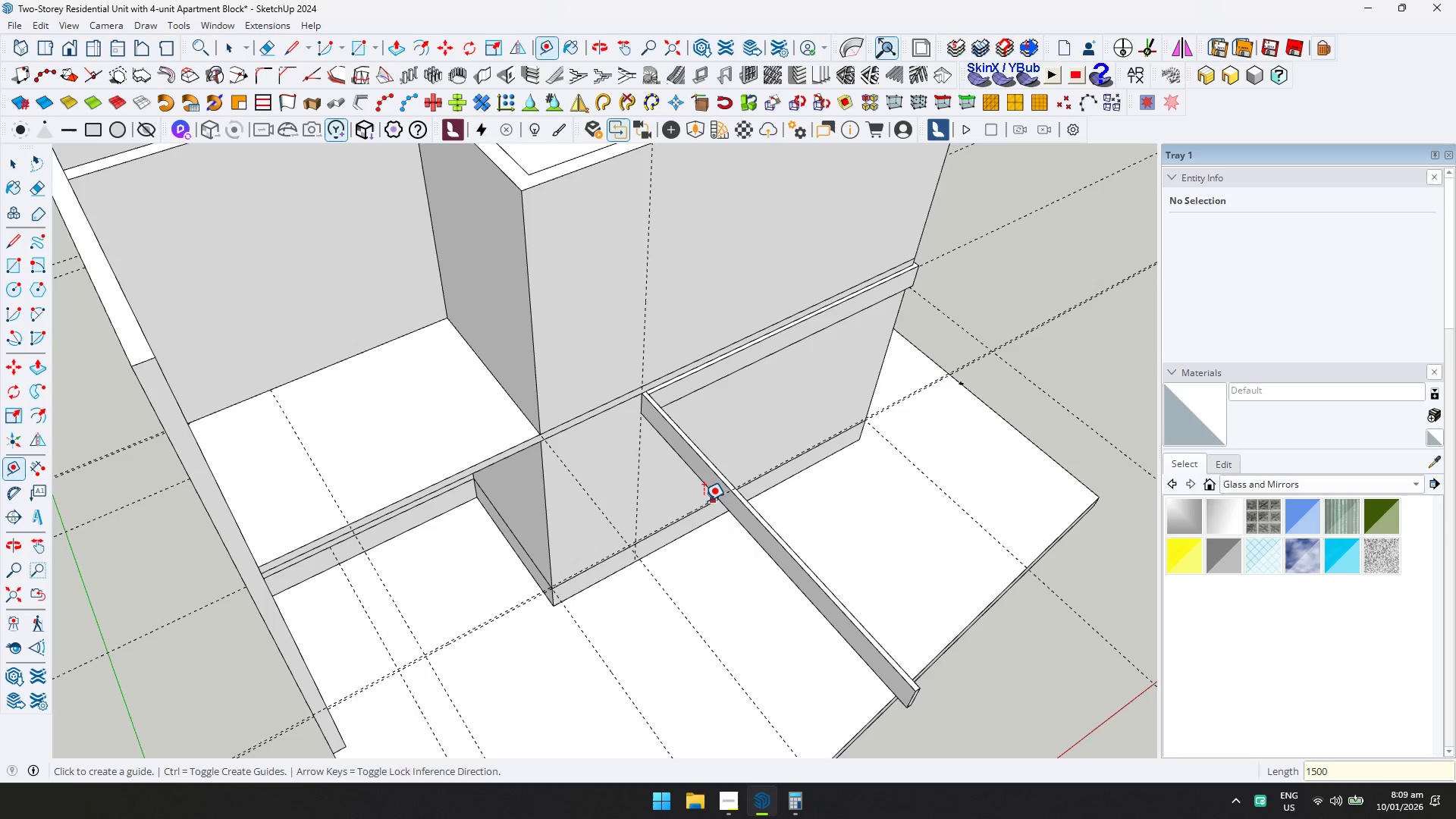 
scroll: coordinate [663, 494], scroll_direction: up, amount: 1.0
 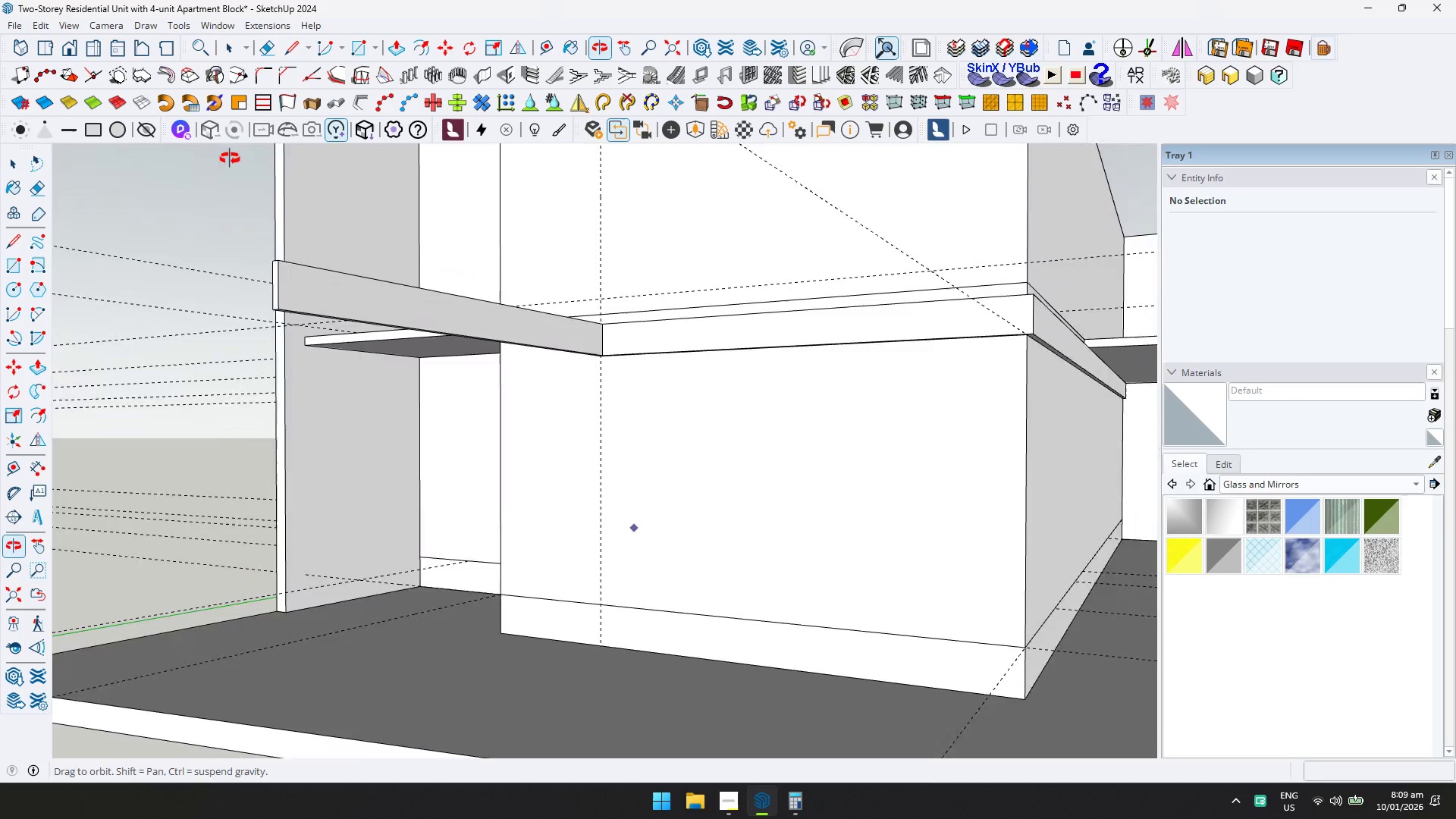 
key(Control+ControlLeft)
 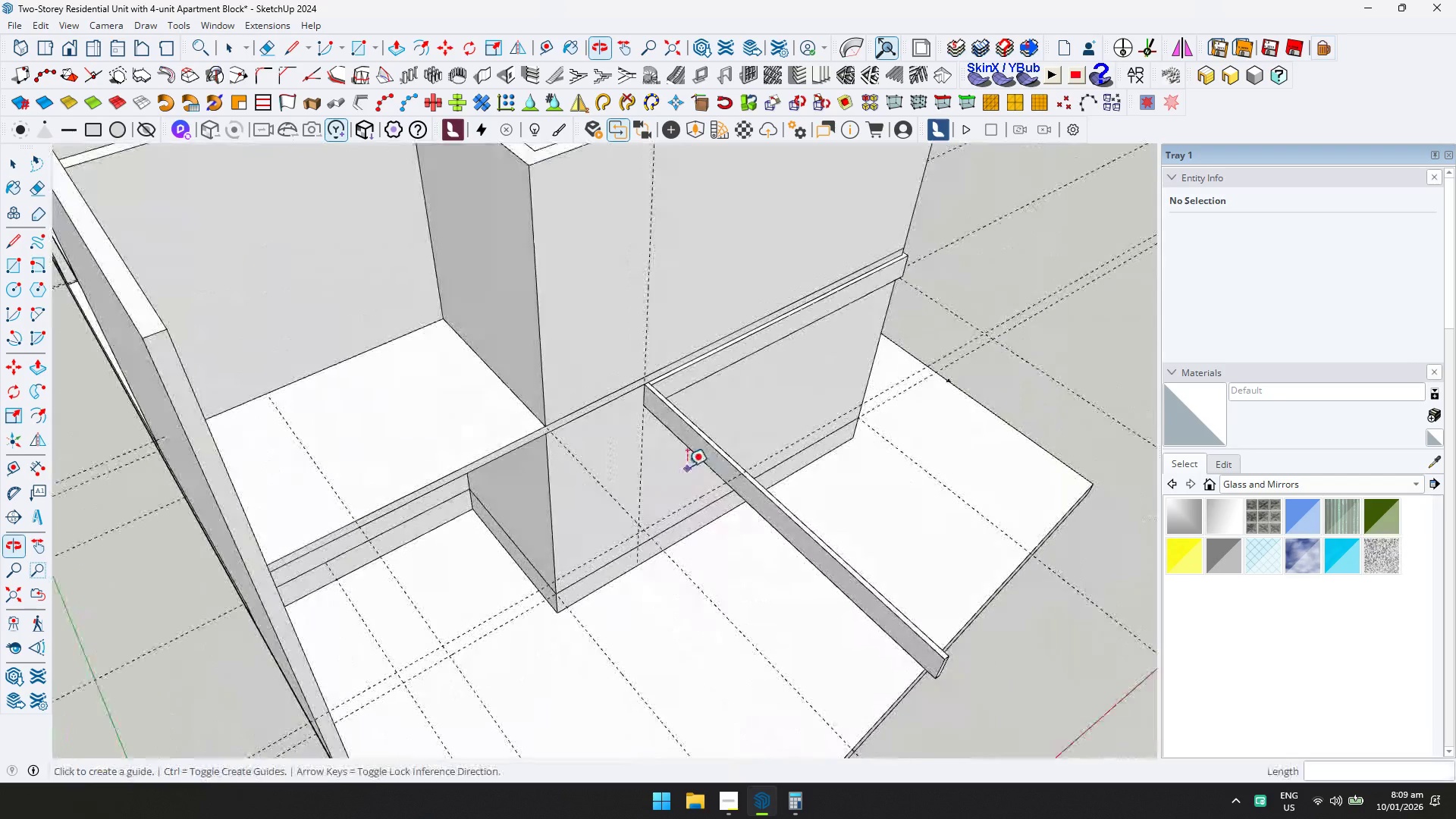 
key(Control+Z)
 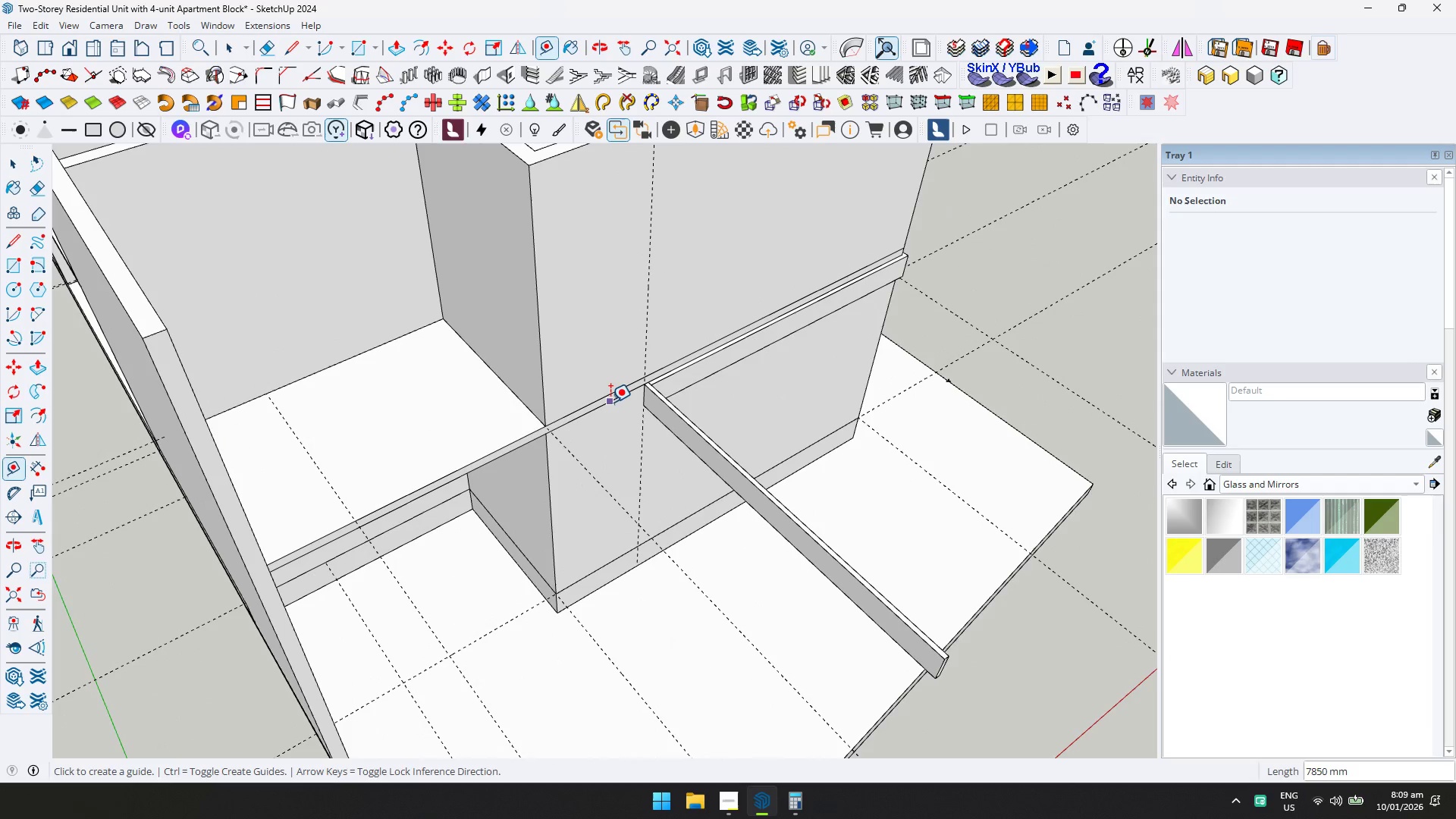 
scroll: coordinate [687, 469], scroll_direction: down, amount: 1.0
 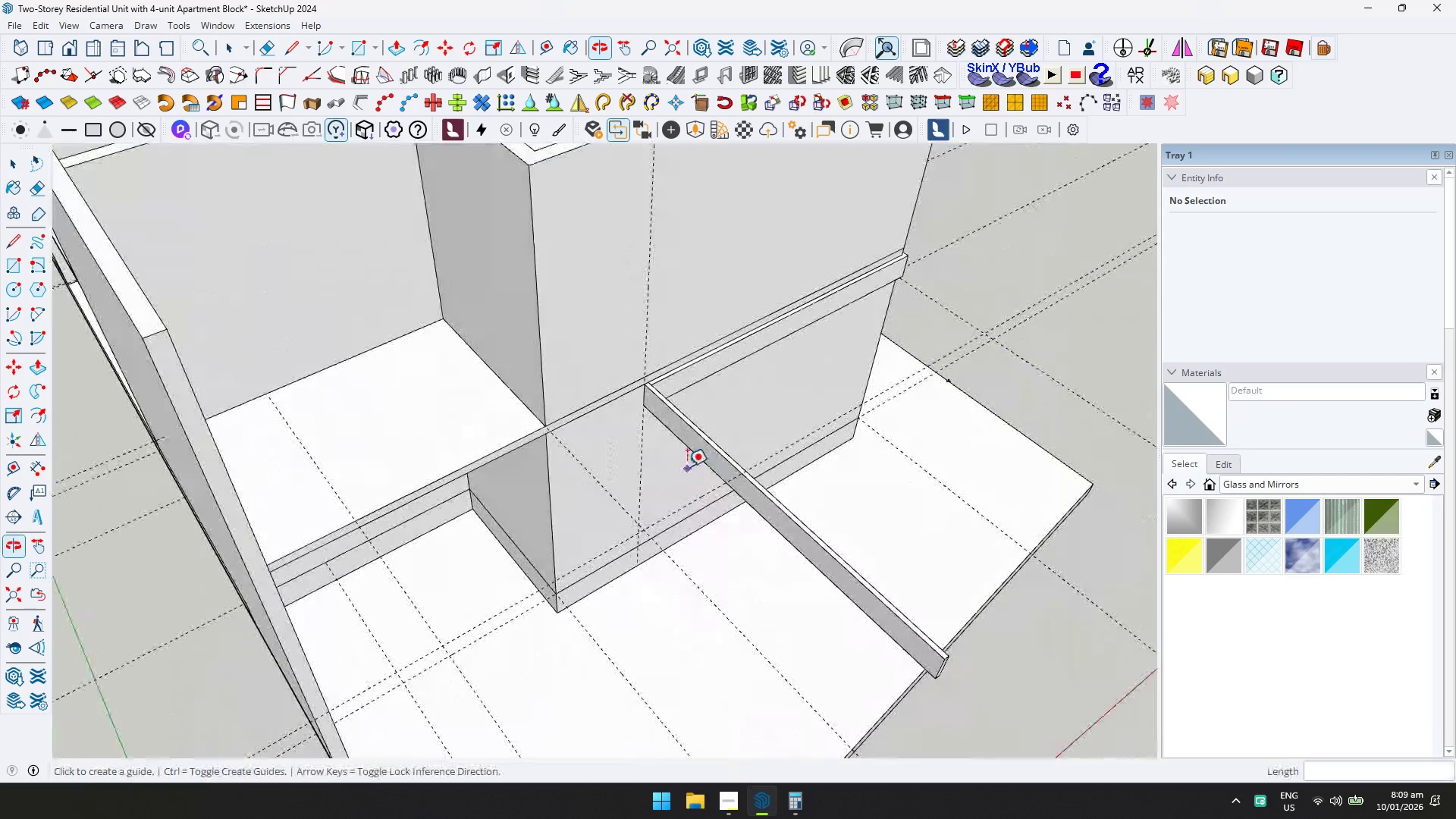 
left_click([610, 402])
 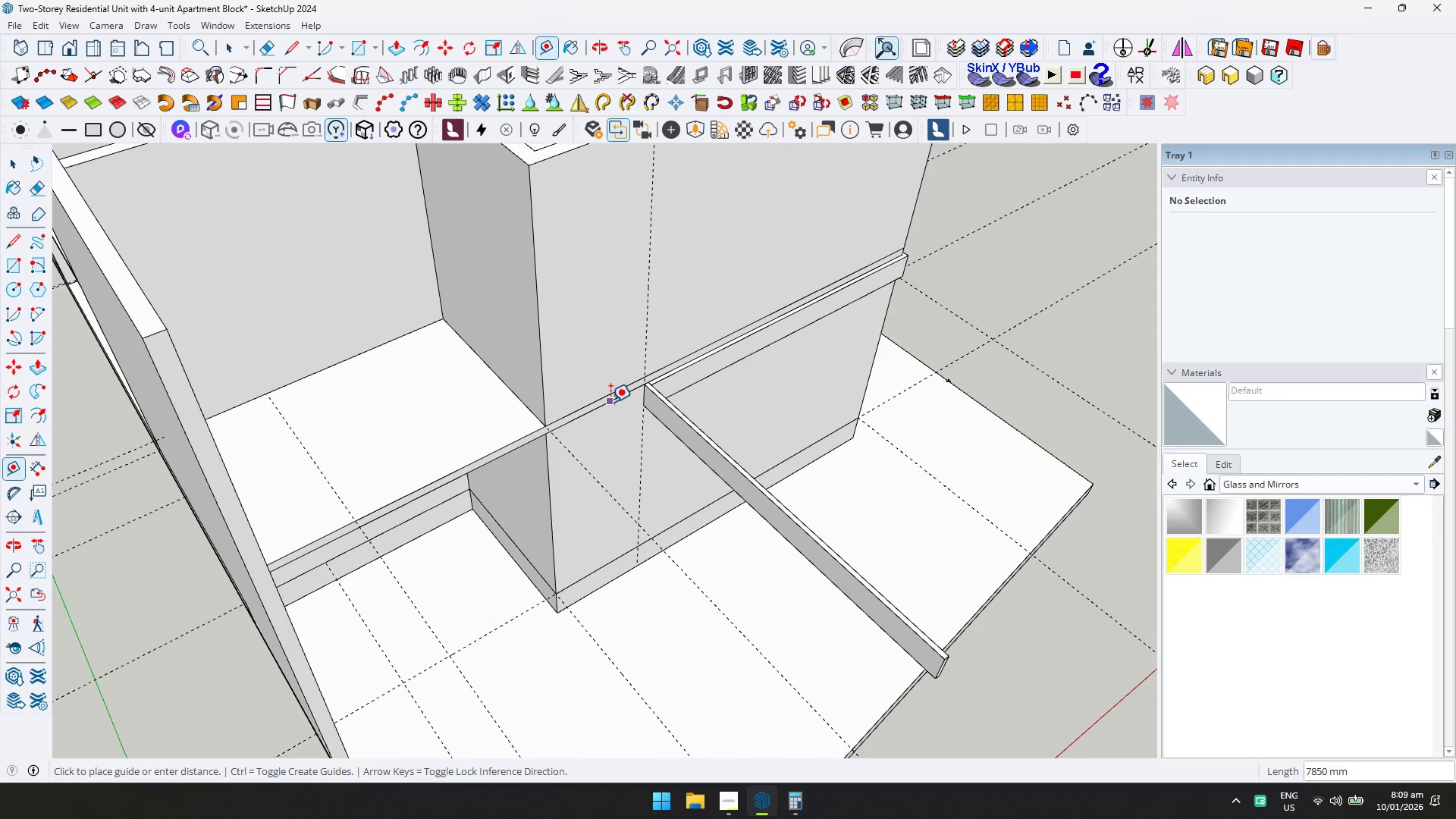 
key(ArrowLeft)
 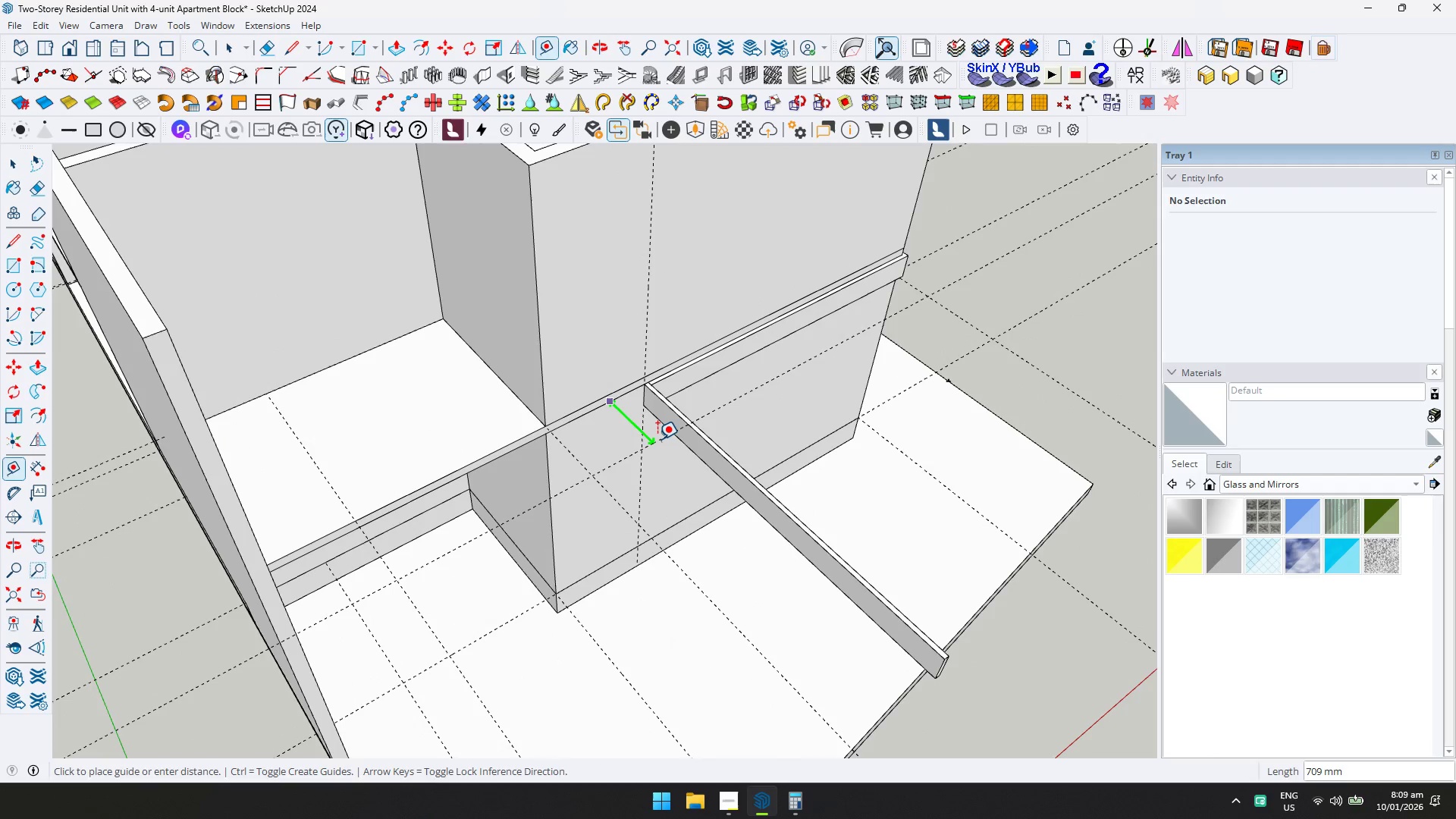 
type(1200)
 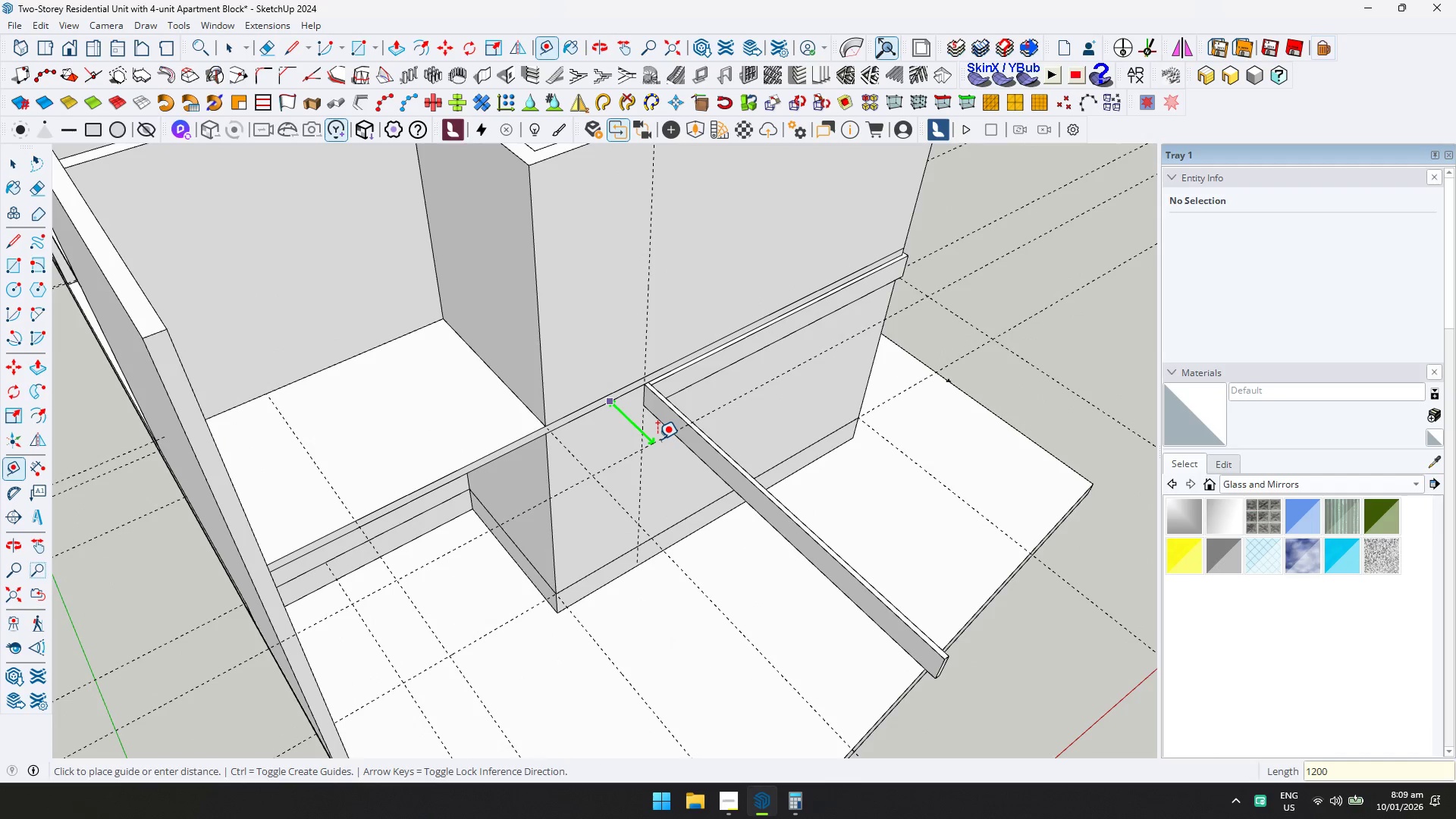 
key(Enter)
 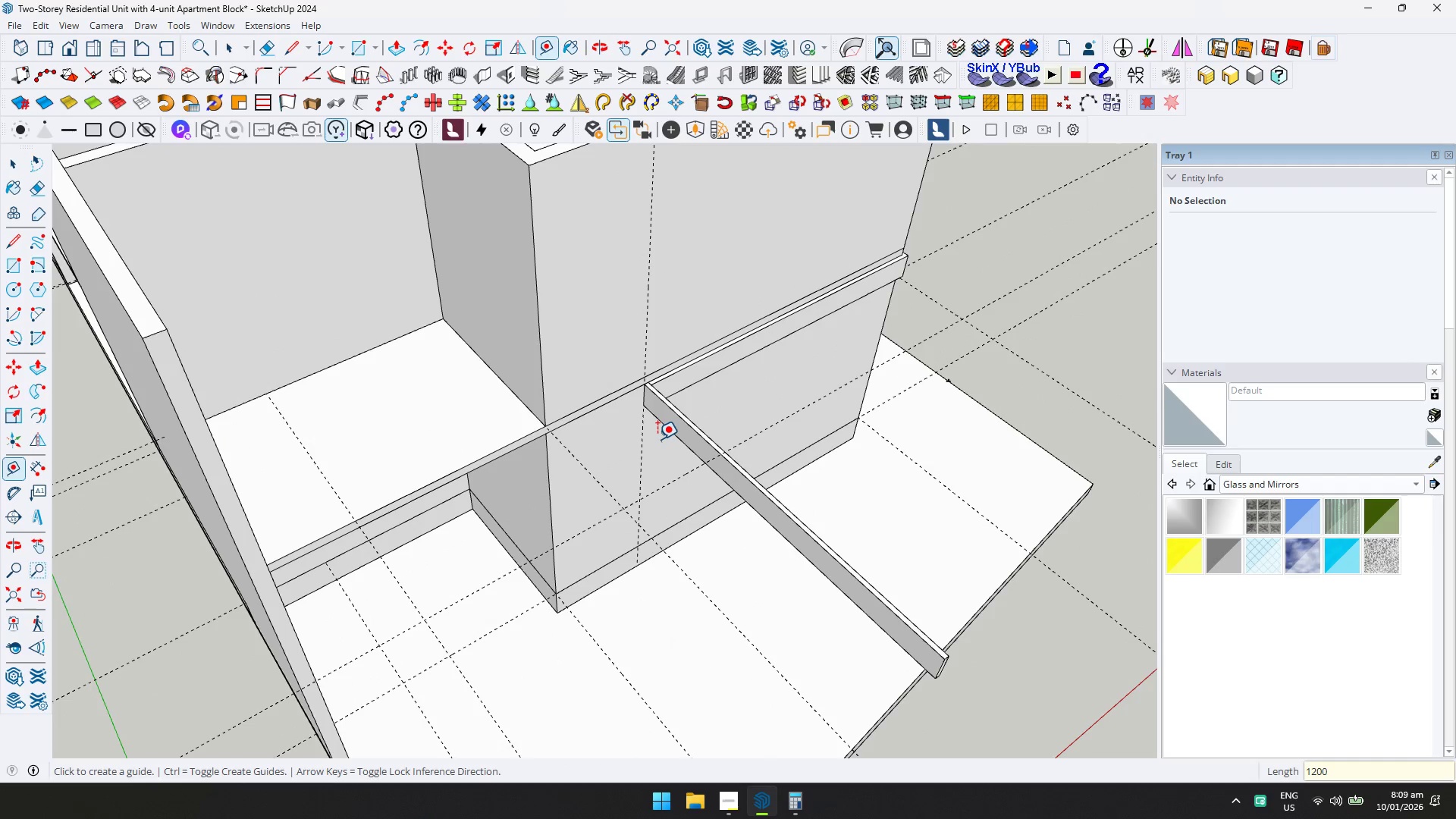 
key(Space)
 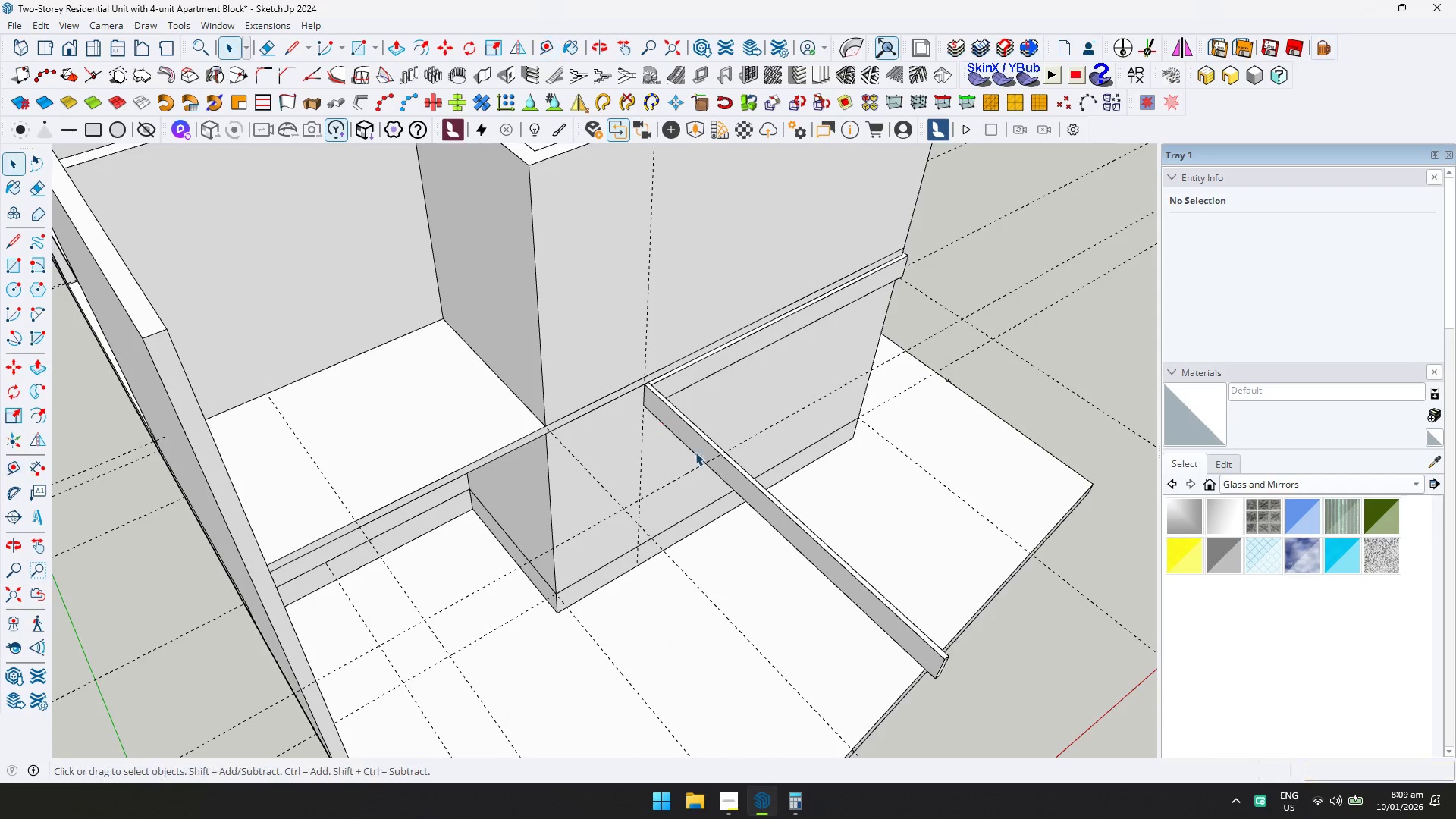 
double_click([723, 463])
 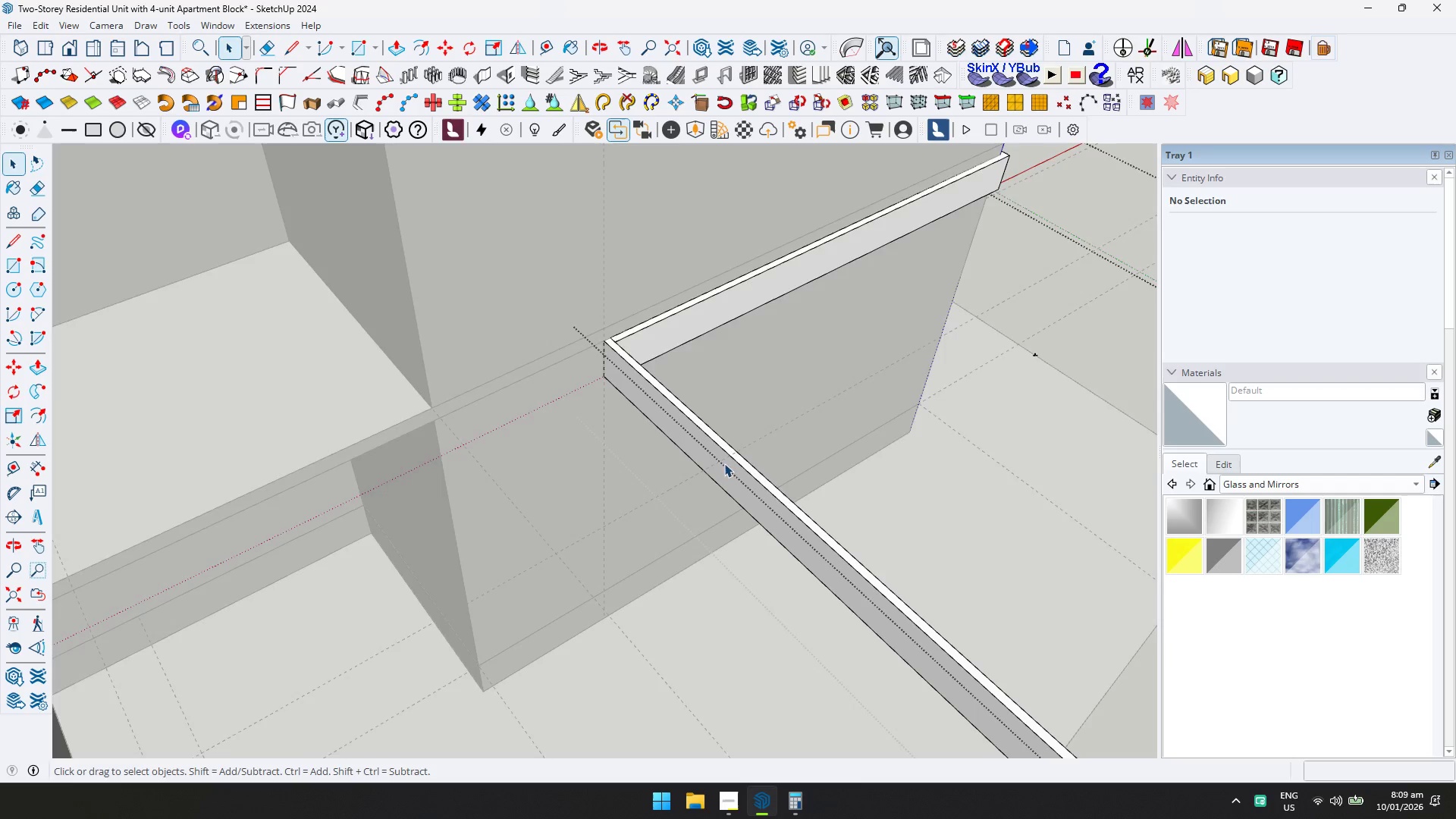 
scroll: coordinate [711, 454], scroll_direction: up, amount: 5.0
 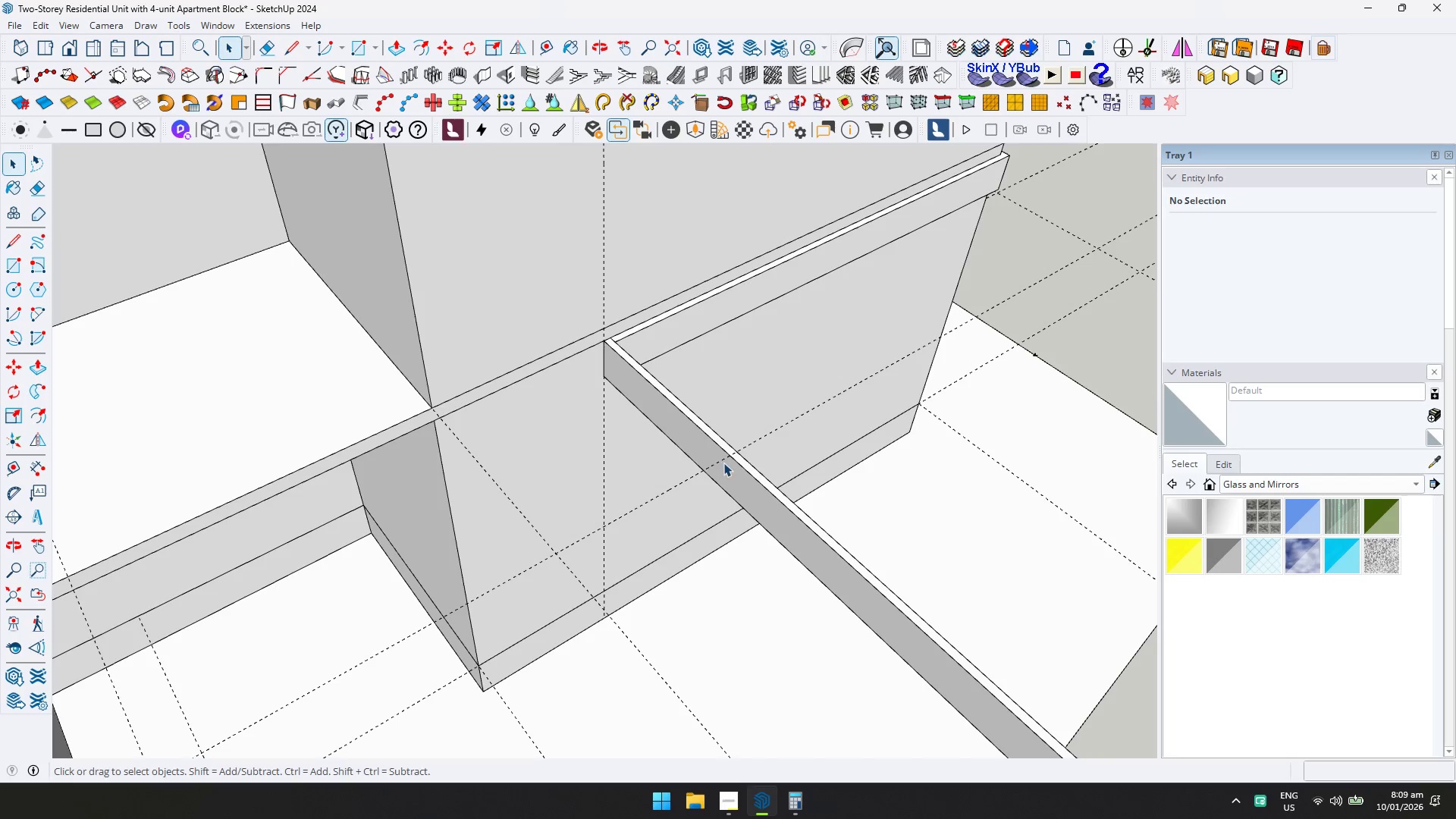 
key(Shift+ShiftLeft)
 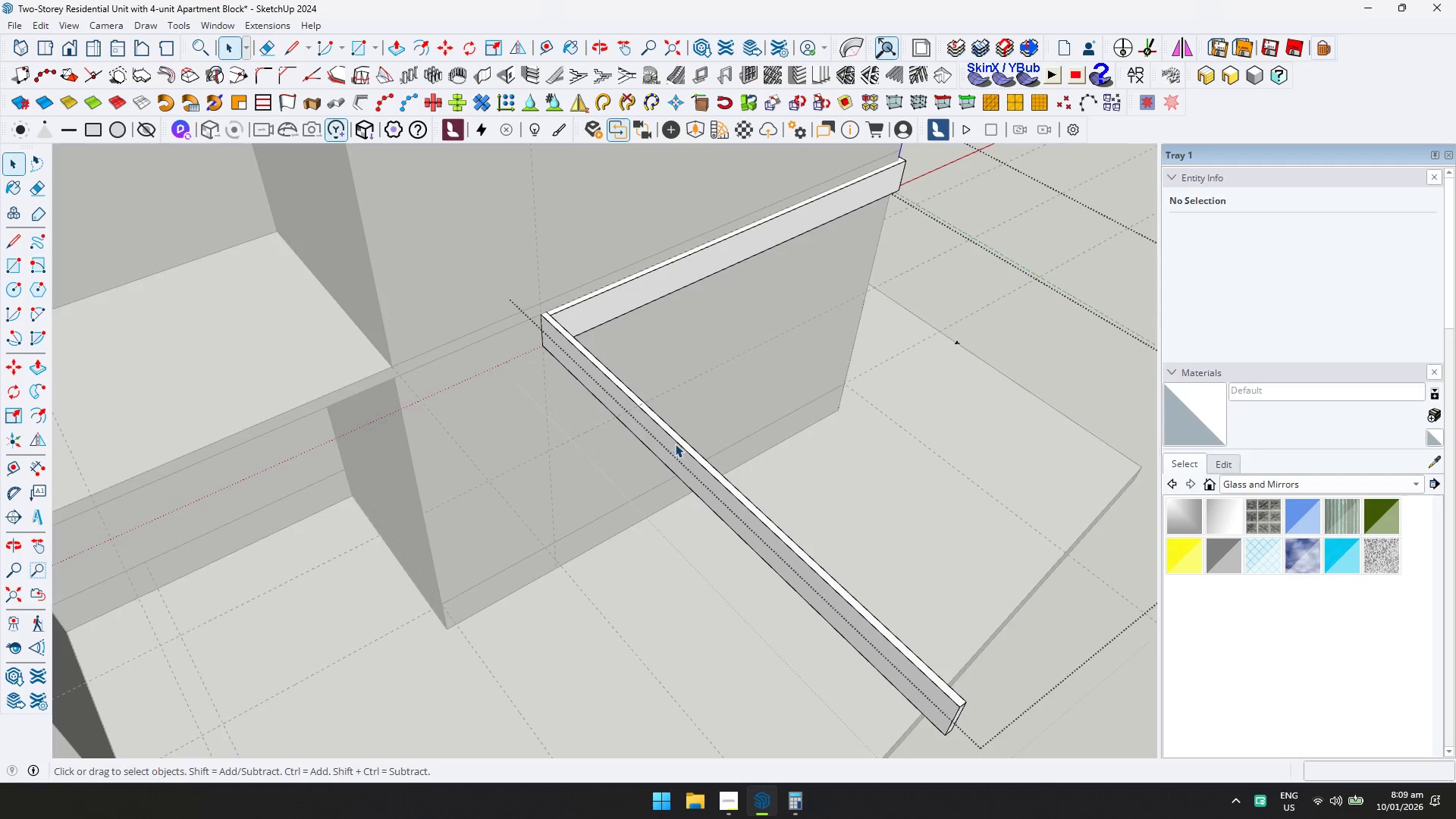 
scroll: coordinate [764, 508], scroll_direction: down, amount: 2.0
 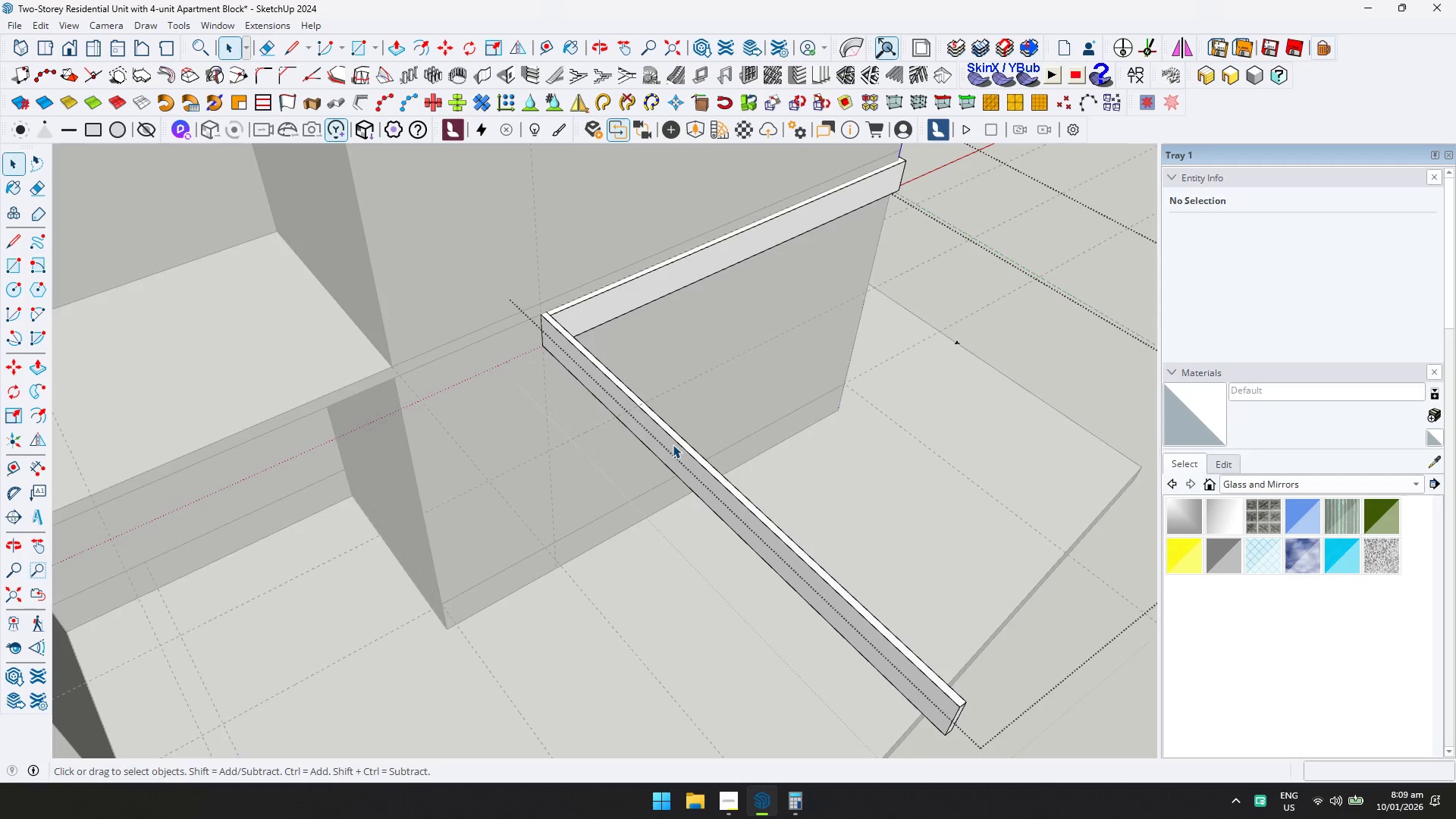 
key(P)
 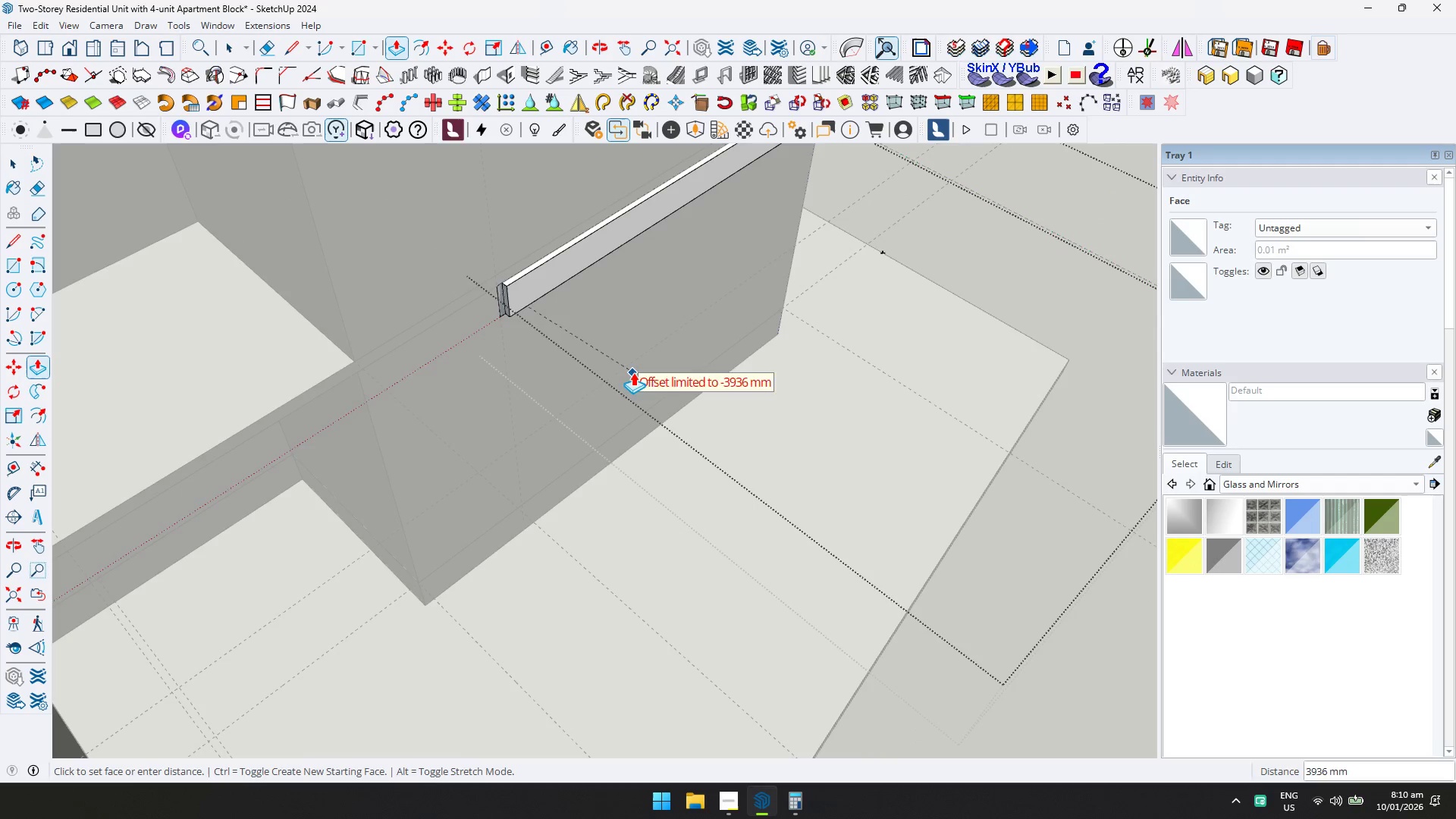 
left_click([568, 397])
 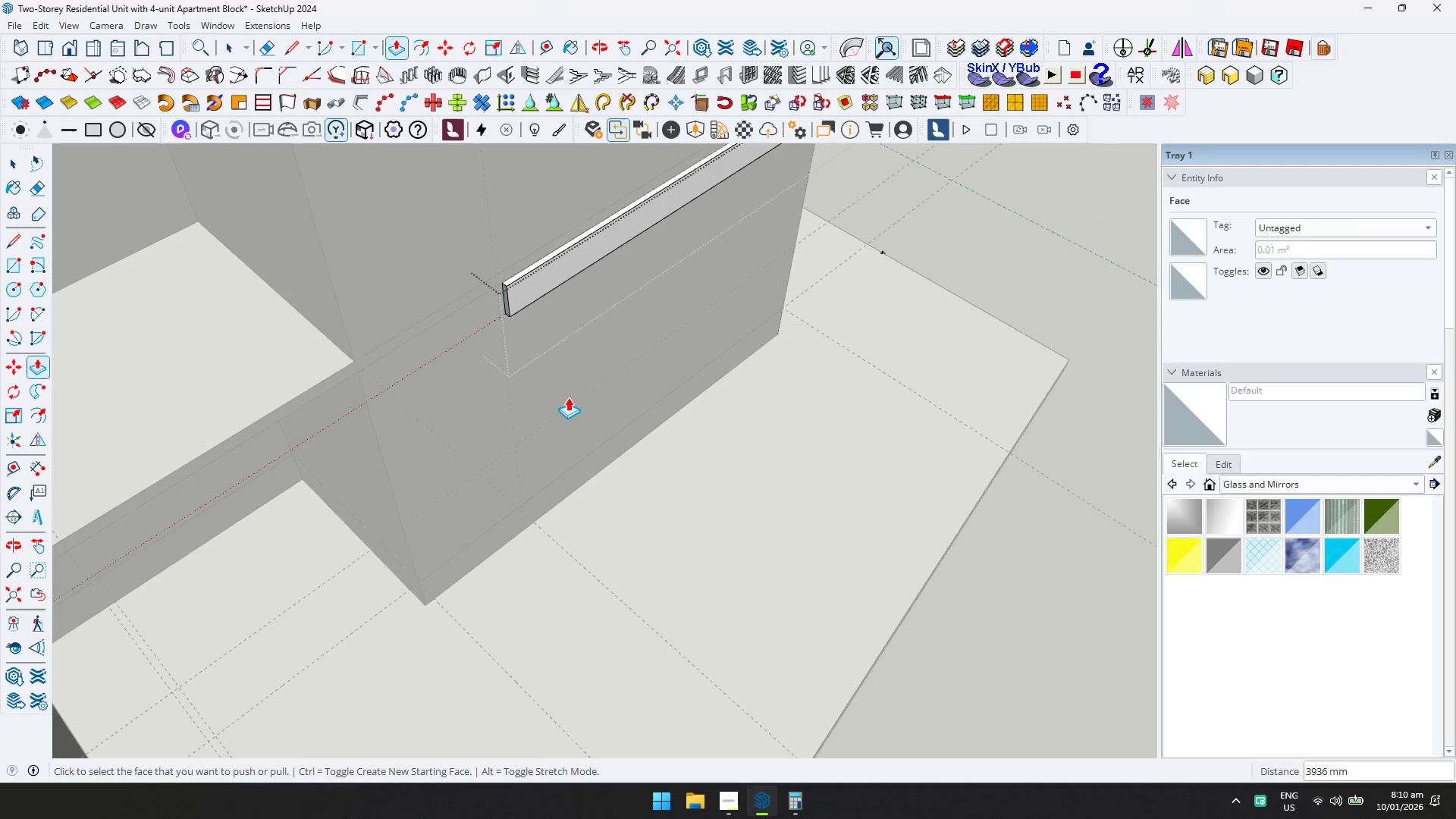 
key(Control+Z)
 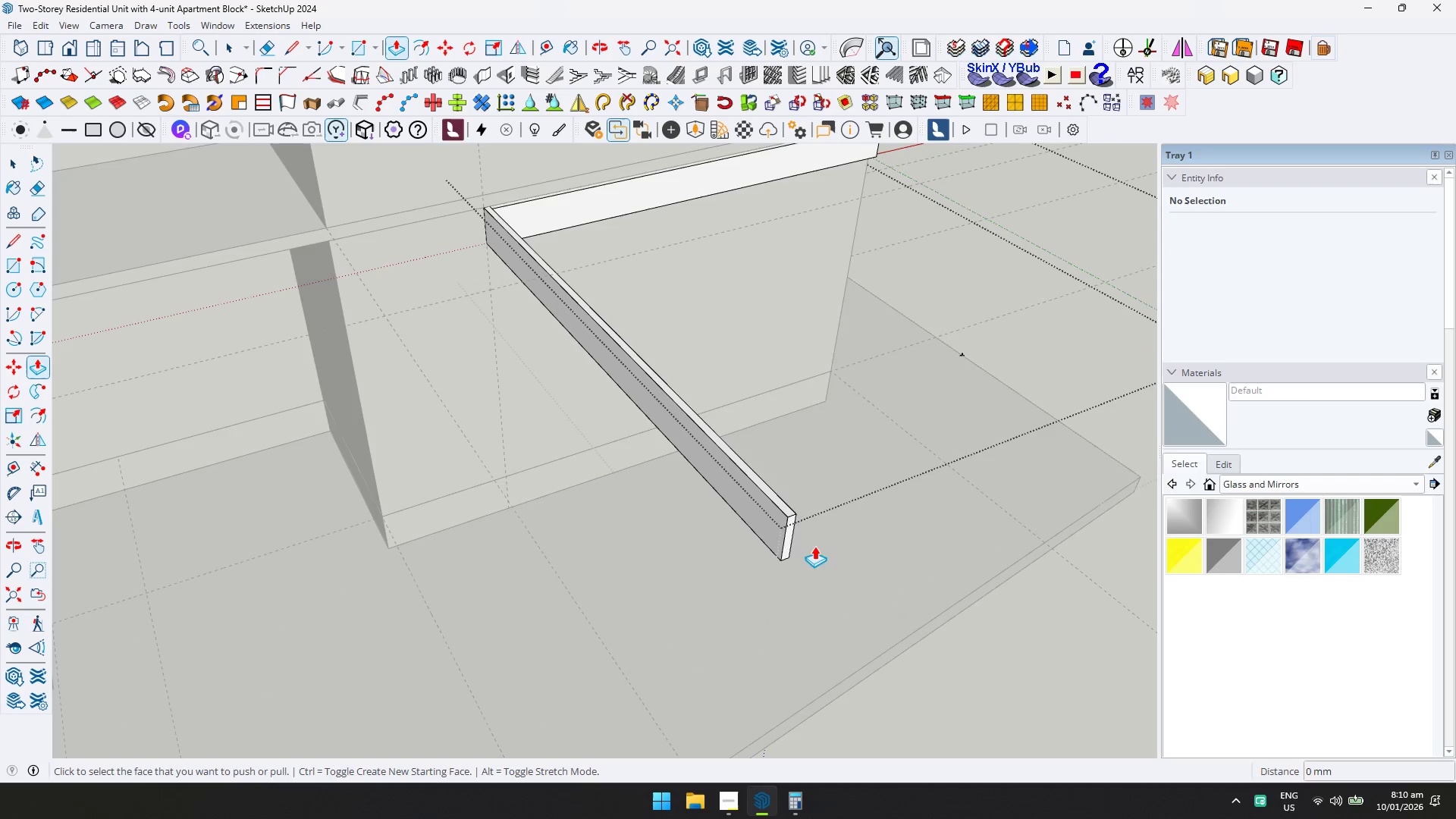 
left_click([787, 526])
 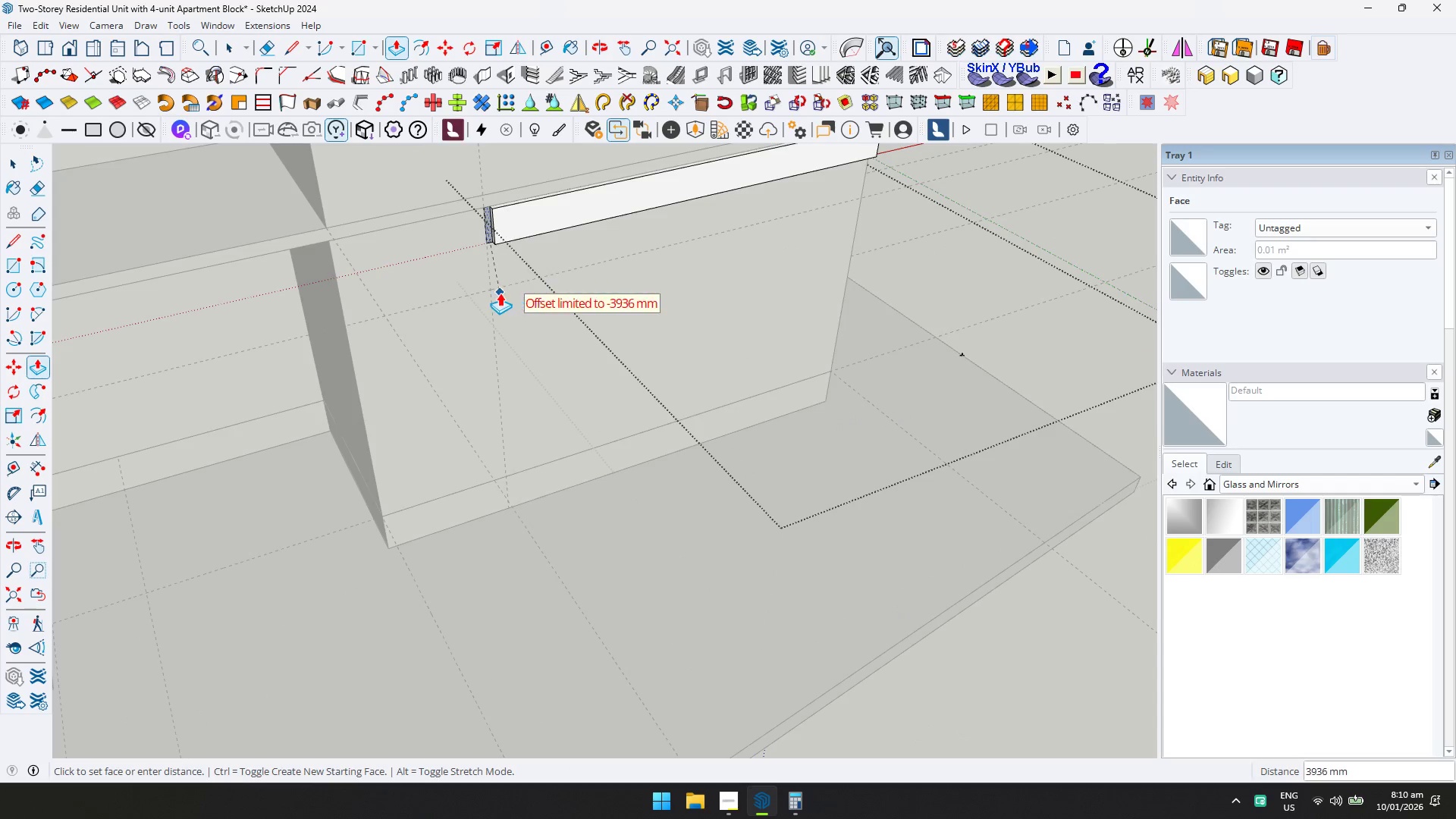 
left_click([497, 287])
 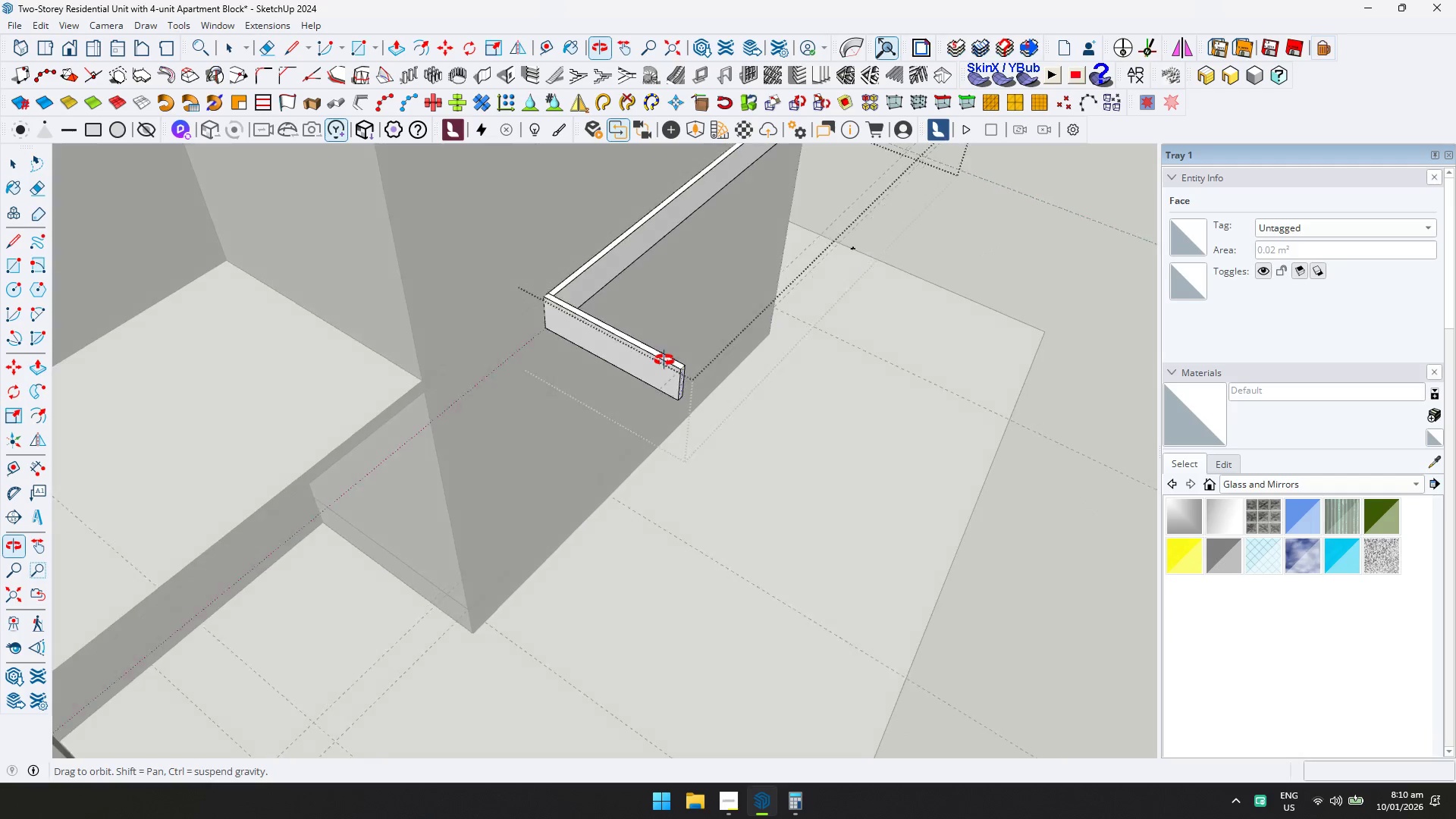 
left_click([681, 408])
 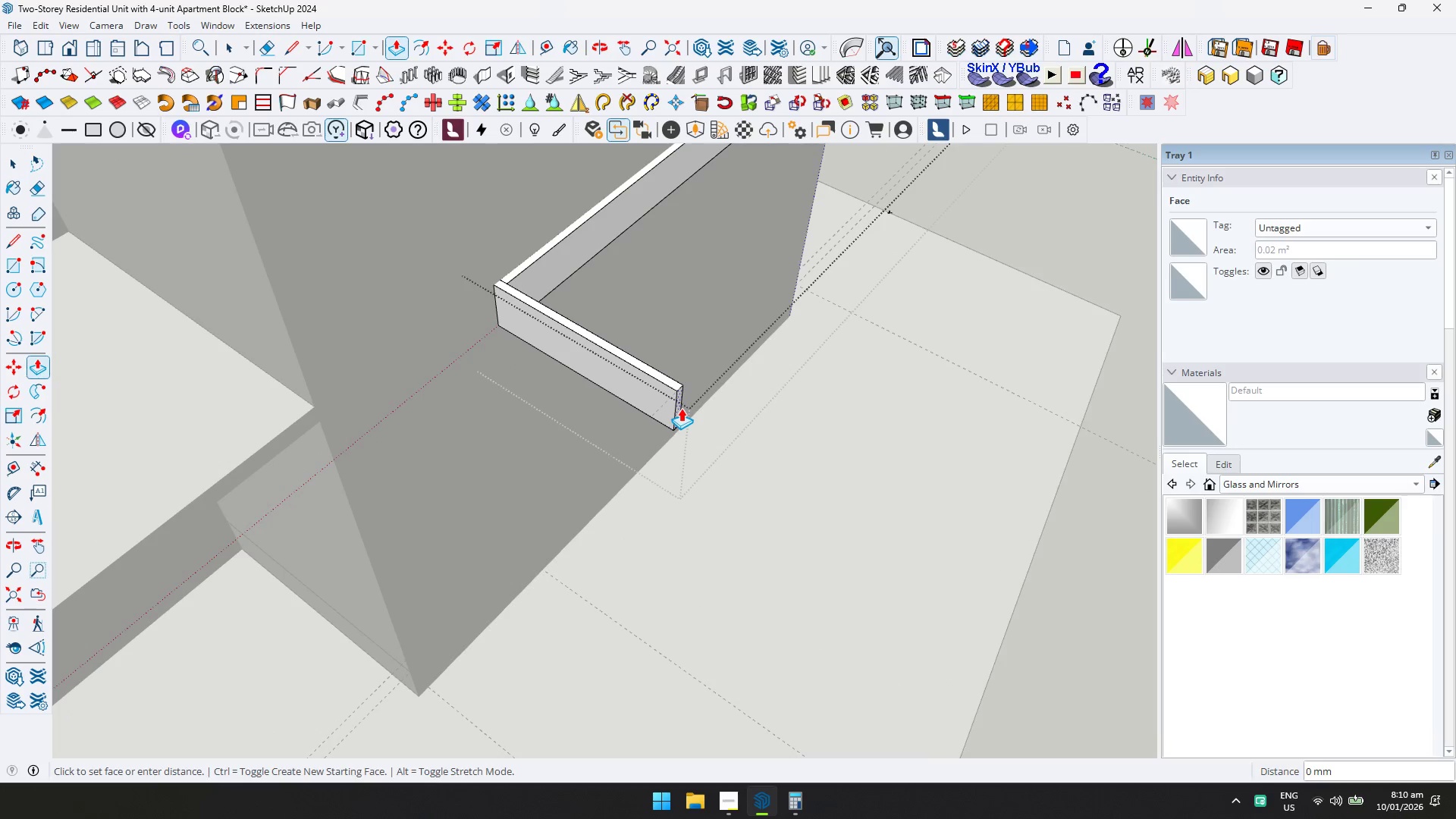 
scroll: coordinate [679, 408], scroll_direction: up, amount: 3.0
 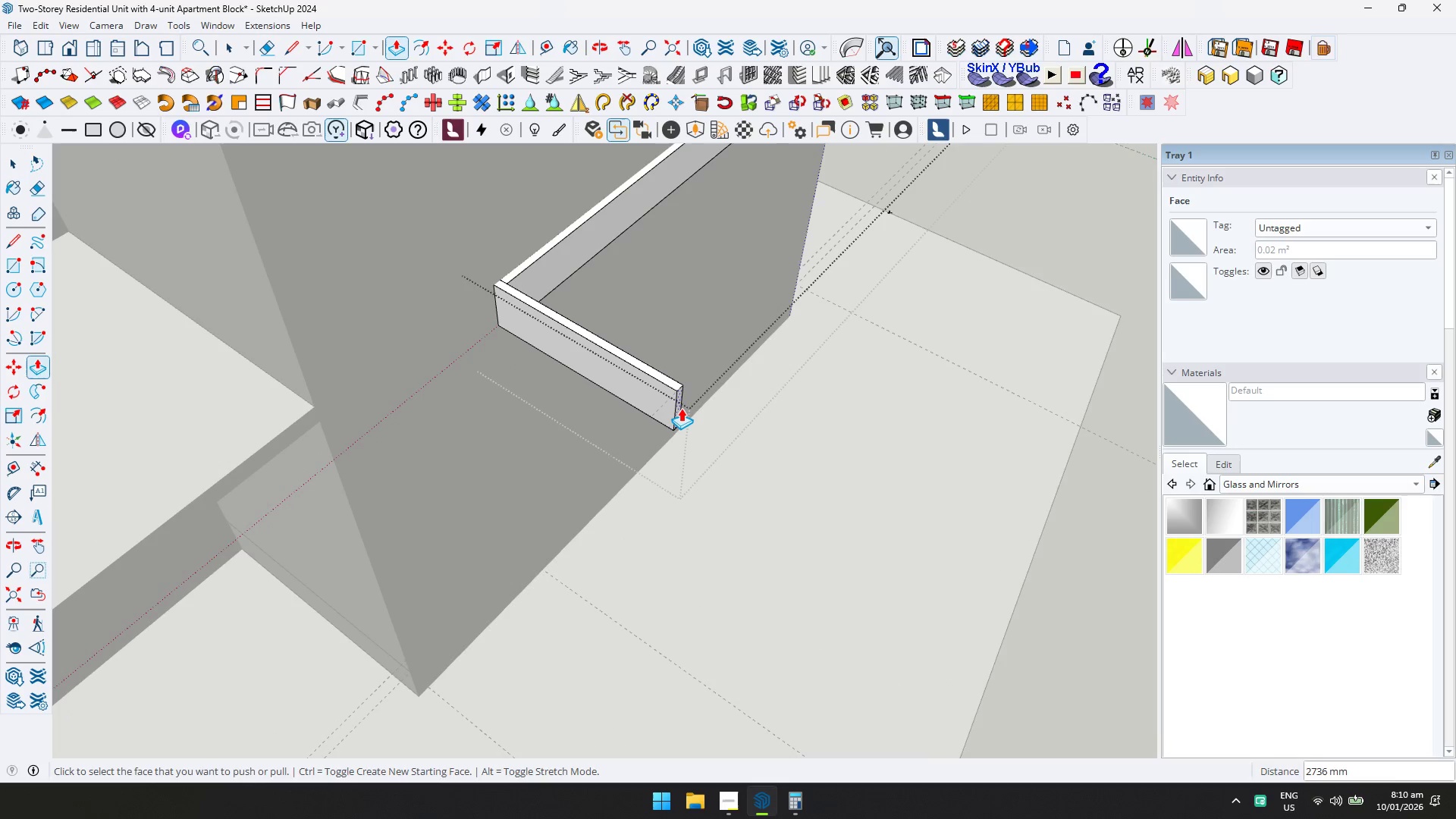 
key(Control+ControlLeft)
 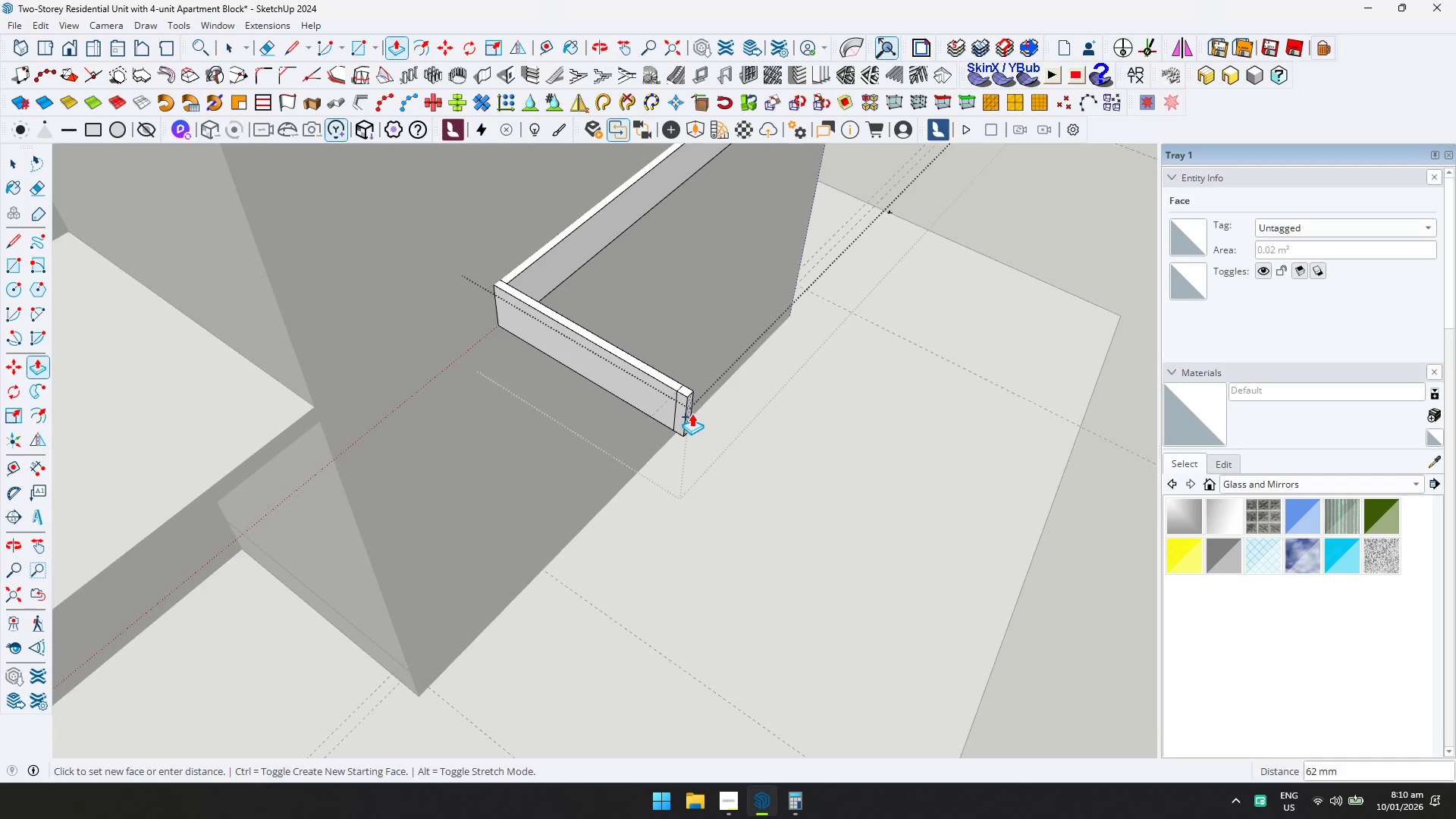 
type(50)
 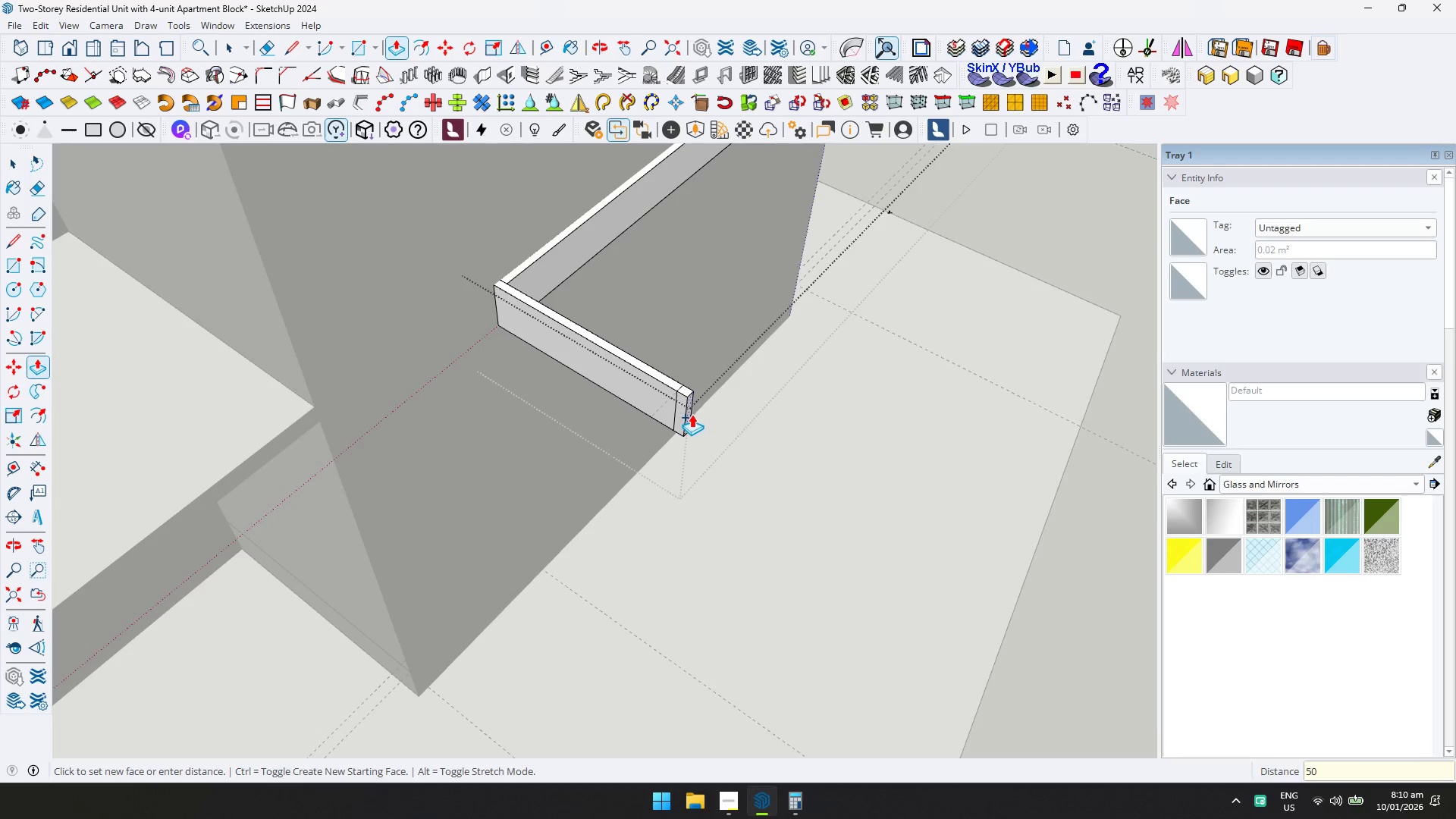 
key(Enter)
 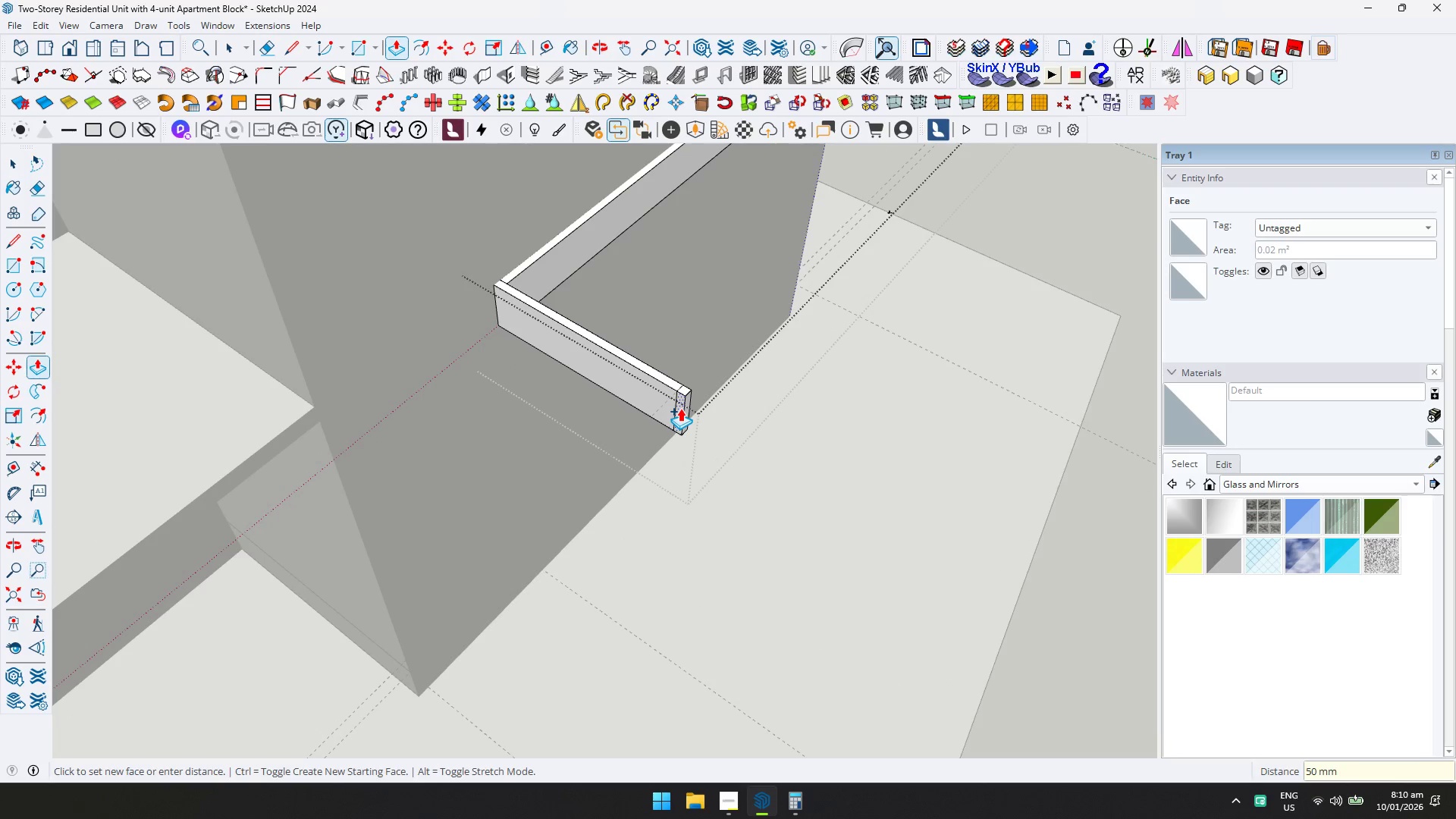 
key(Control+ControlLeft)
 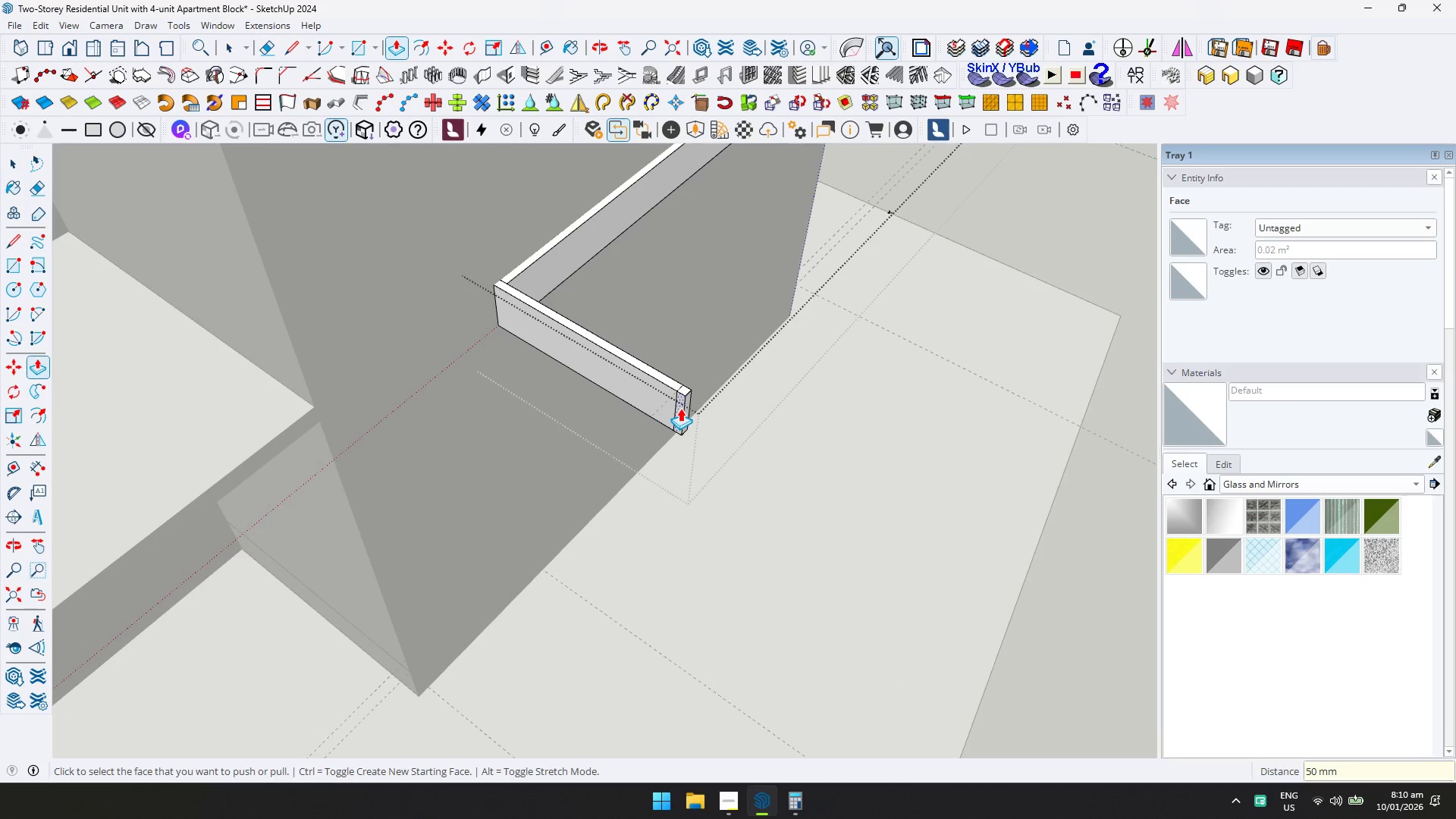 
left_click([680, 408])
 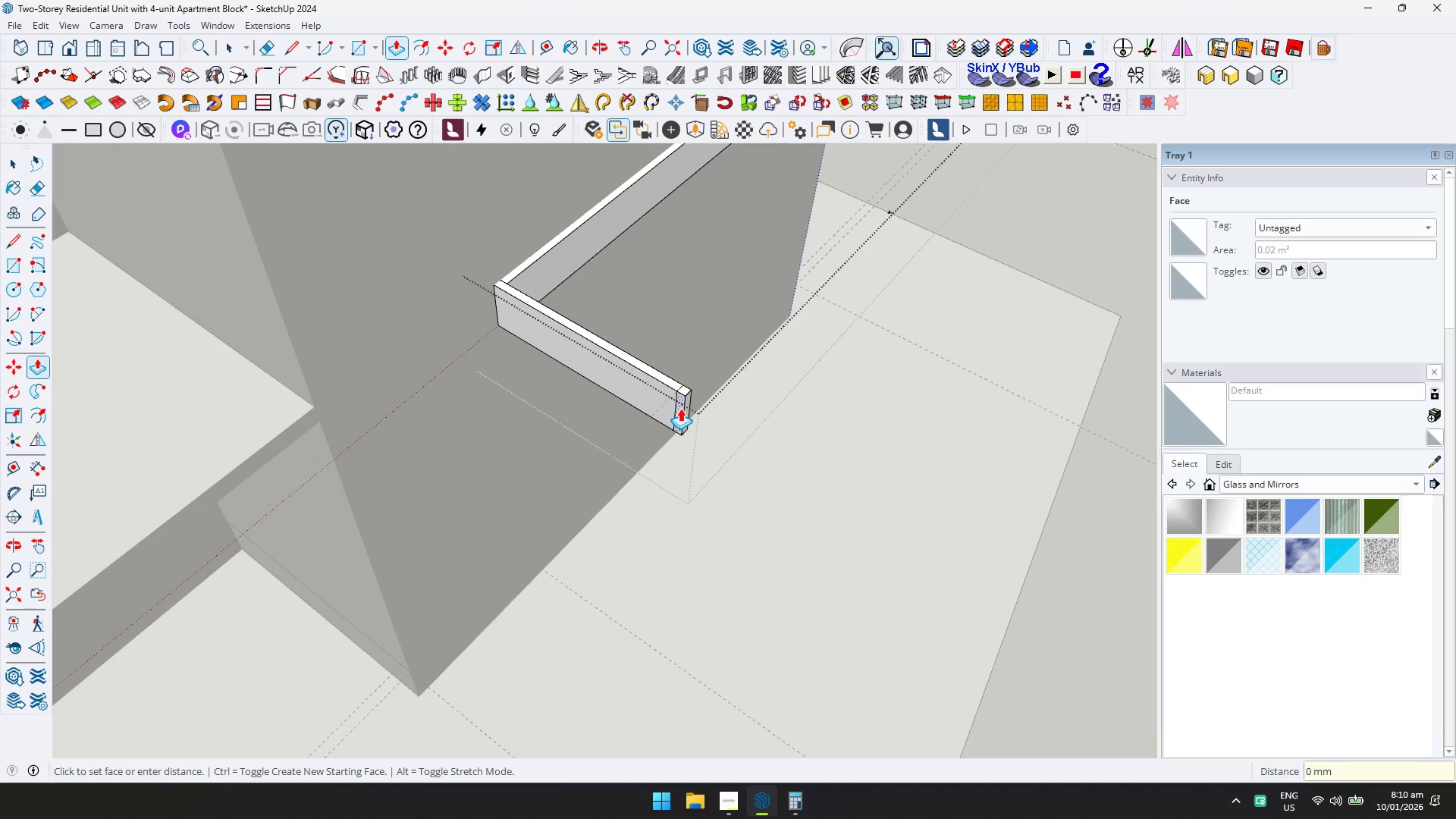 
scroll: coordinate [670, 422], scroll_direction: down, amount: 2.0
 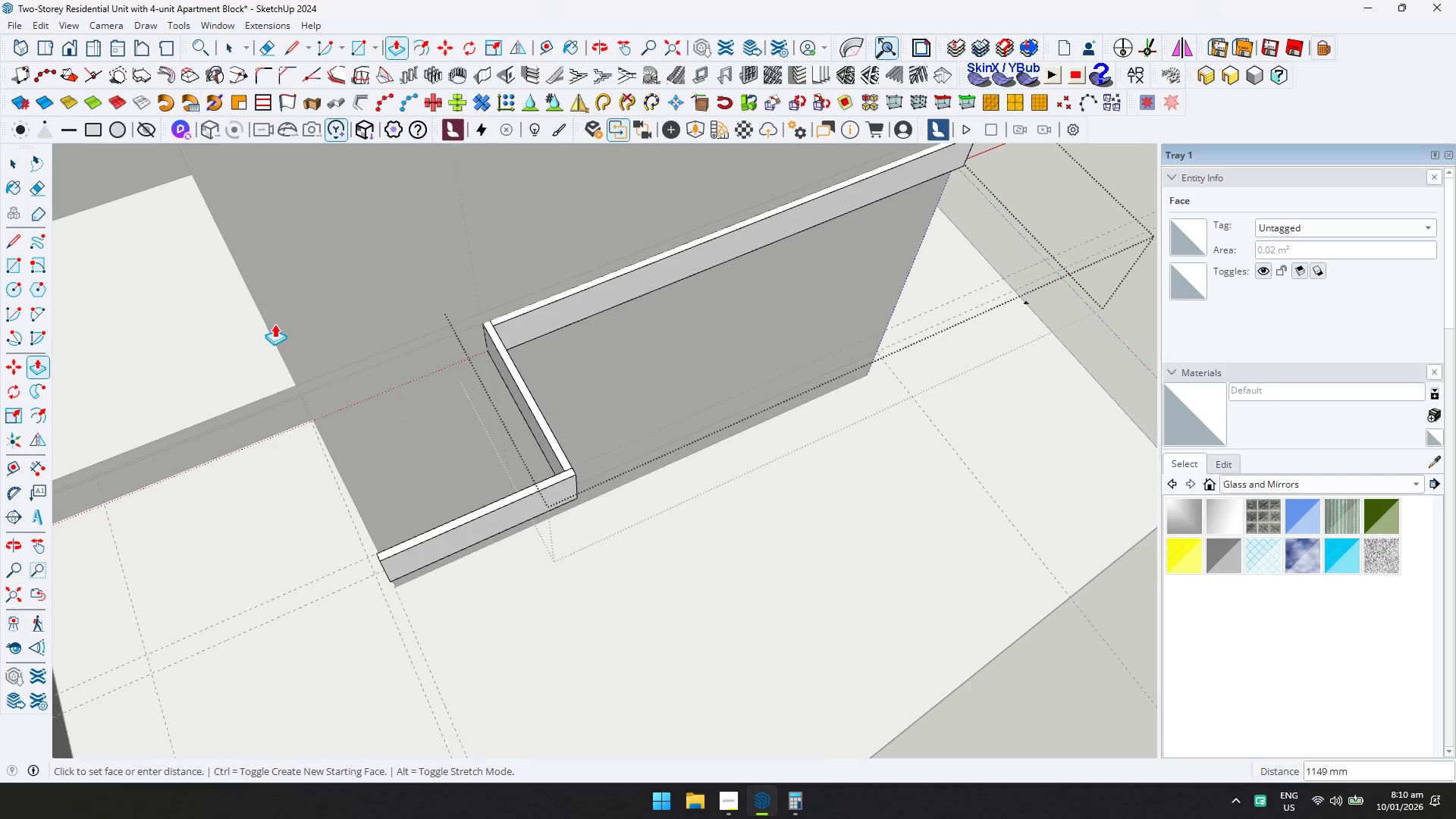 
left_click([264, 321])
 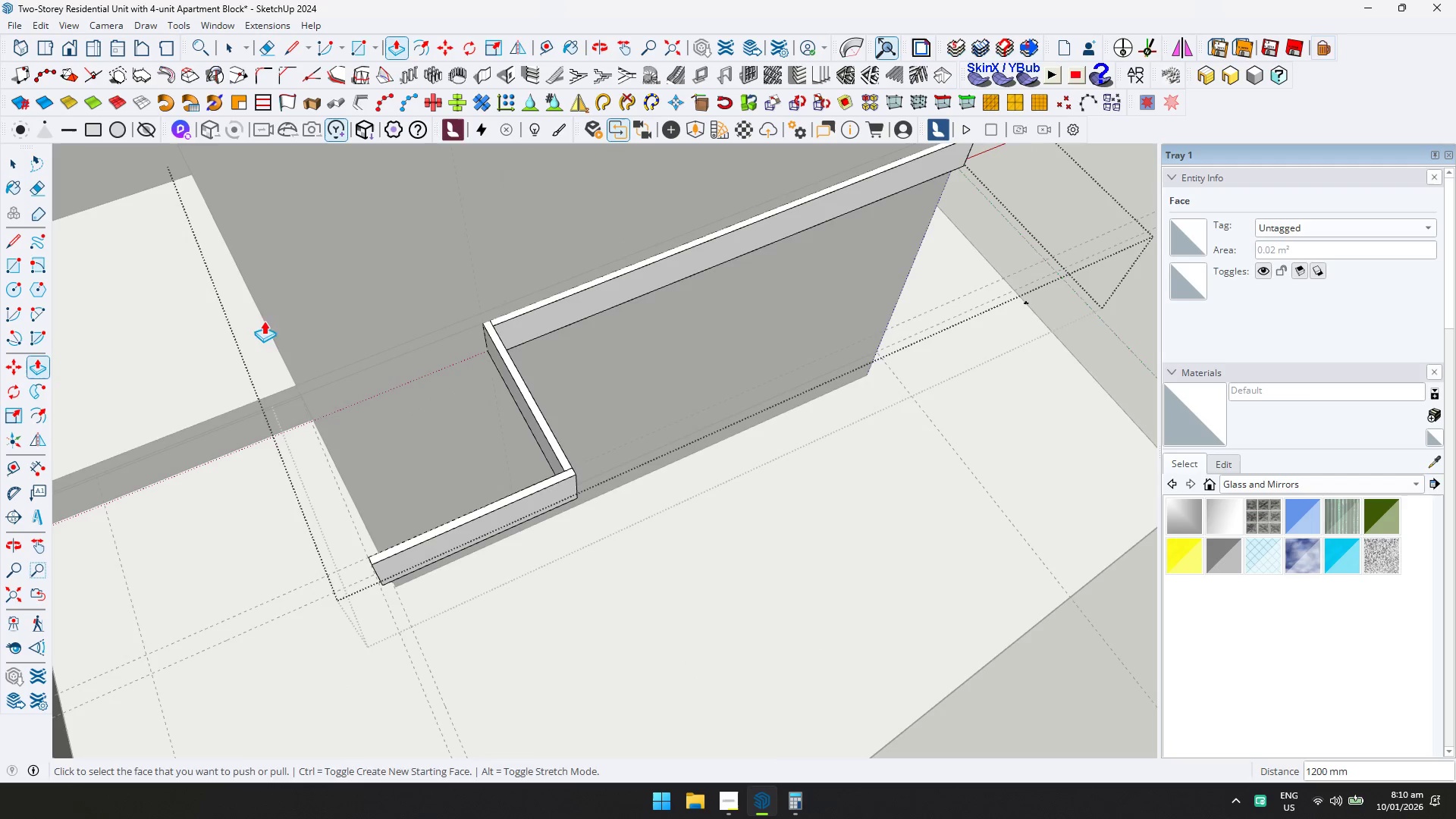 
key(Shift+ShiftLeft)
 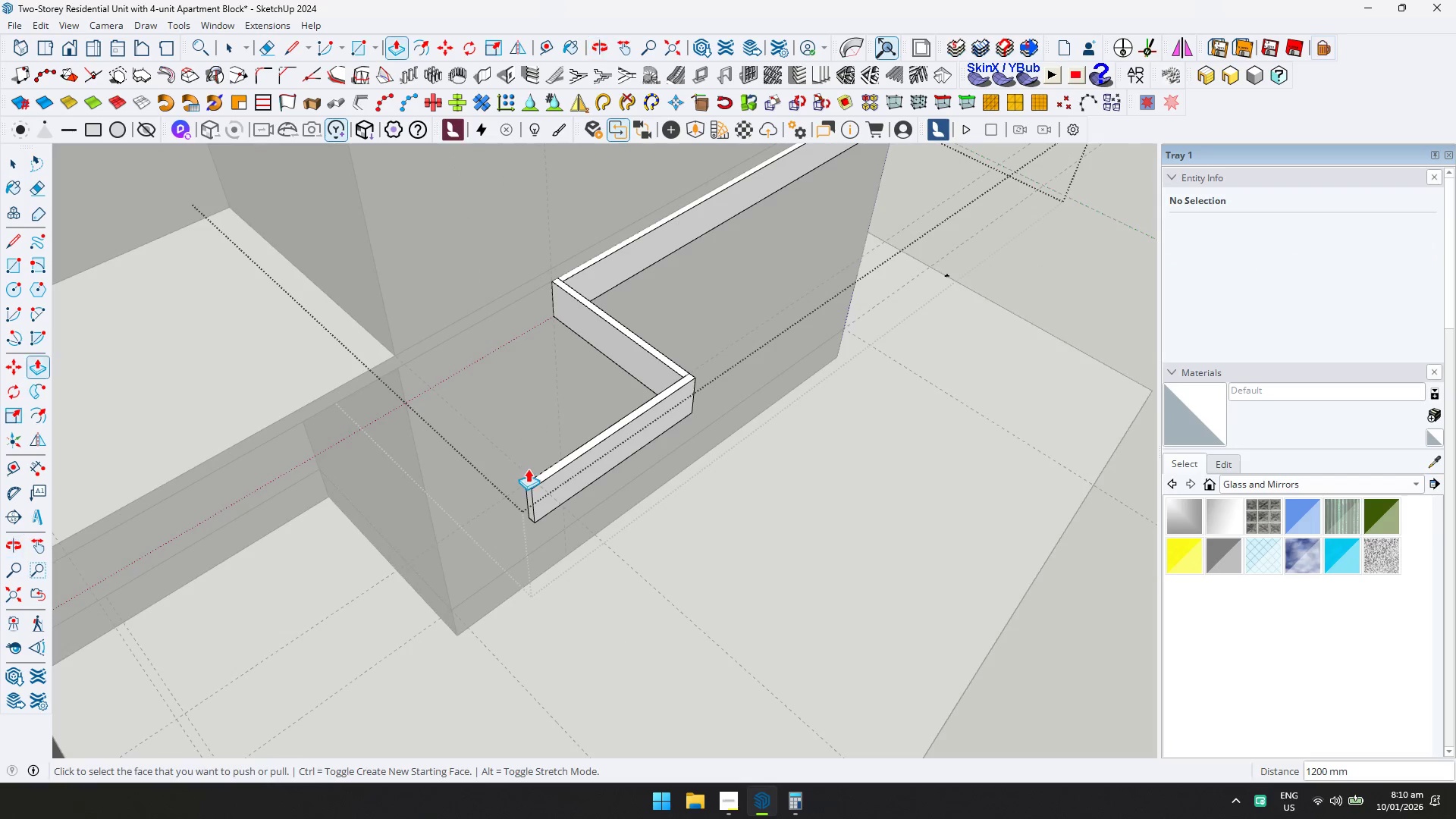 
key(Control+ControlLeft)
 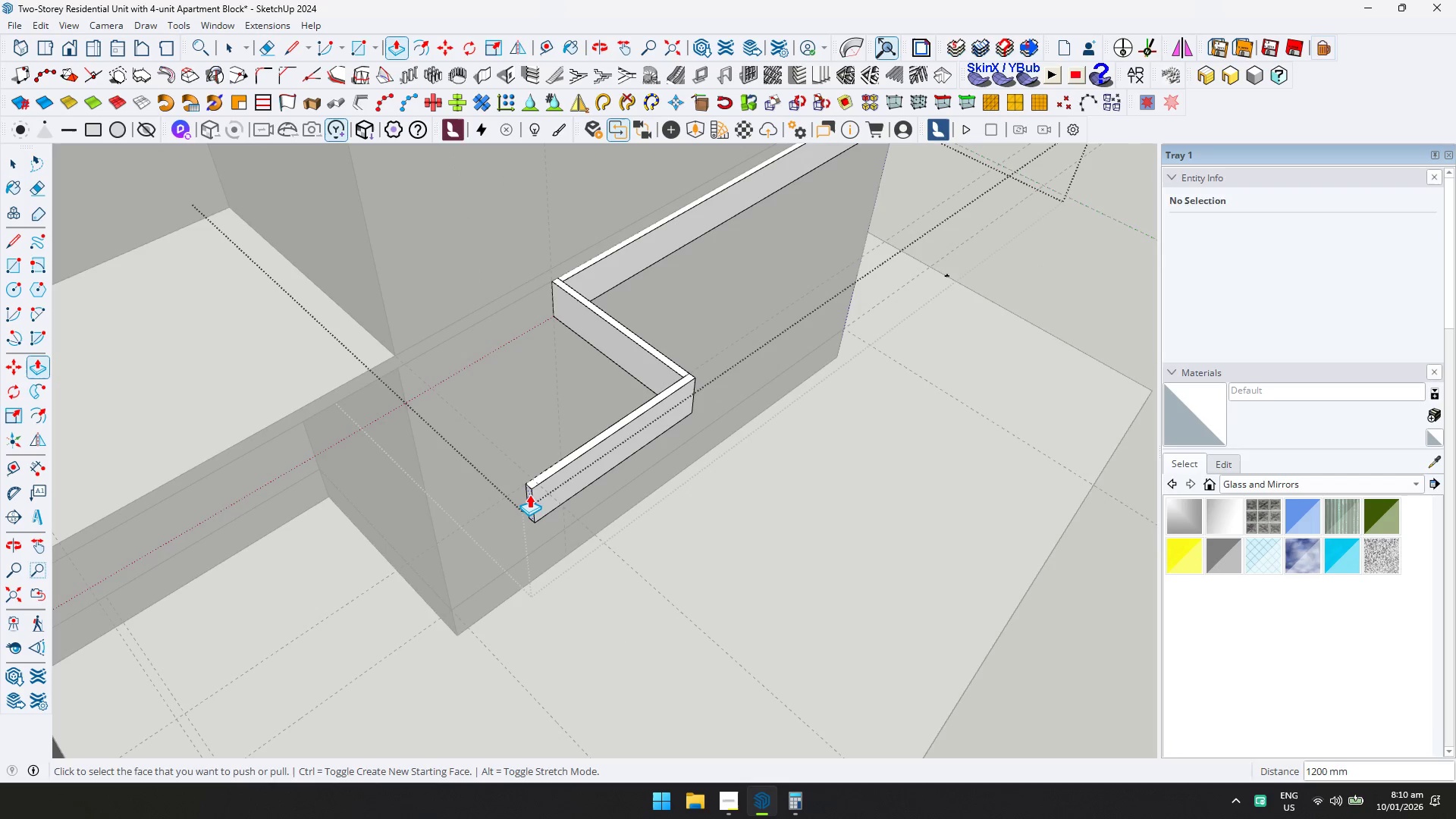 
left_click([529, 494])
 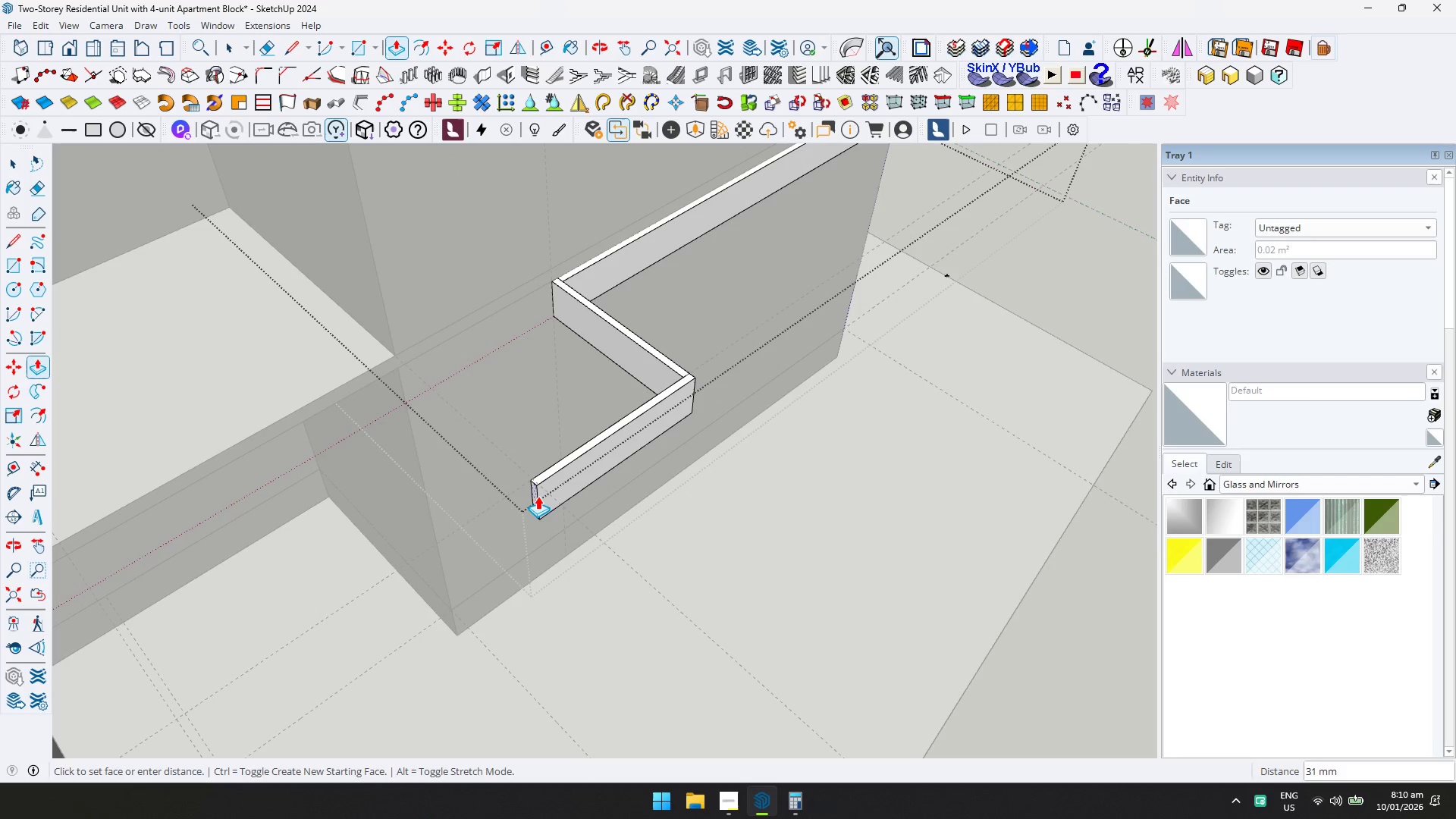 
key(Control+ControlLeft)
 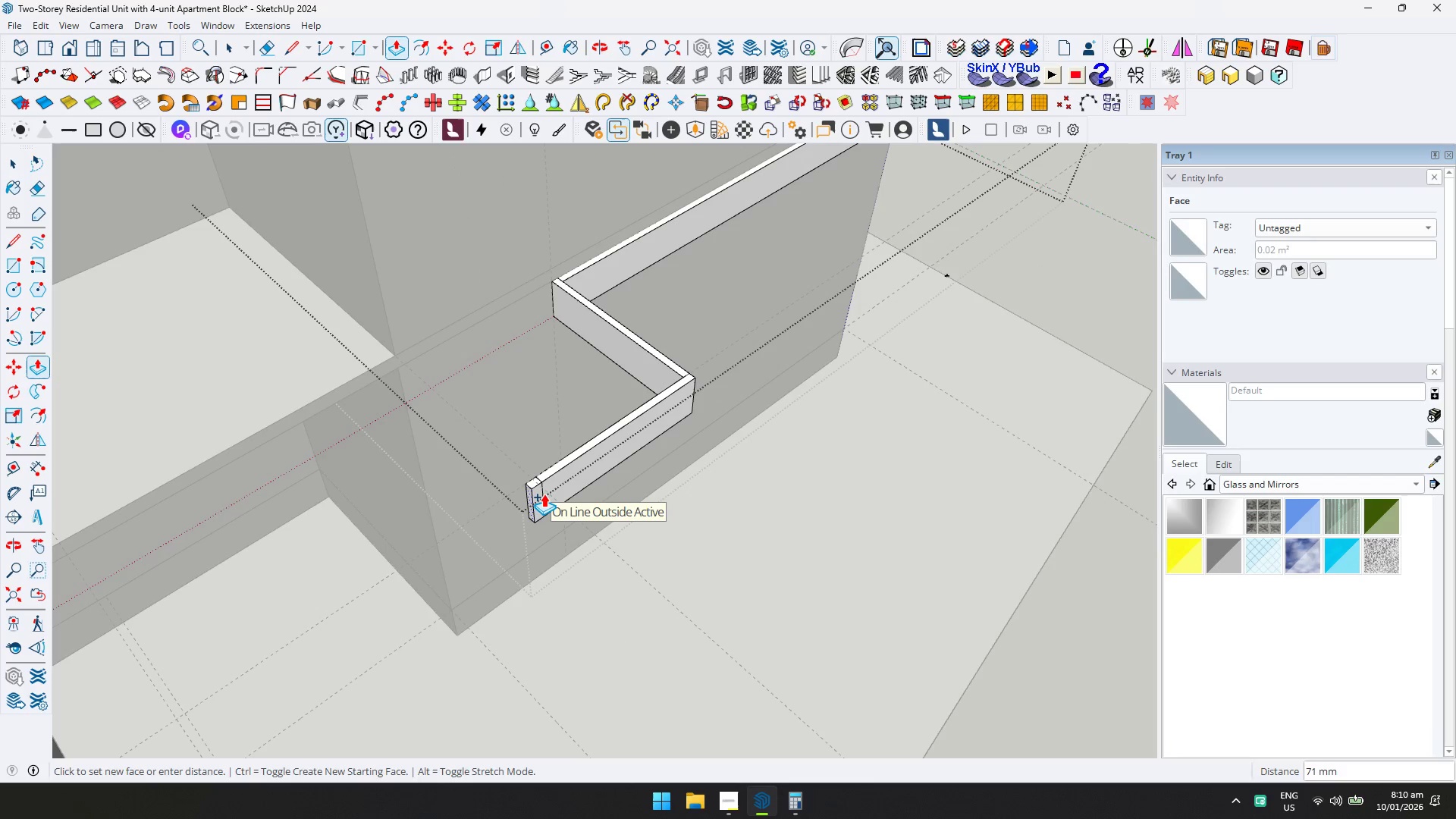 
type(15)
key(Backspace)
key(Backspace)
type(50)
 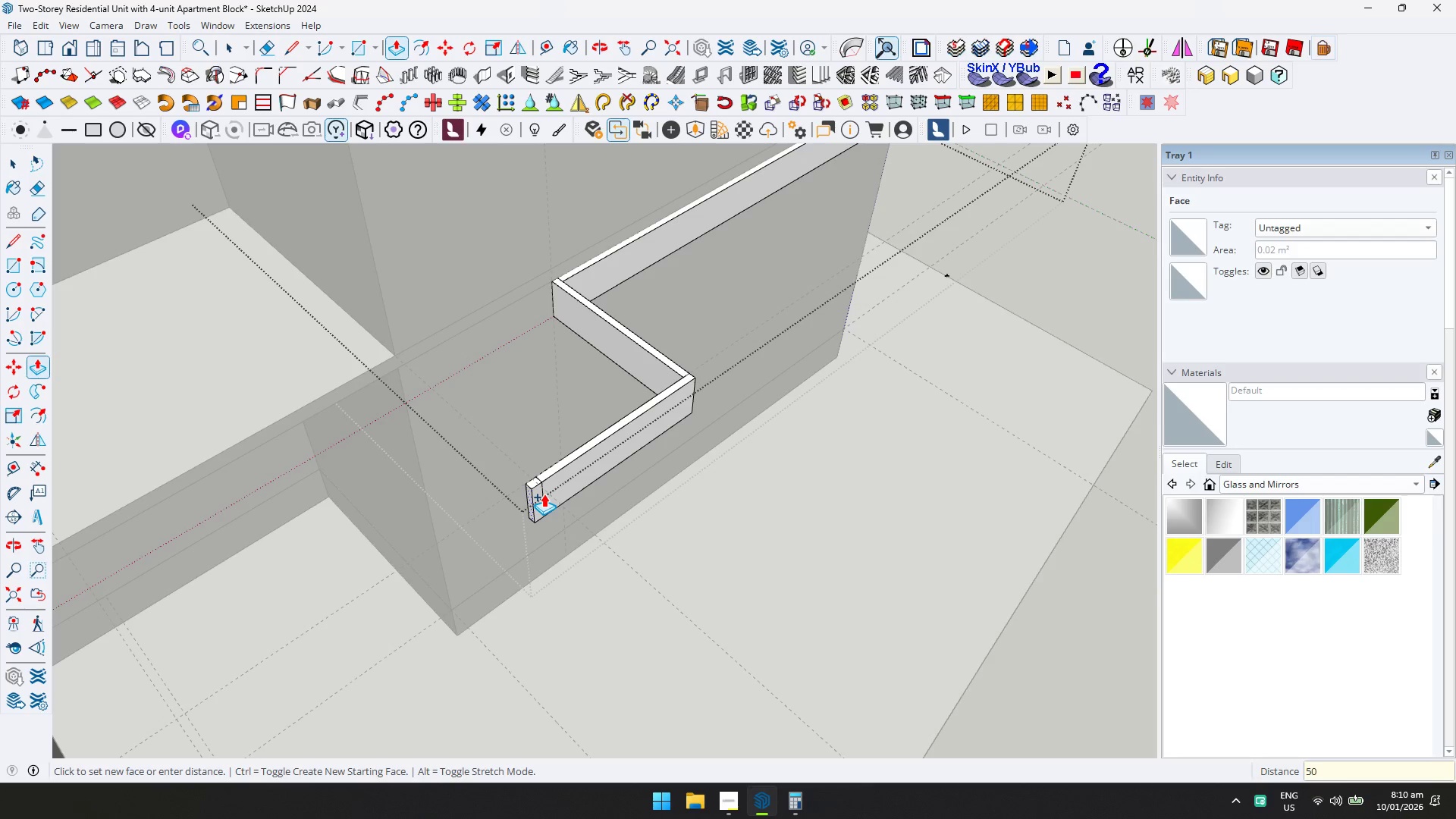 
key(Enter)
 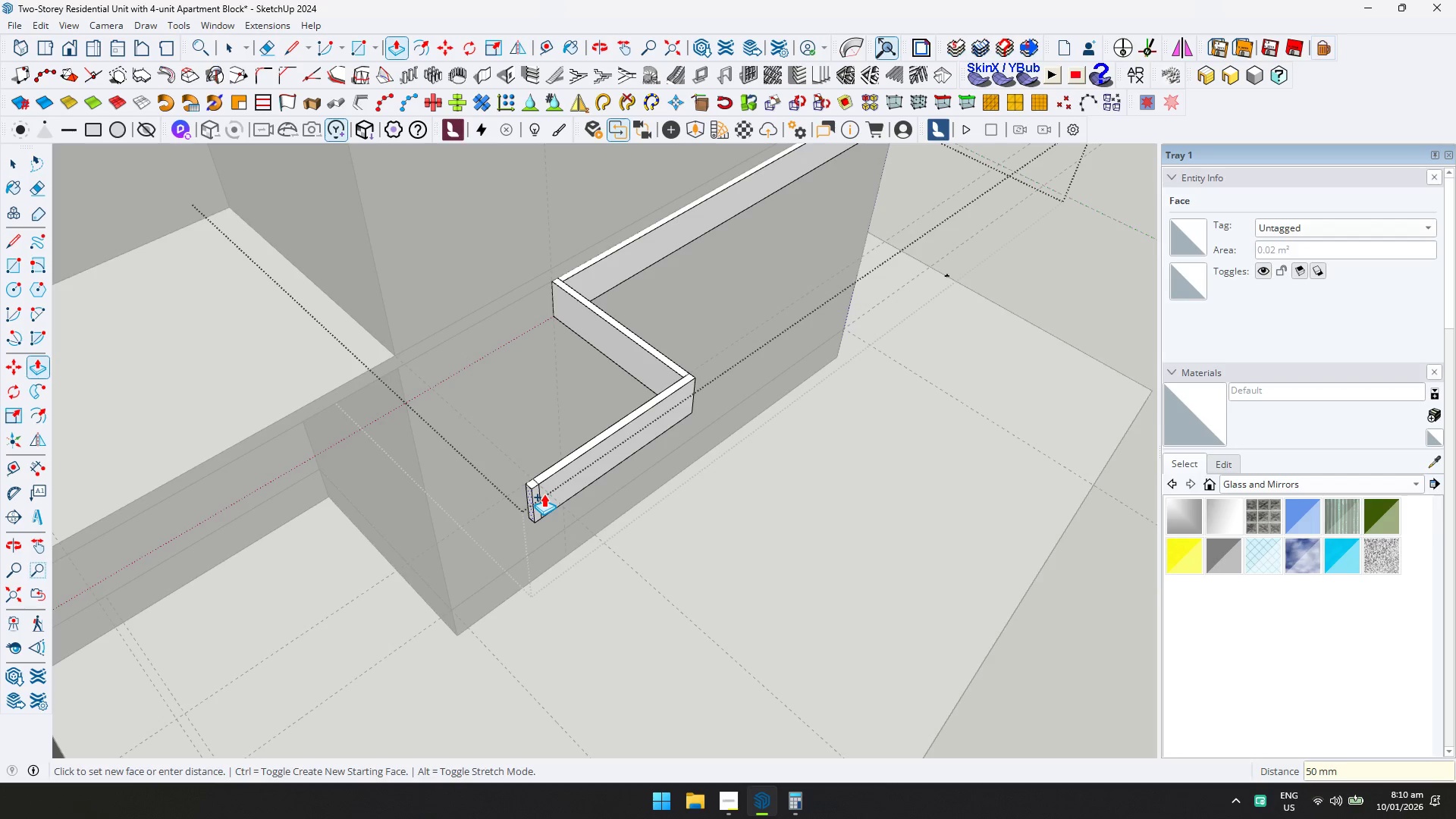 
key(Control+ControlLeft)
 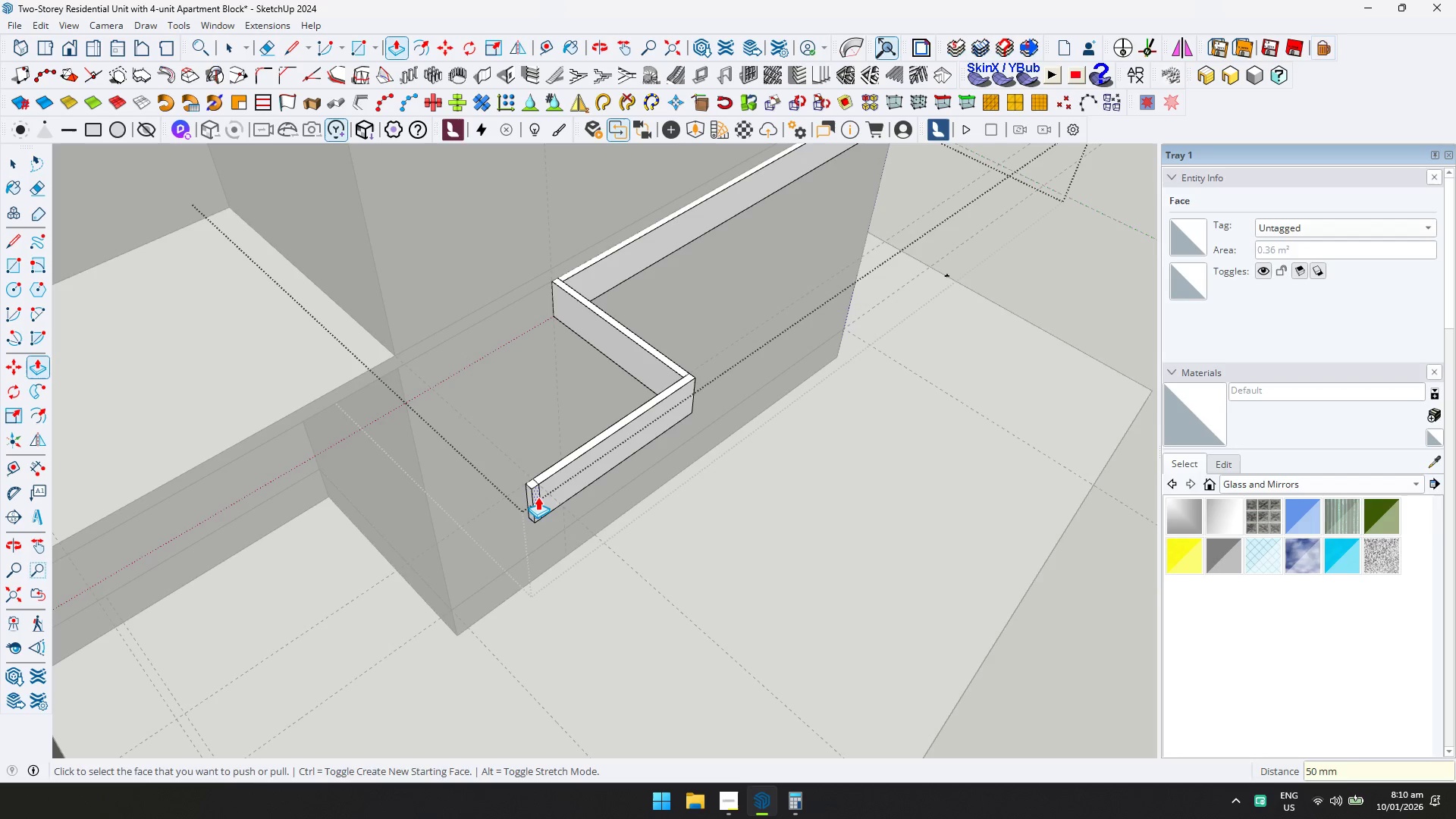 
left_click([538, 497])
 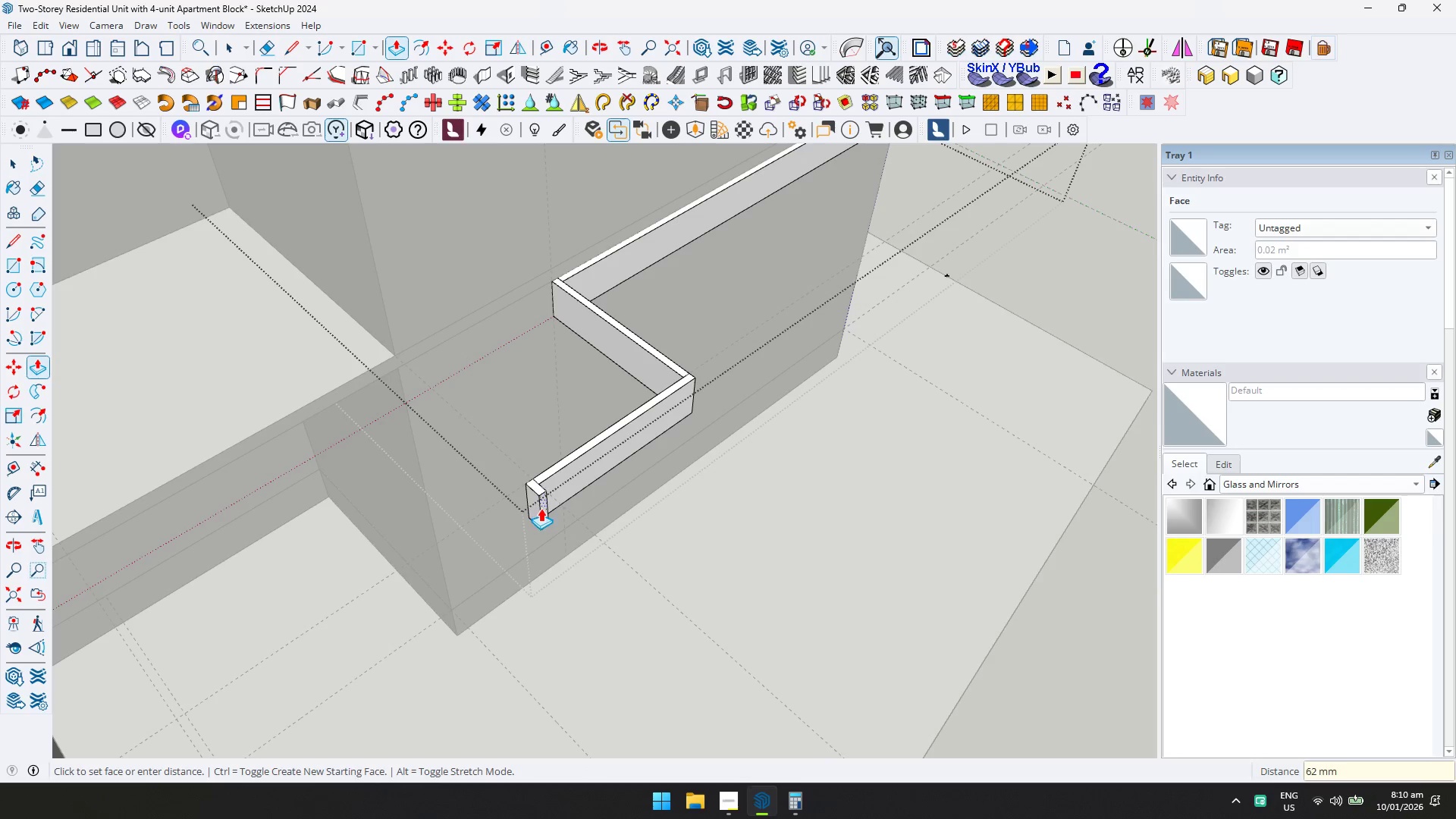 
key(Shift+ShiftLeft)
 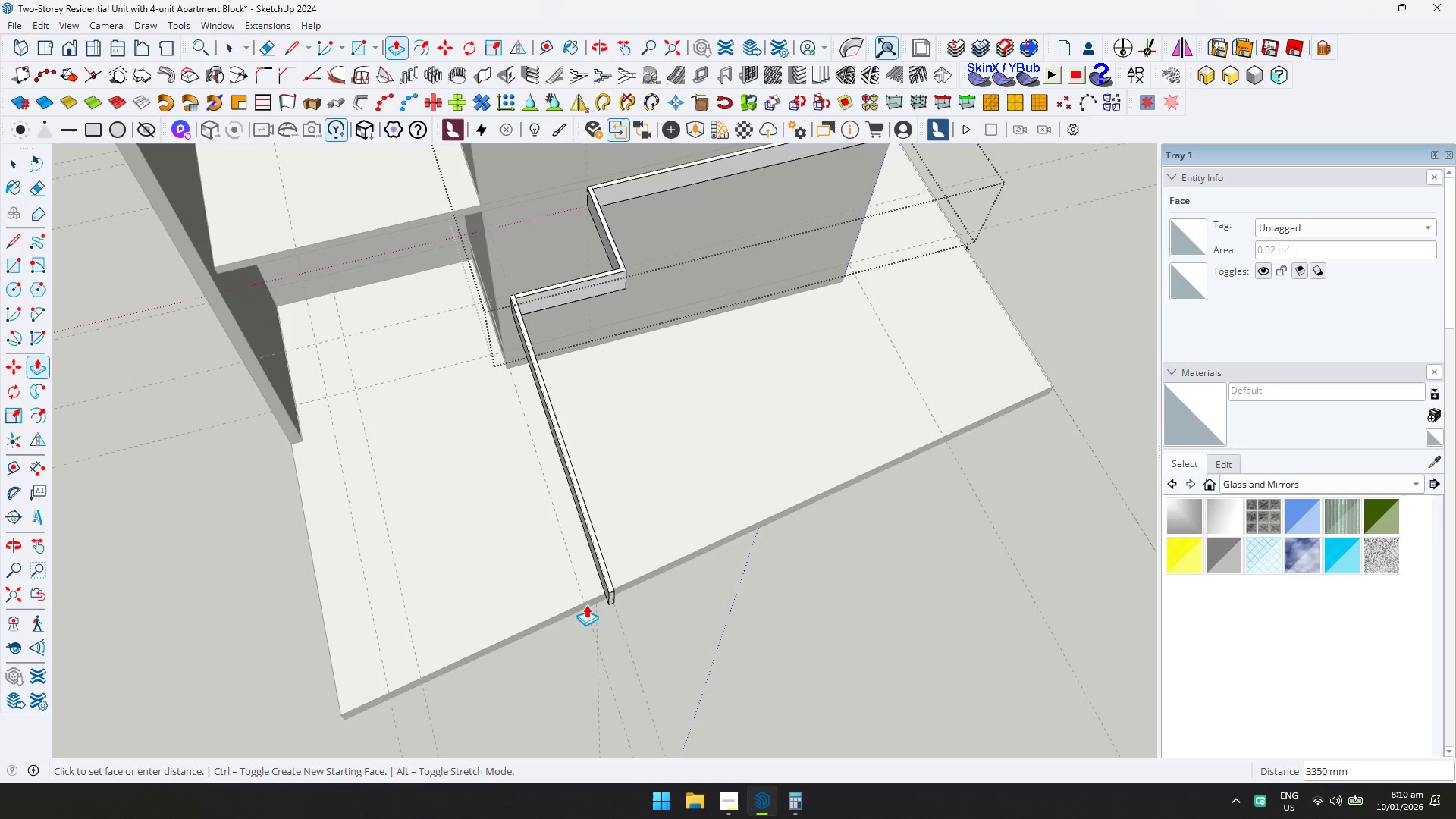 
scroll: coordinate [576, 613], scroll_direction: down, amount: 8.0
 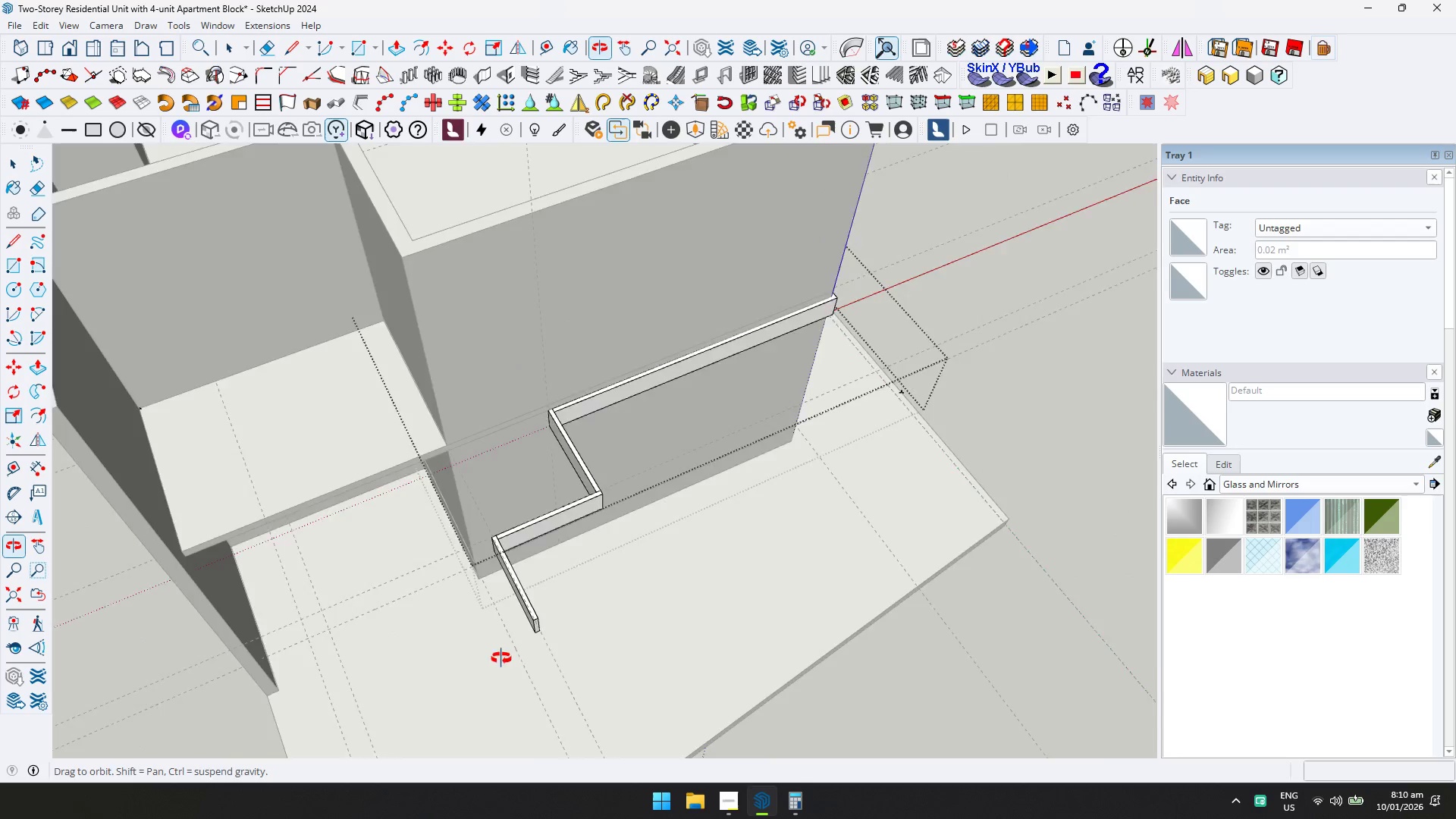 
left_click([583, 600])
 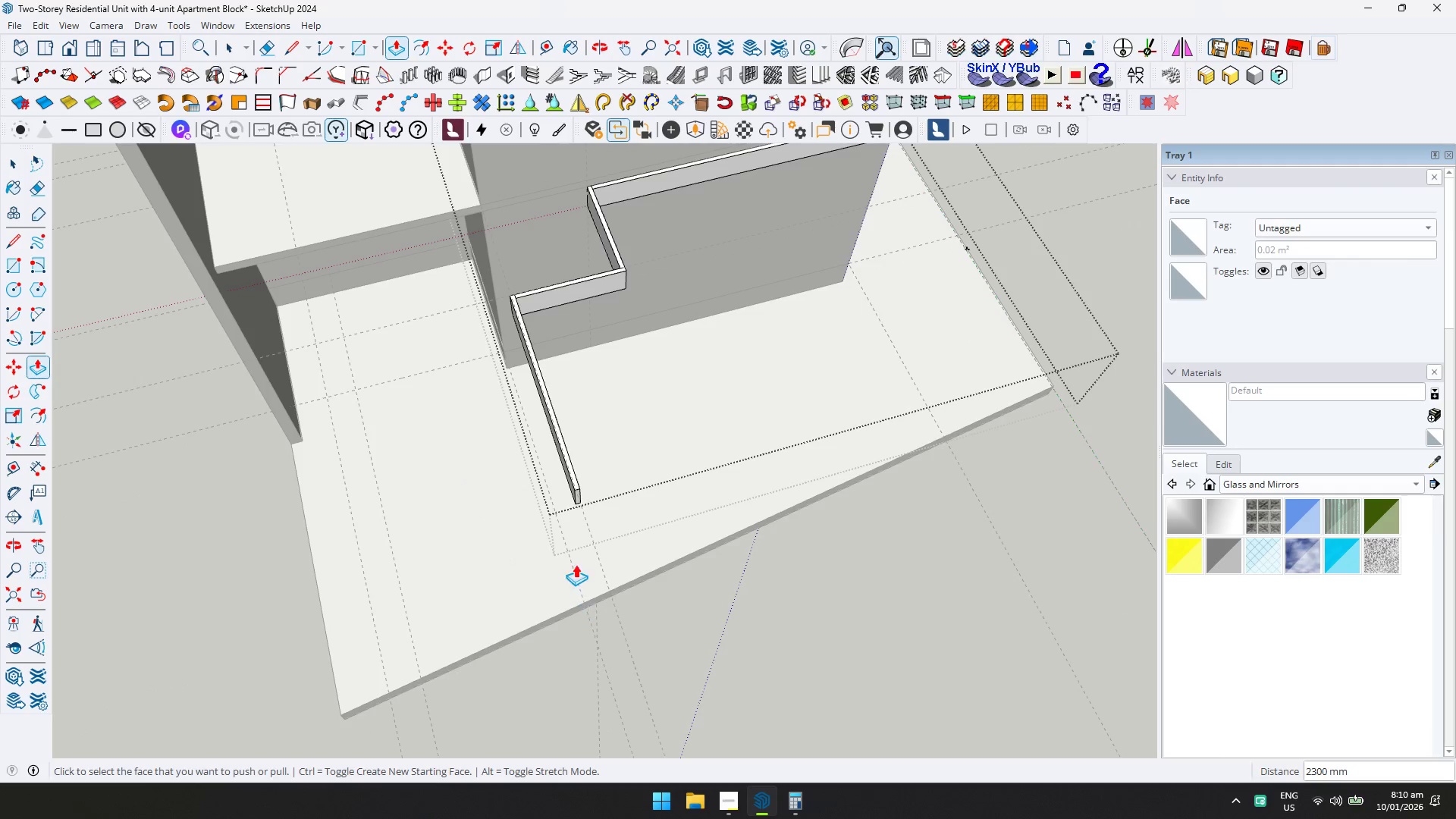 
hold_key(key=ShiftLeft, duration=0.36)
 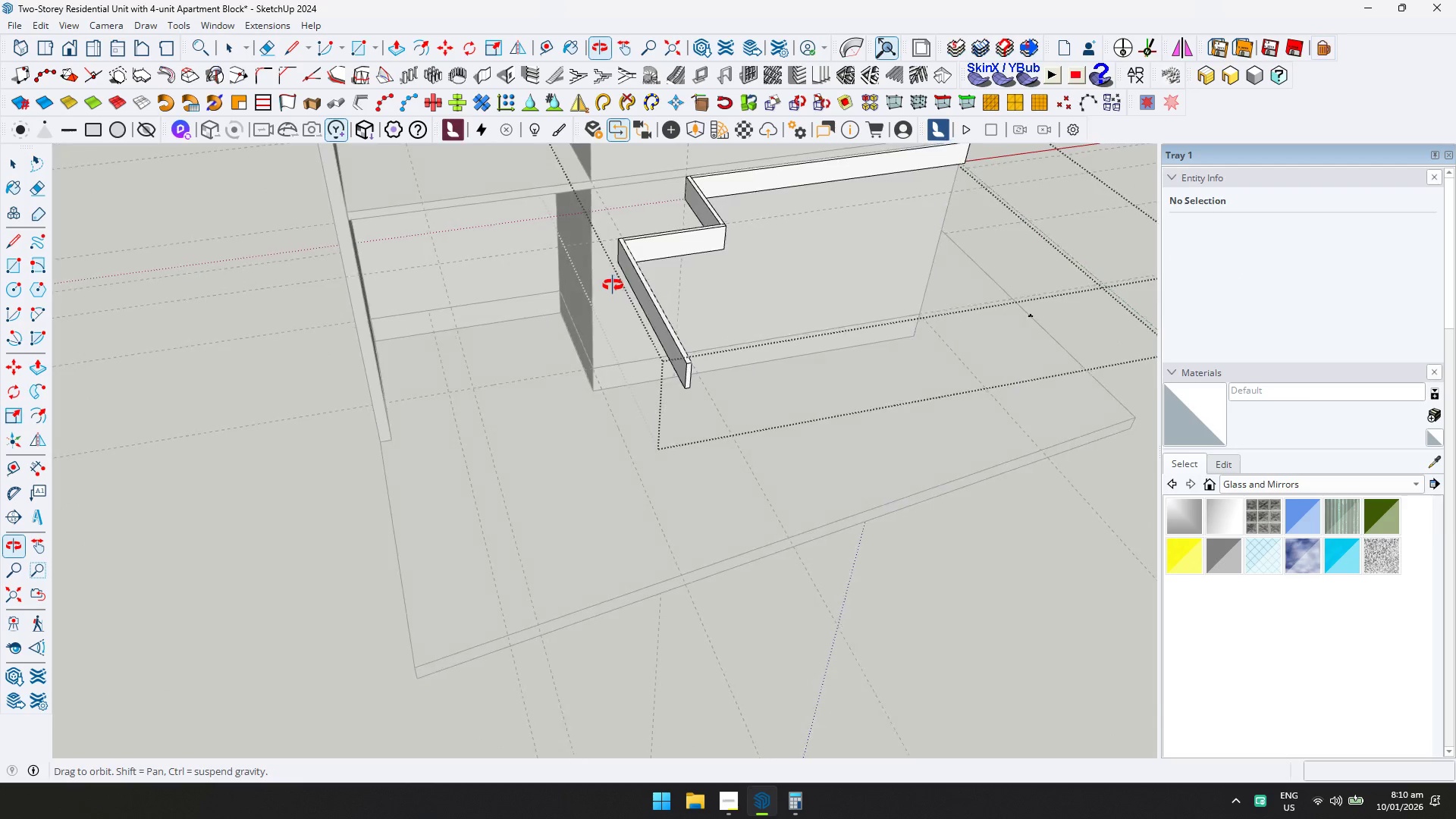 
key(E)
 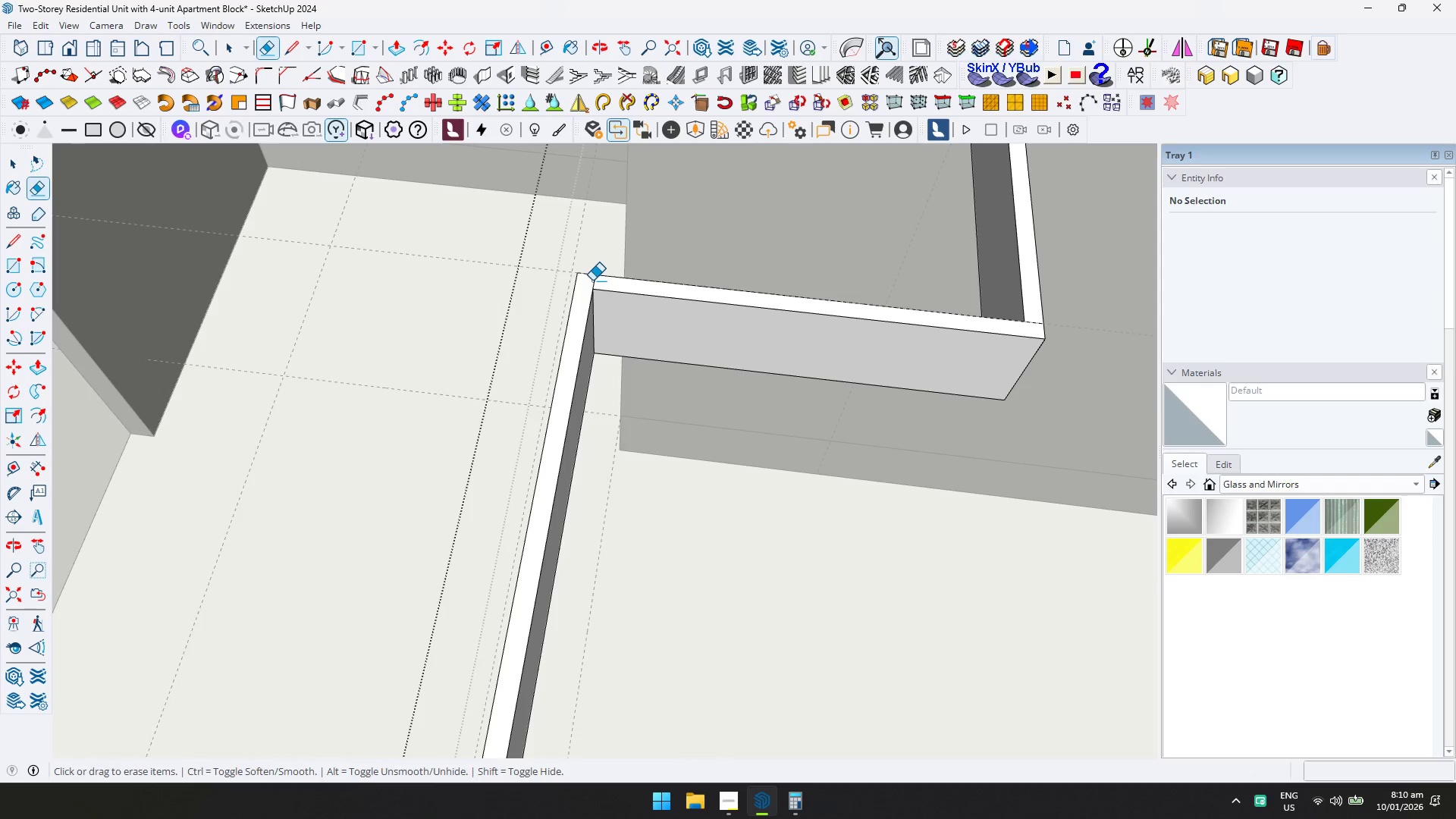 
scroll: coordinate [592, 272], scroll_direction: up, amount: 12.0
 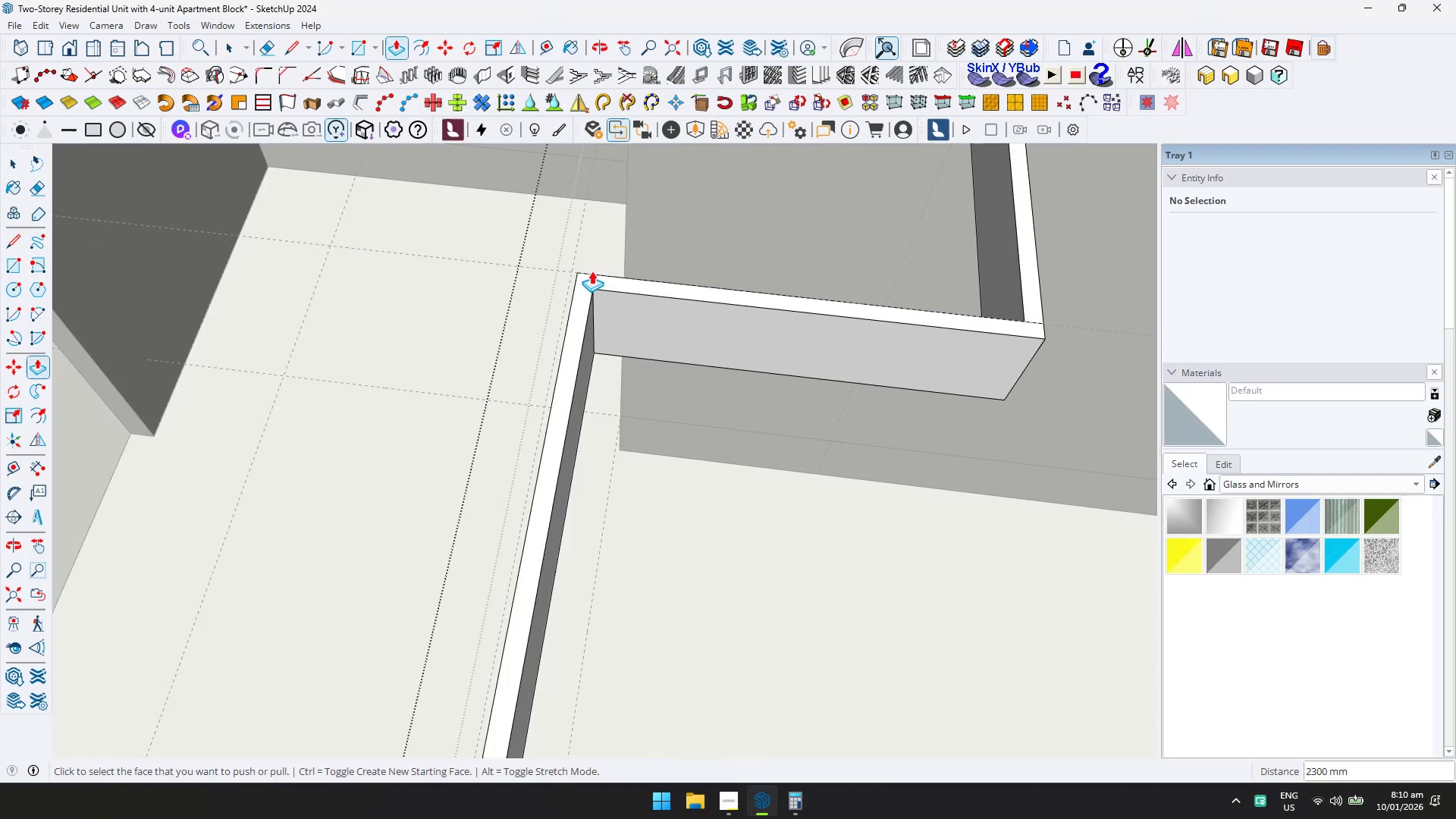 
left_click([592, 281])
 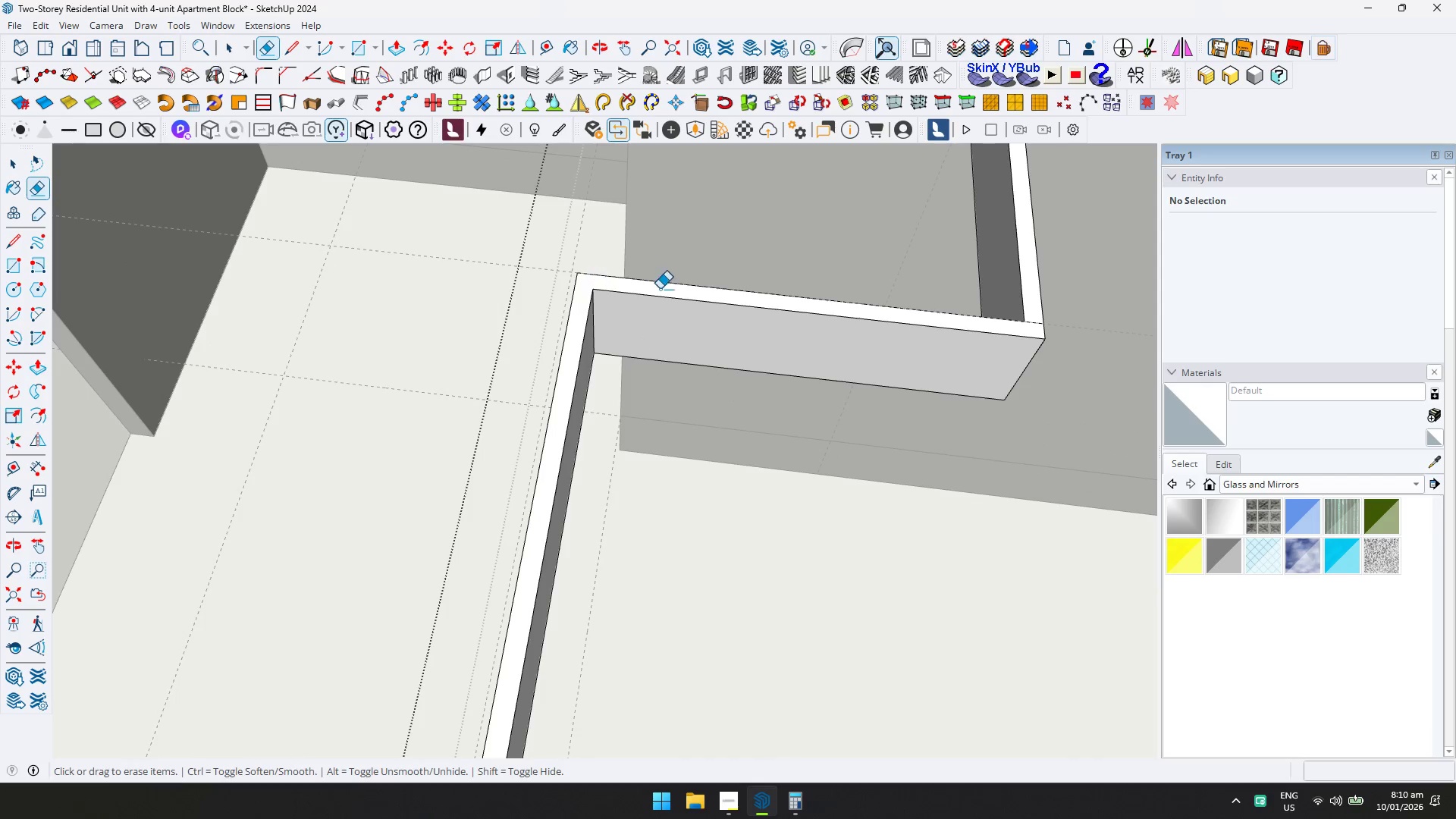 
key(Shift+ShiftLeft)
 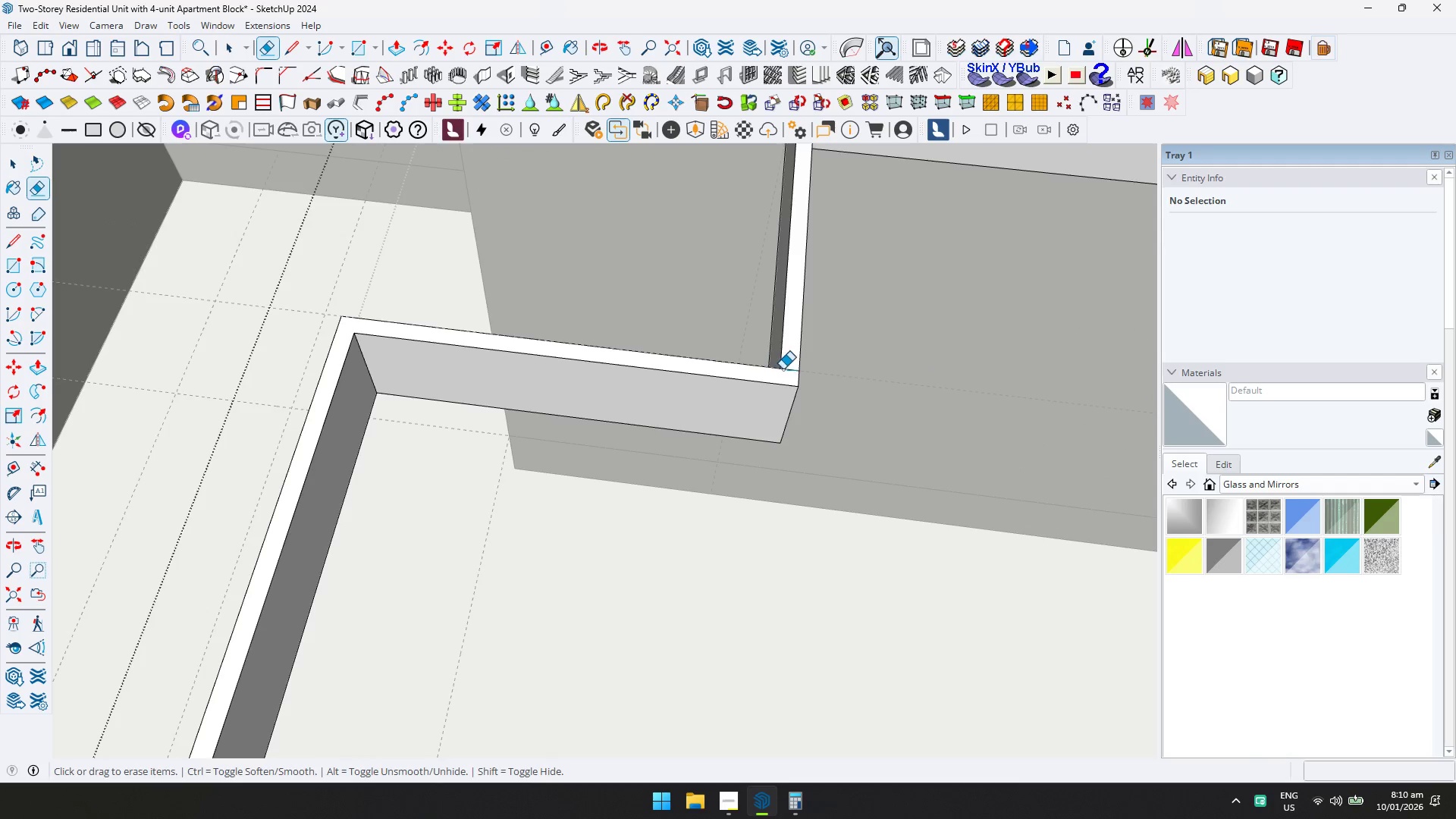 
left_click([789, 369])
 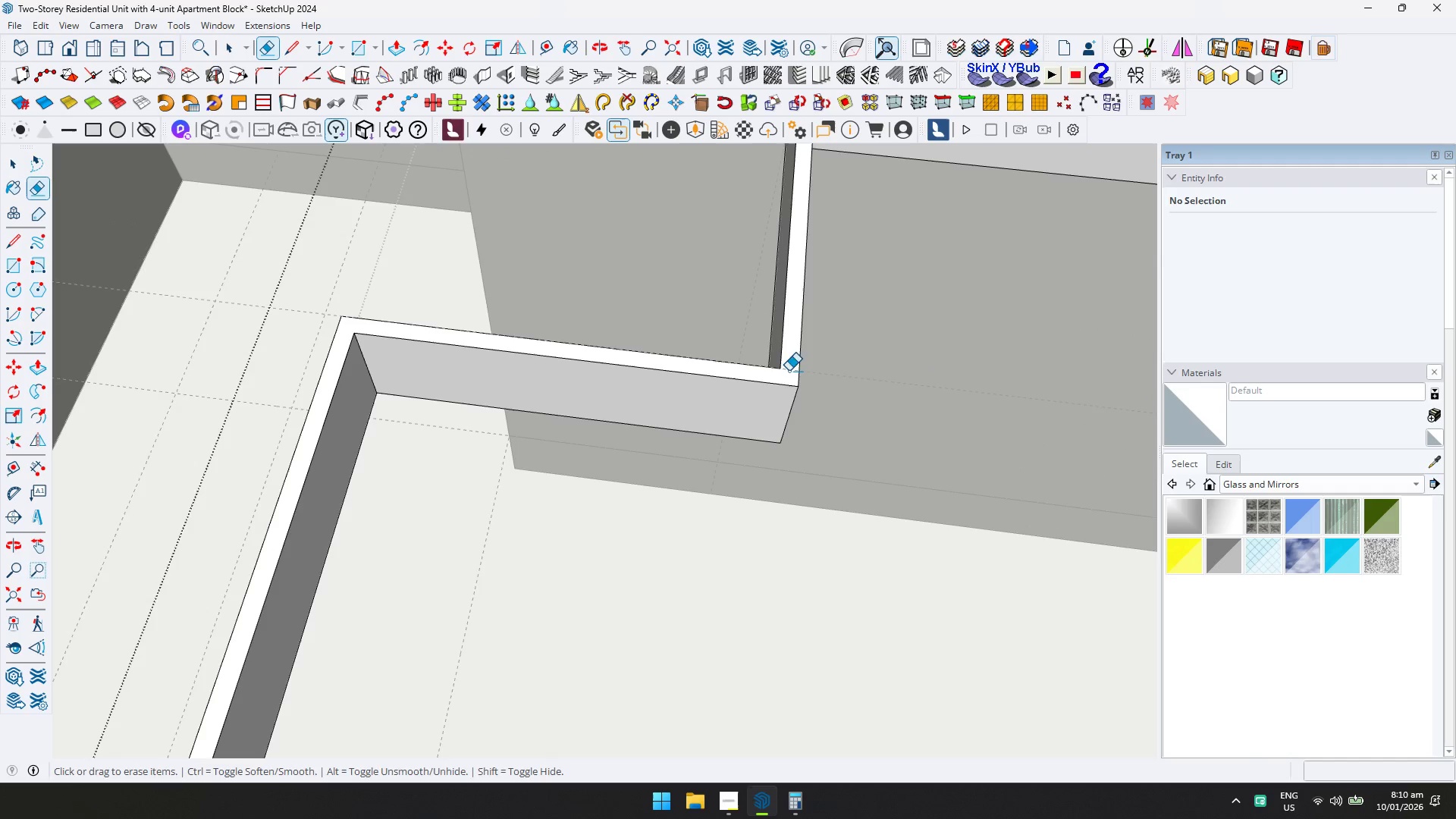 
scroll: coordinate [746, 373], scroll_direction: down, amount: 2.0
 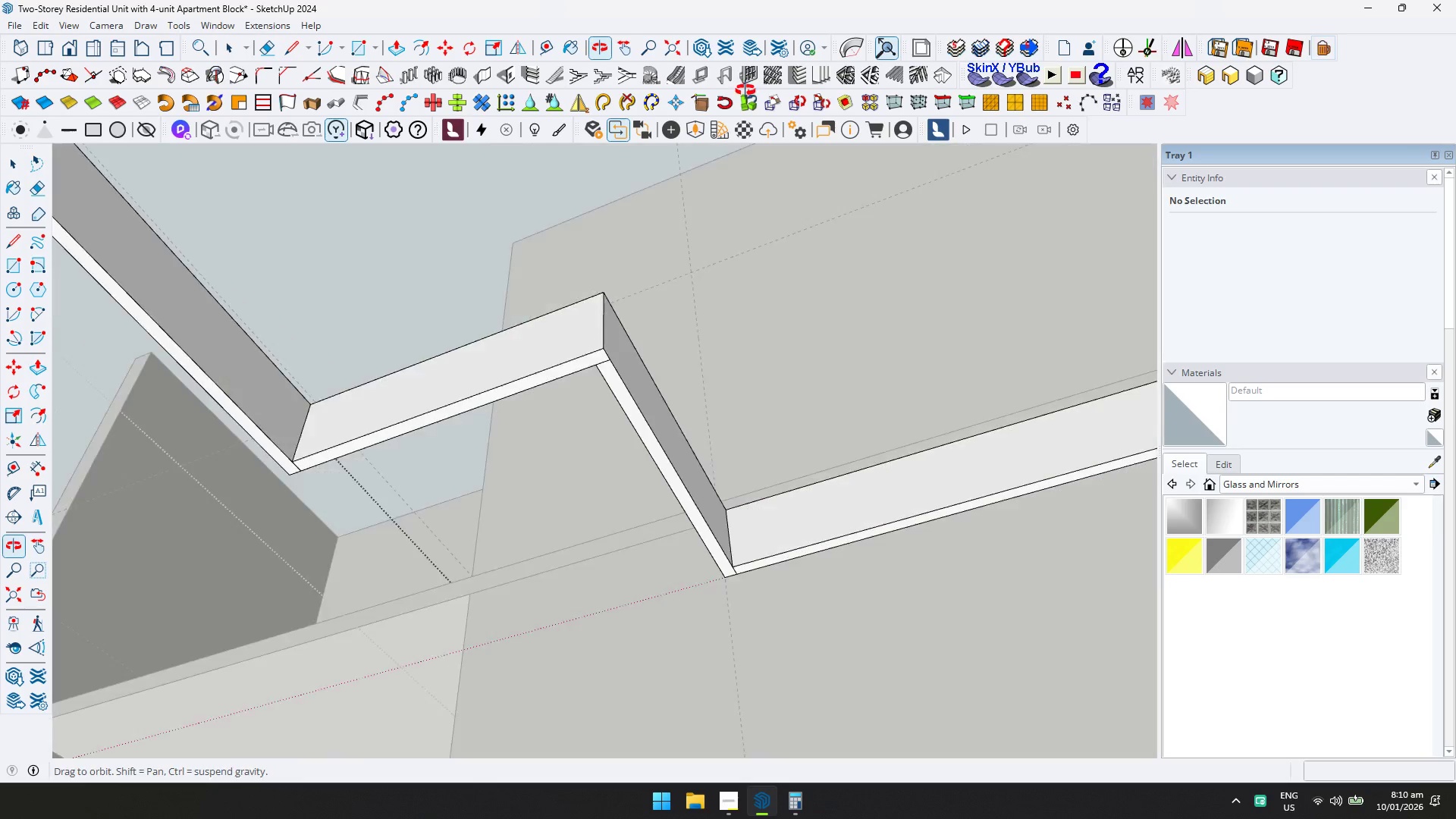 
scroll: coordinate [306, 493], scroll_direction: up, amount: 2.0
 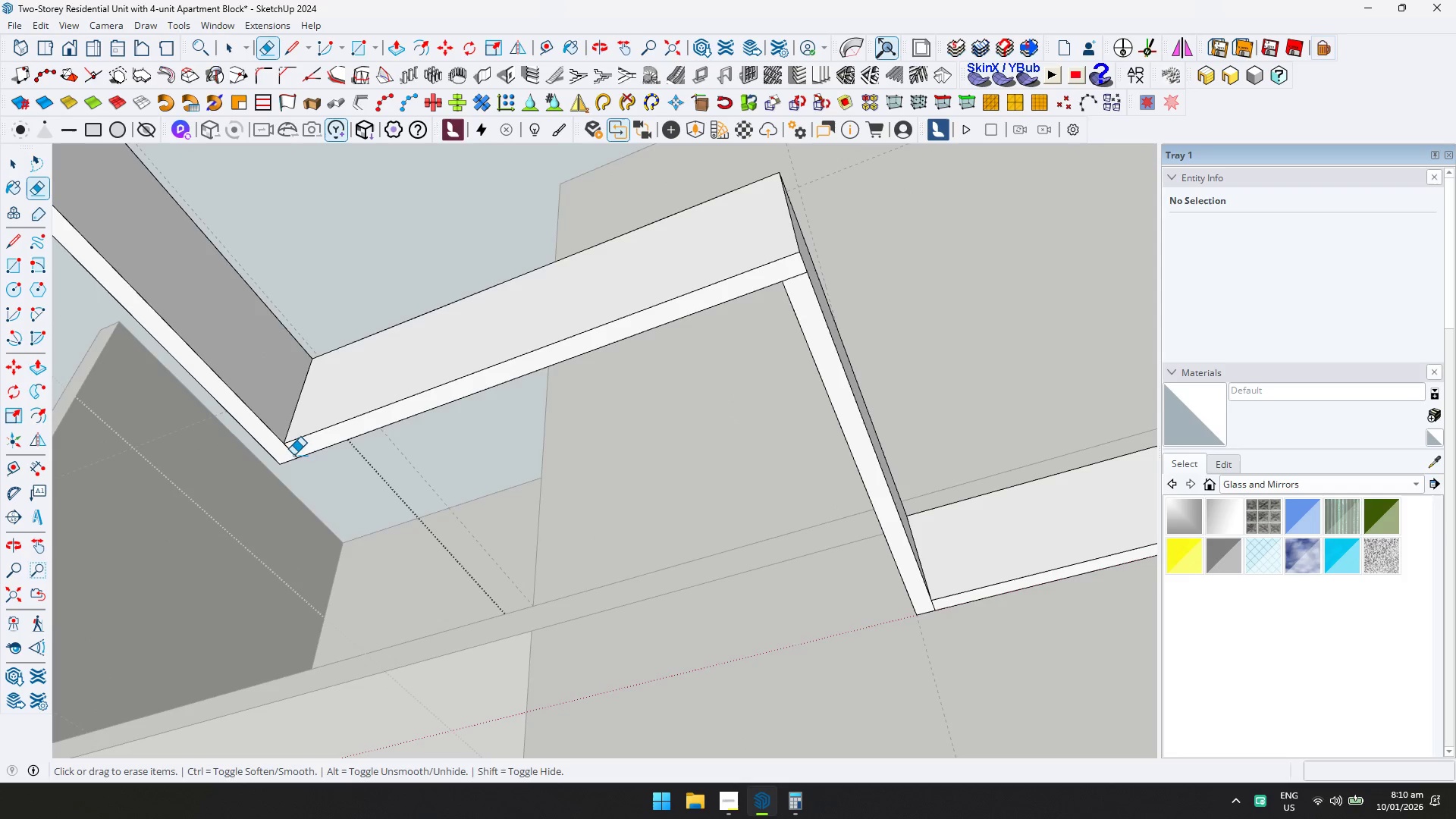 
left_click([292, 454])
 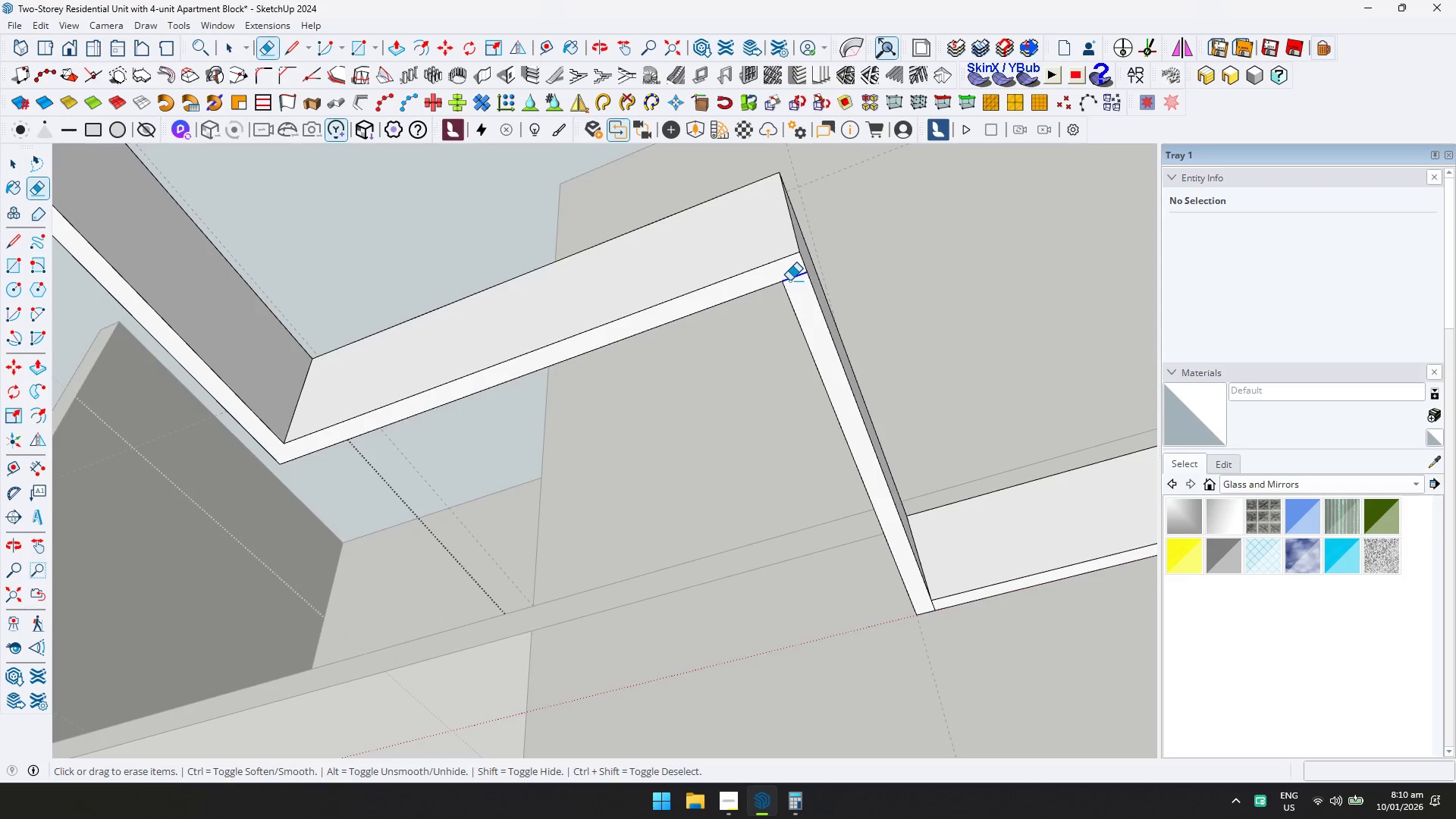 
scroll: coordinate [598, 519], scroll_direction: down, amount: 17.0
 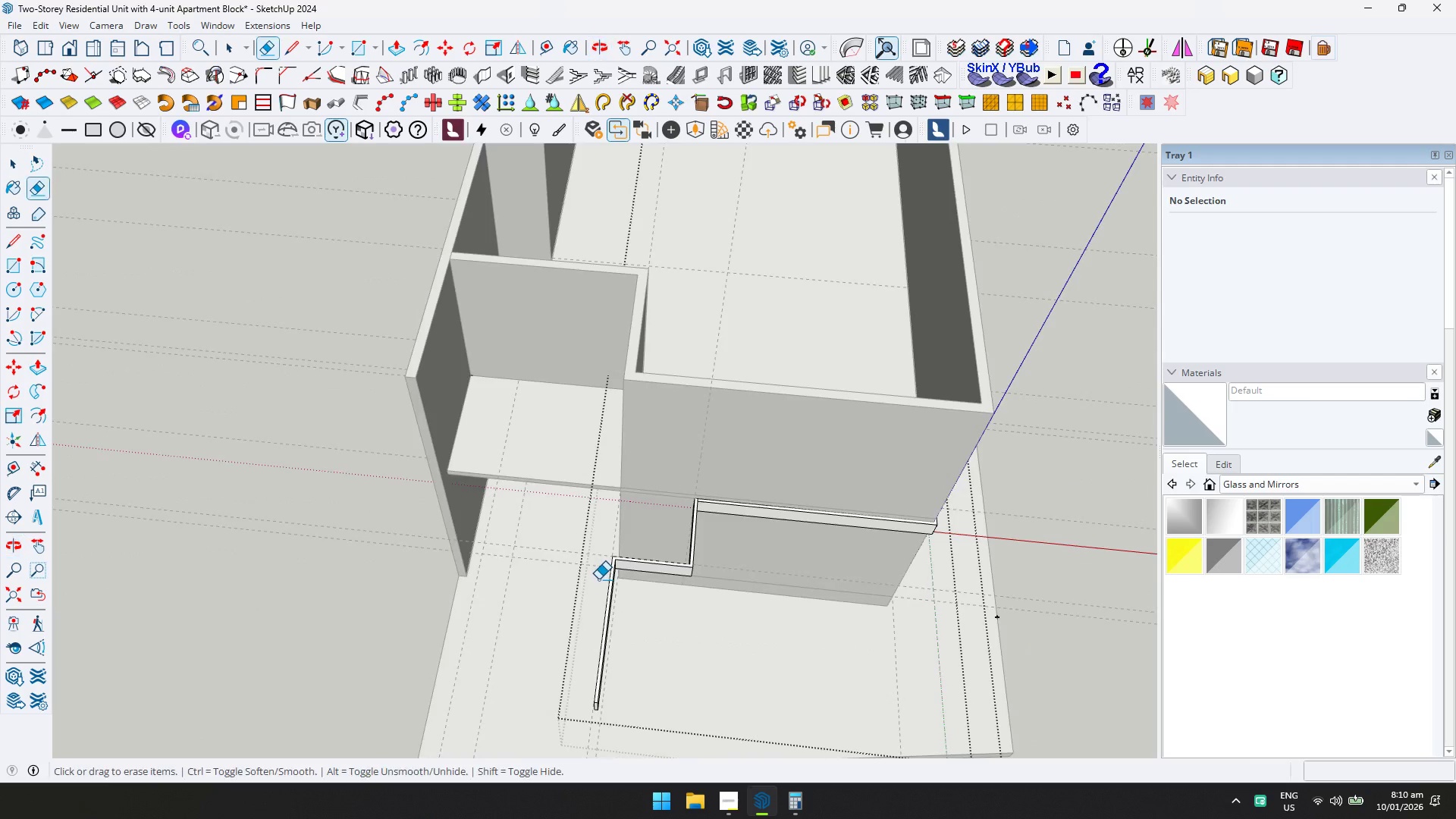 
key(Space)
 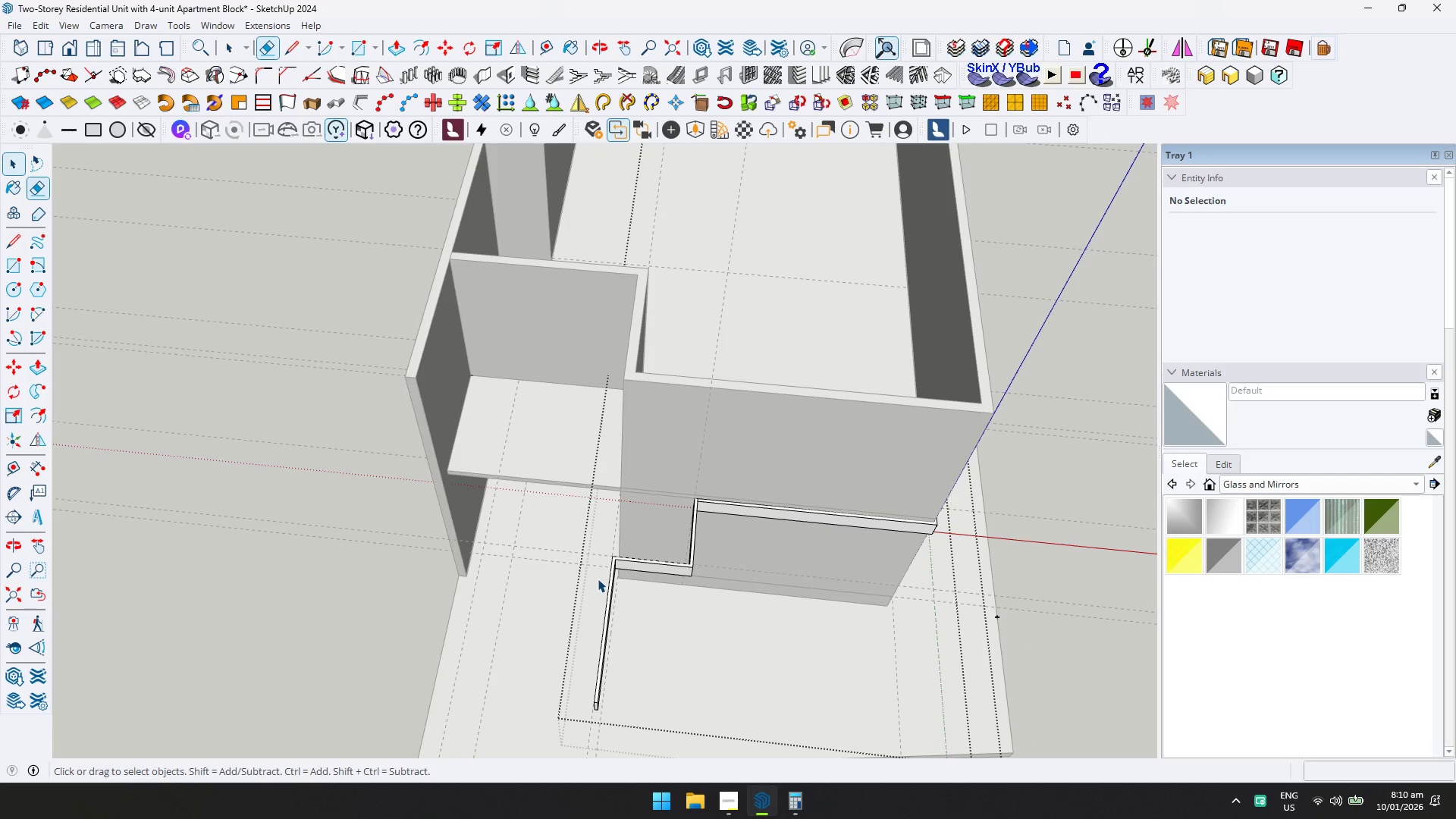 
key(Escape)
 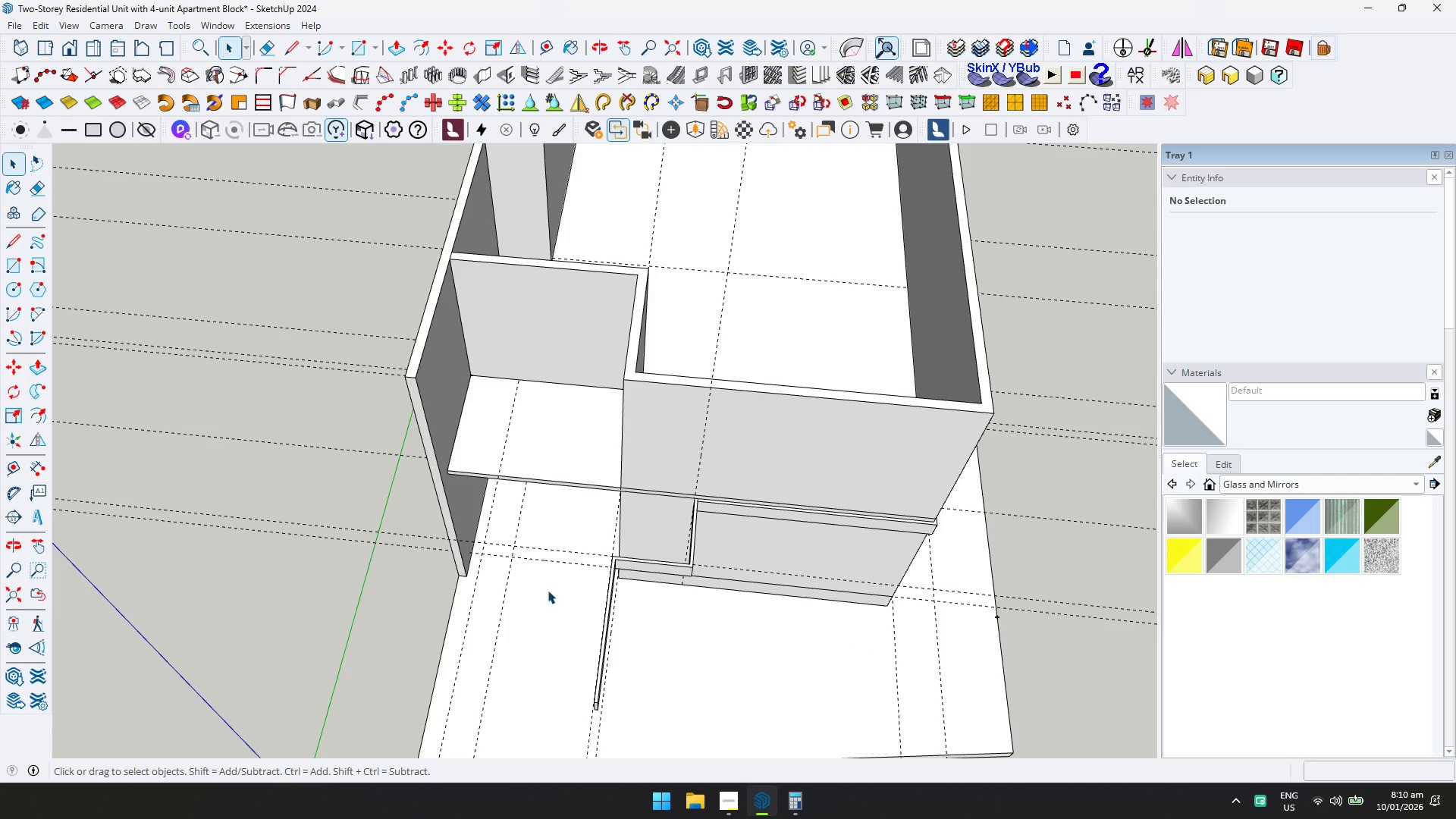 
hold_key(key=ShiftLeft, duration=0.44)
scroll: coordinate [516, 592], scroll_direction: down, amount: 5.0
 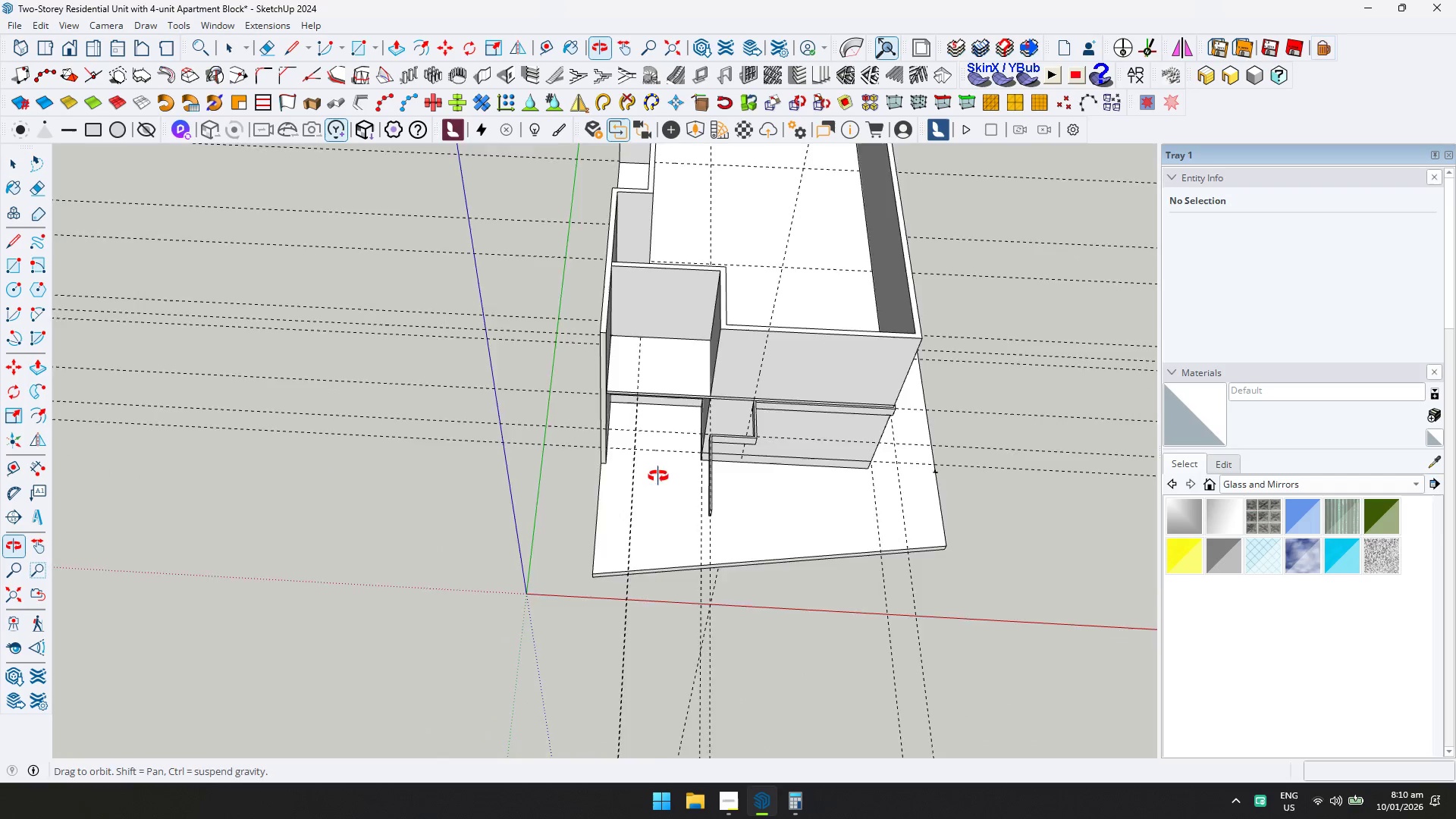 
scroll: coordinate [768, 471], scroll_direction: up, amount: 5.0
 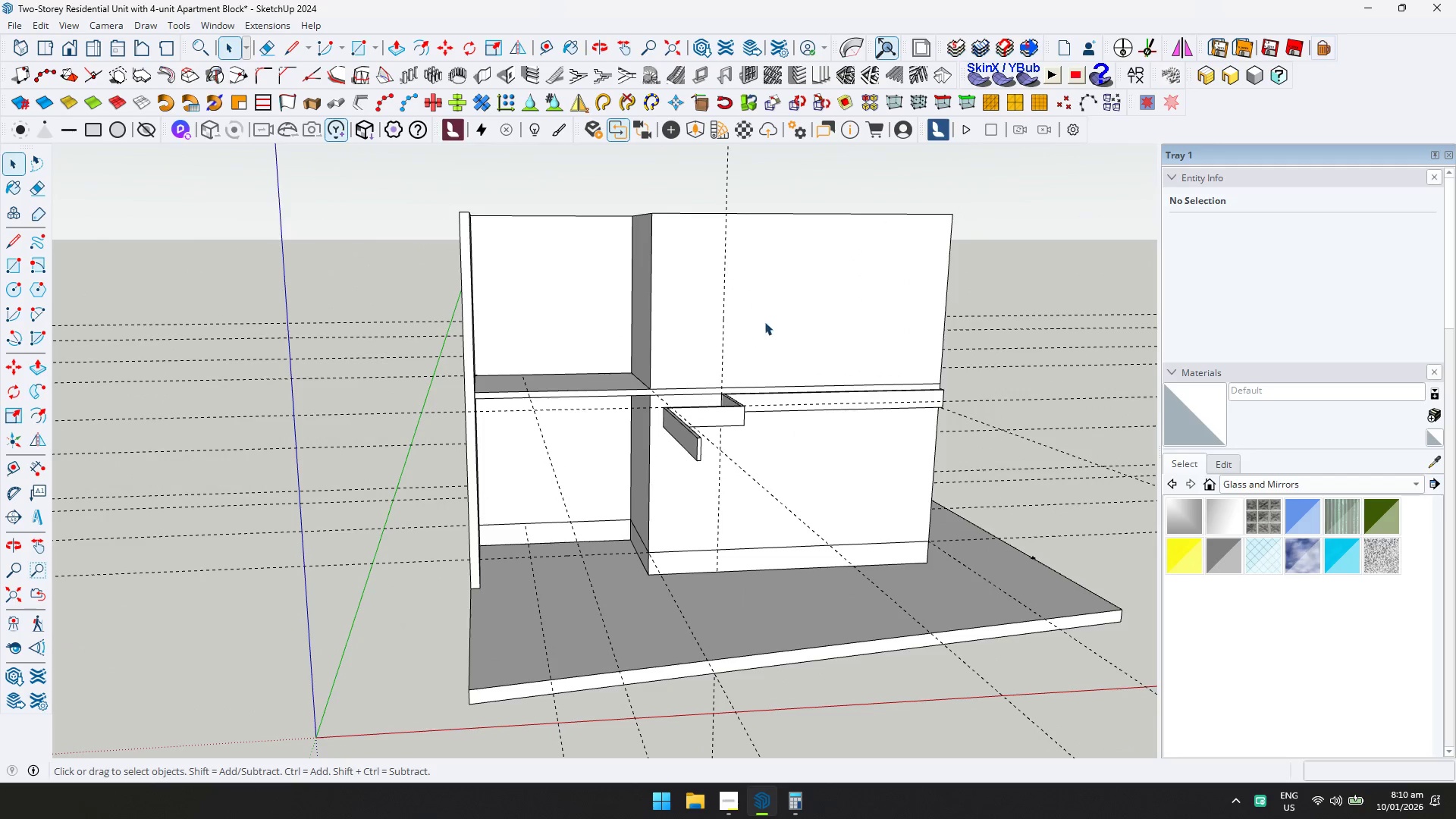 
hold_key(key=ShiftLeft, duration=0.31)
 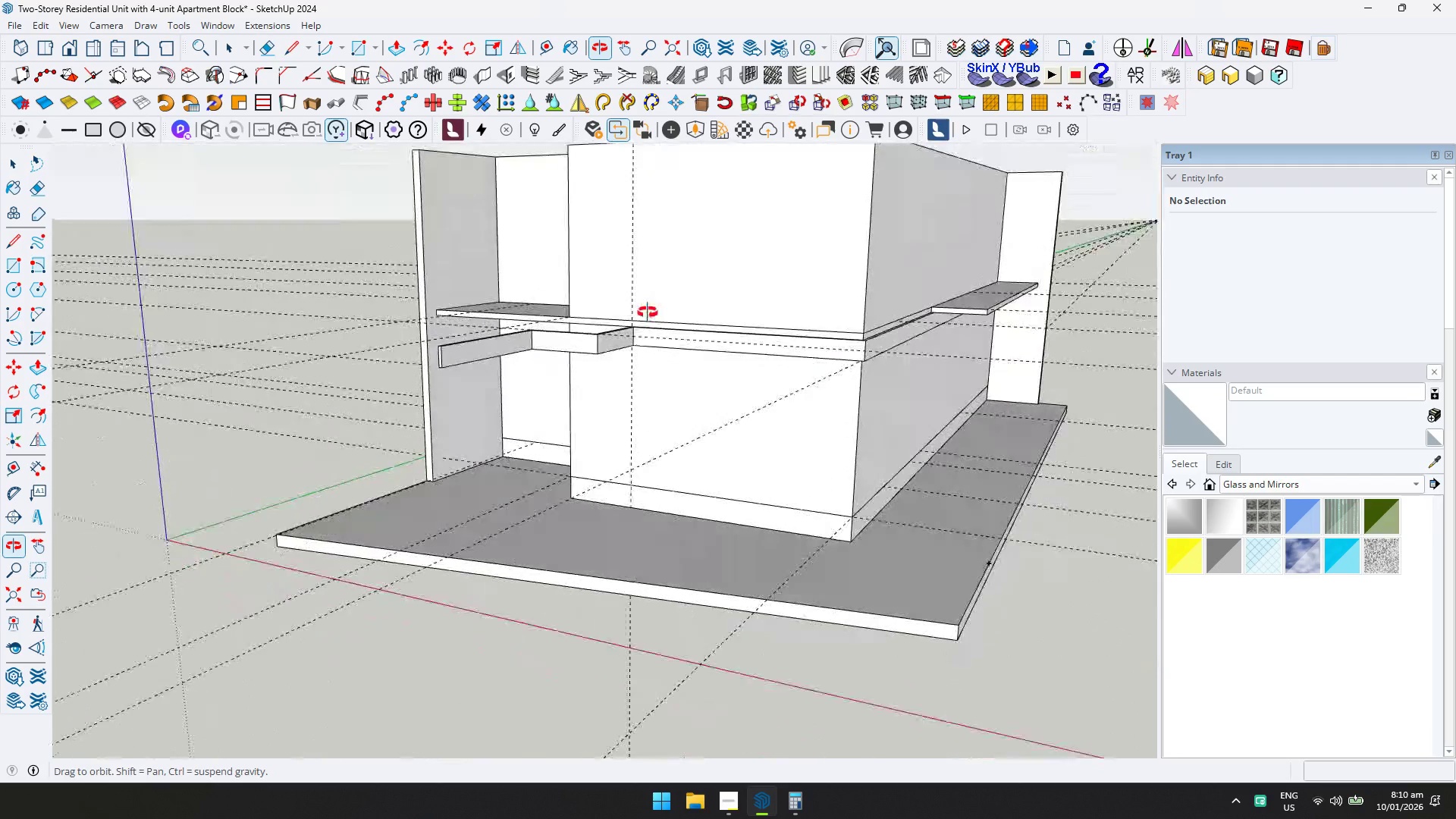 
wait(5.53)
 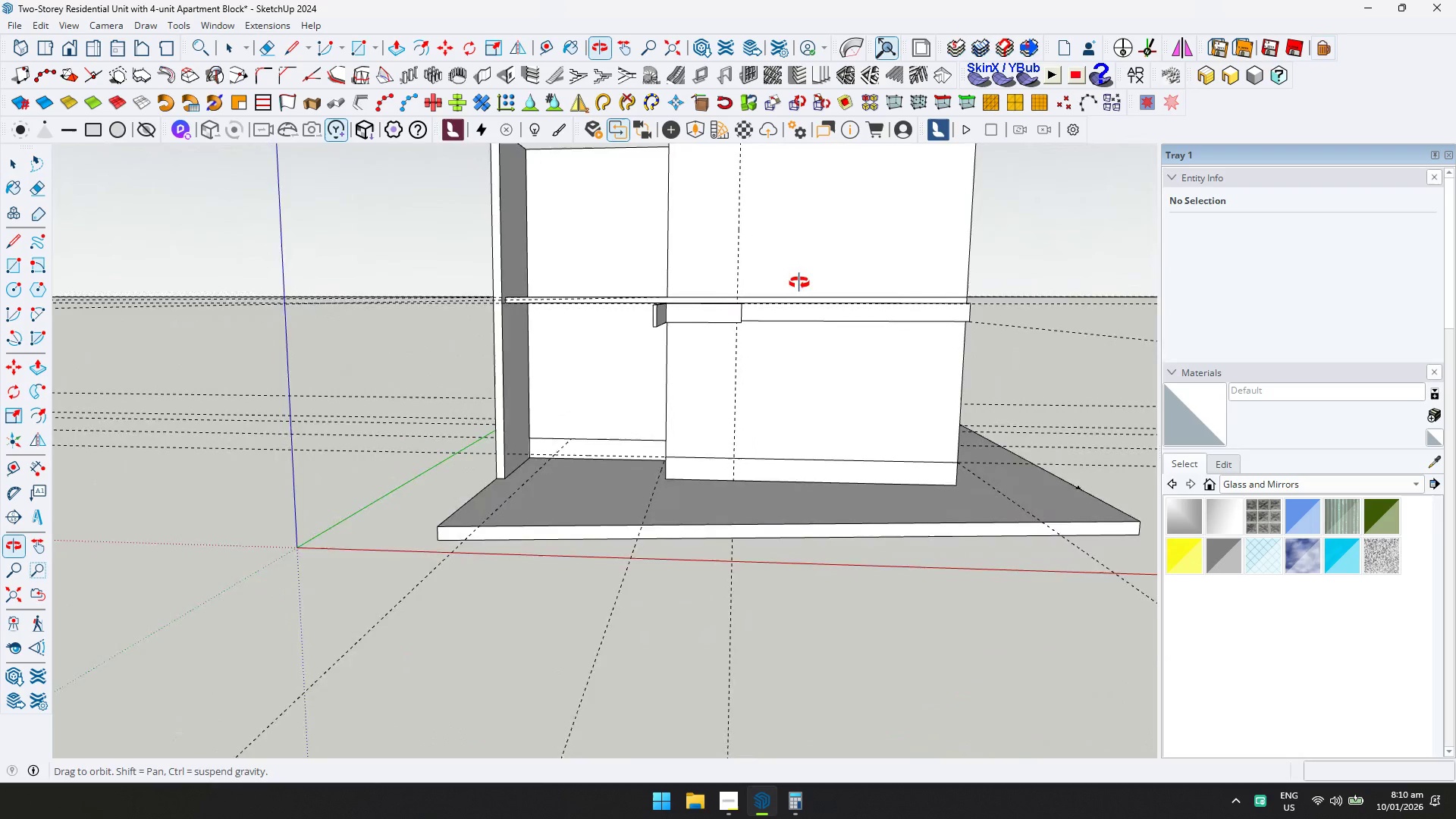 
scroll: coordinate [523, 395], scroll_direction: up, amount: 7.0
 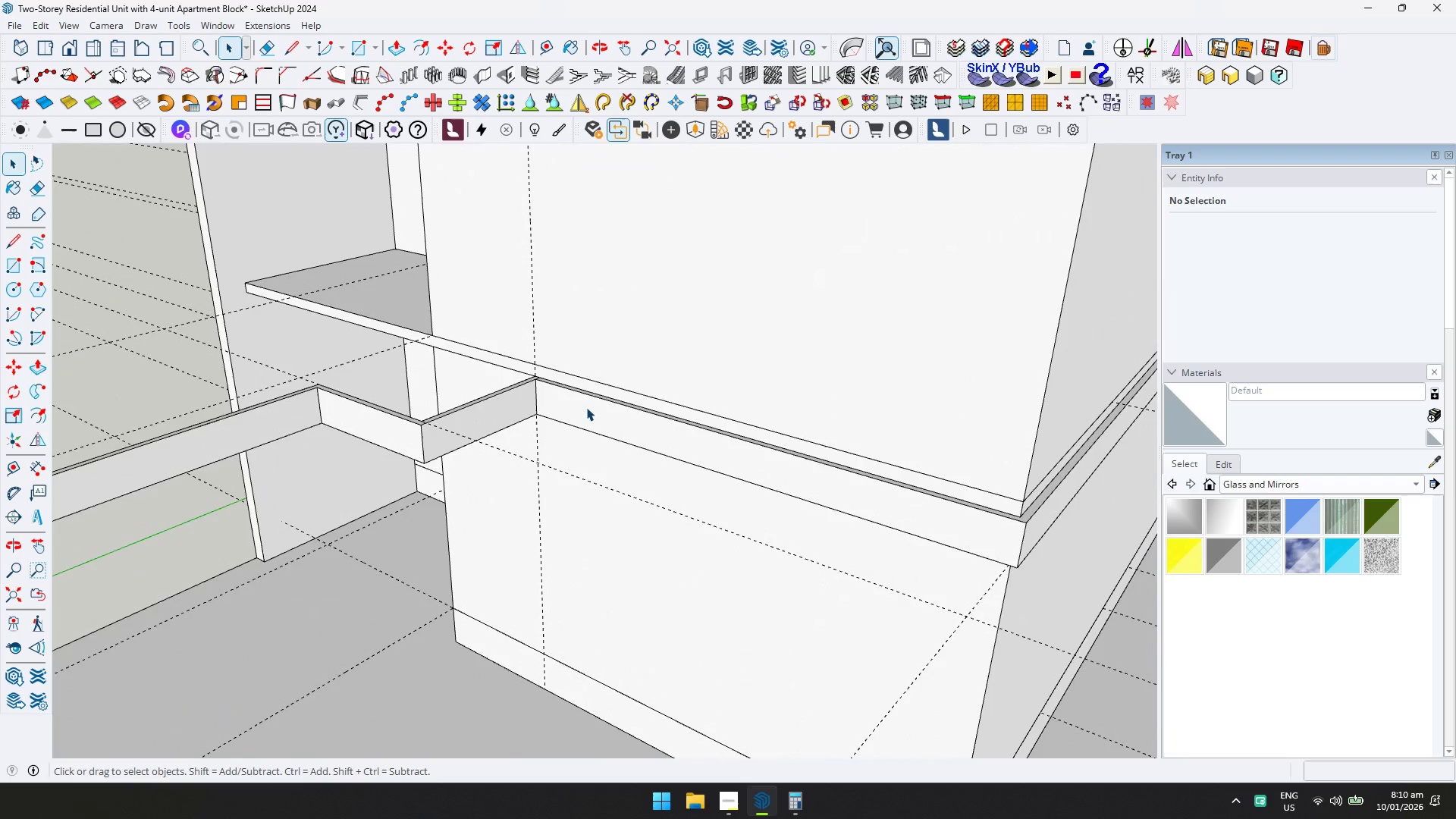 
double_click([587, 407])
 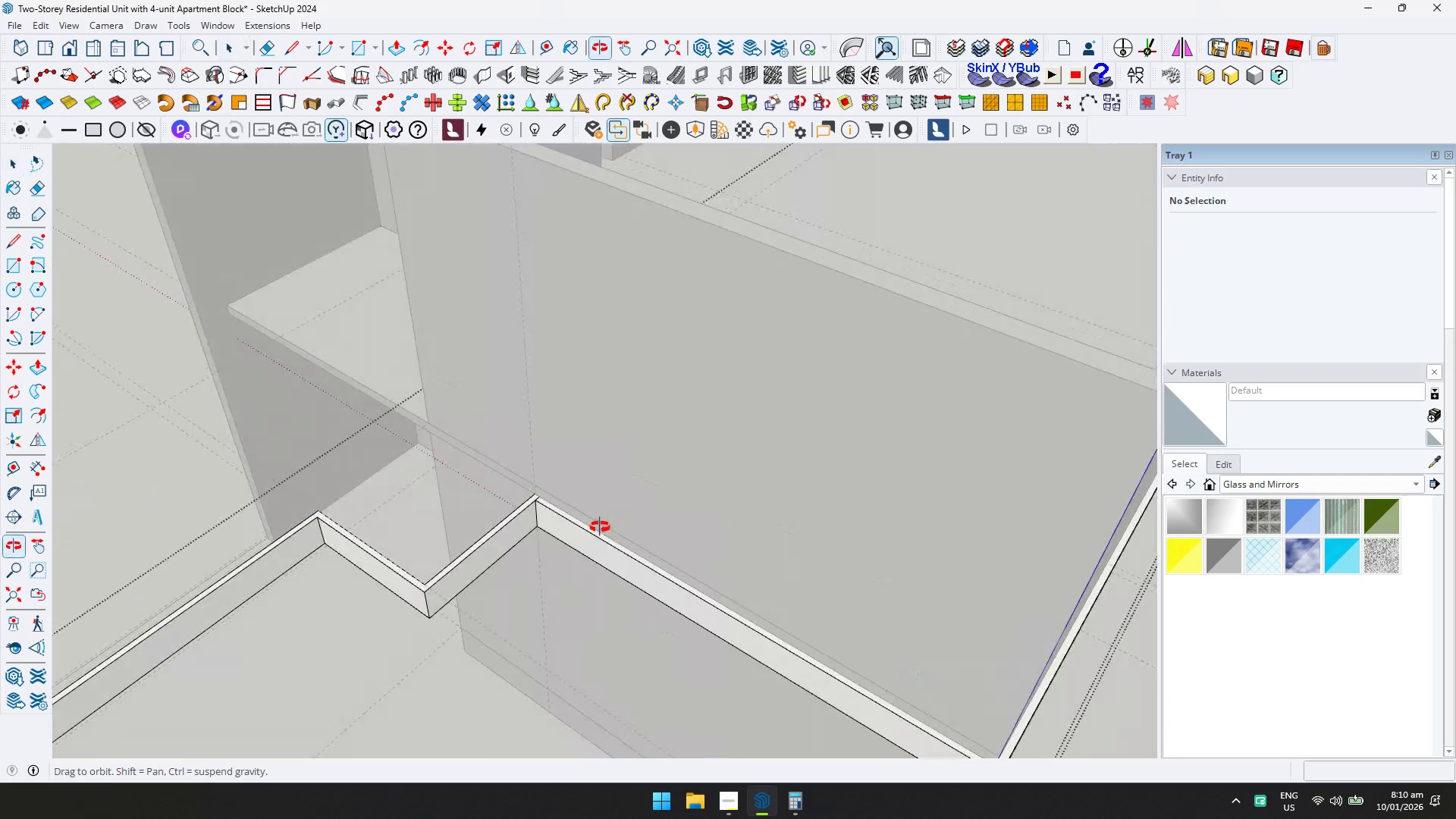 
key(P)
 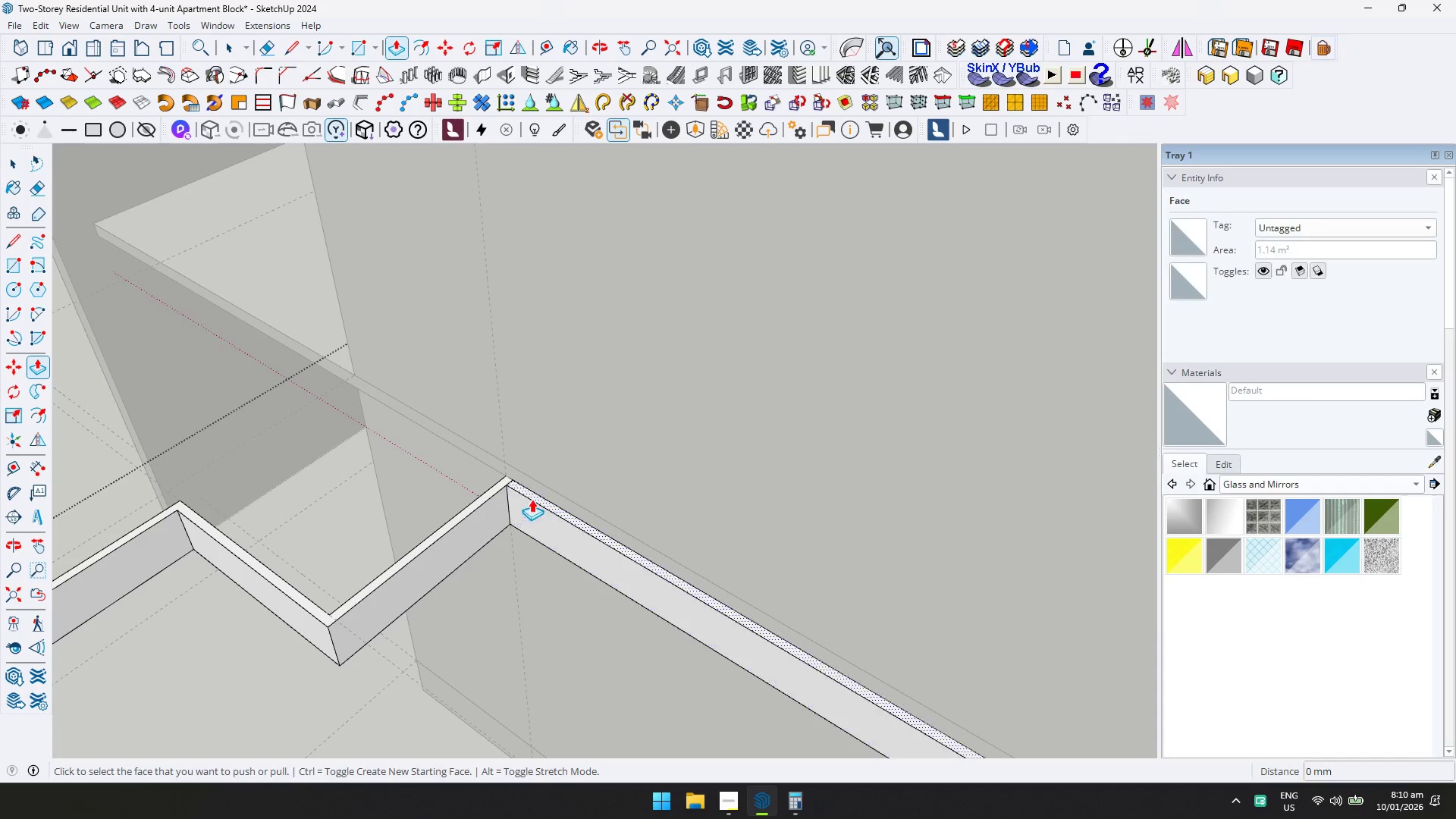 
scroll: coordinate [593, 533], scroll_direction: up, amount: 4.0
 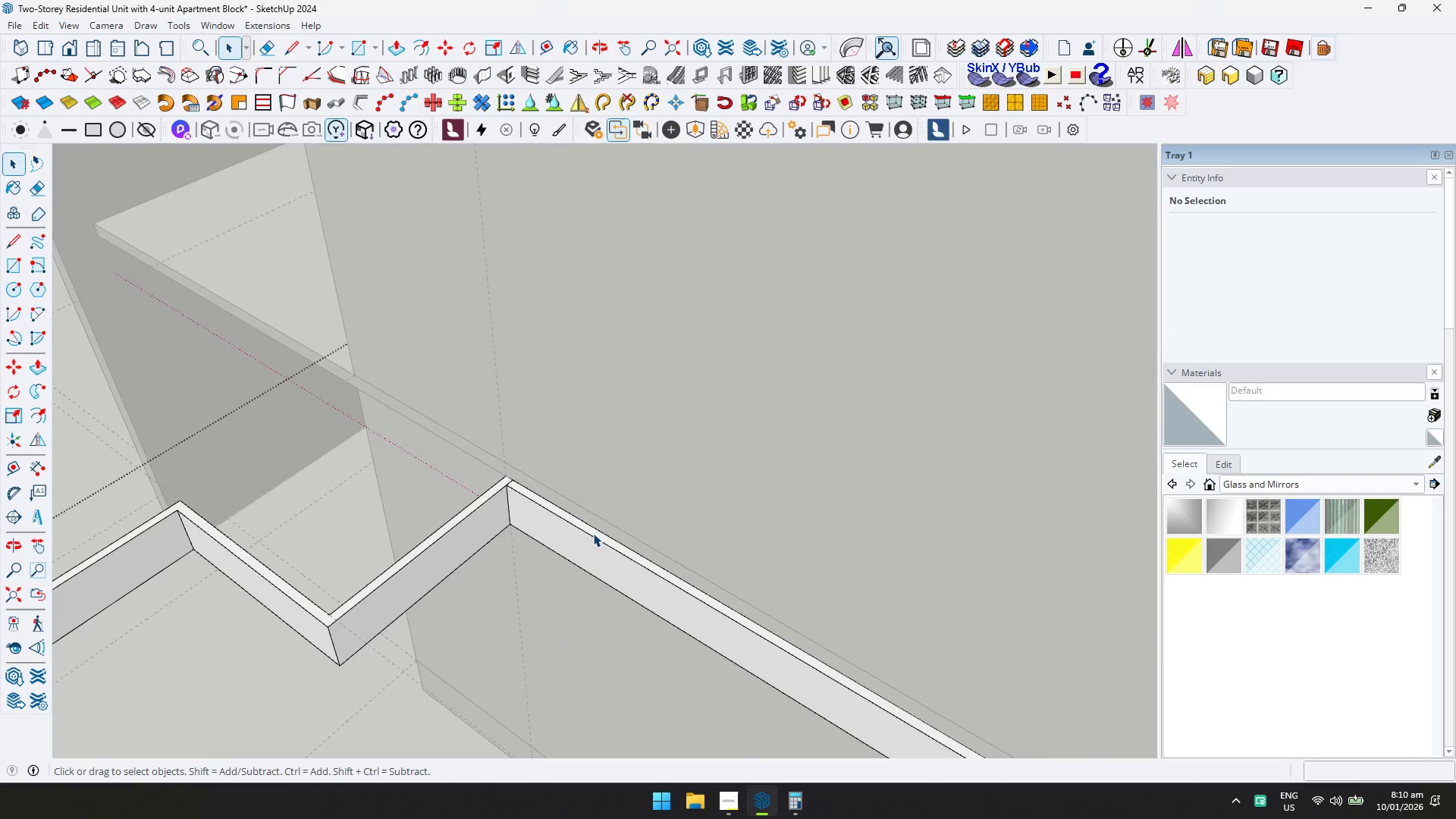 
key(E)
 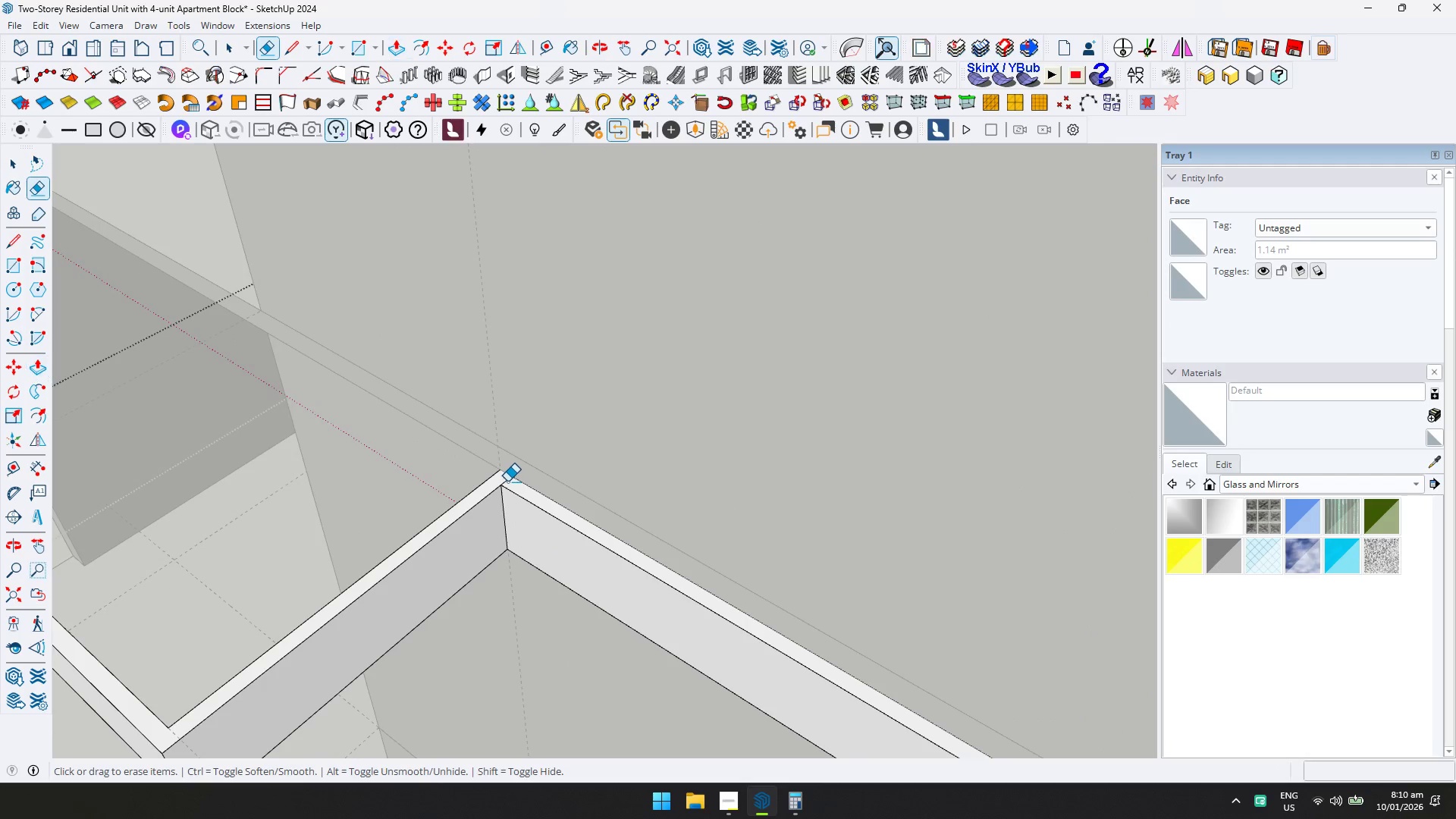 
left_click([507, 481])
 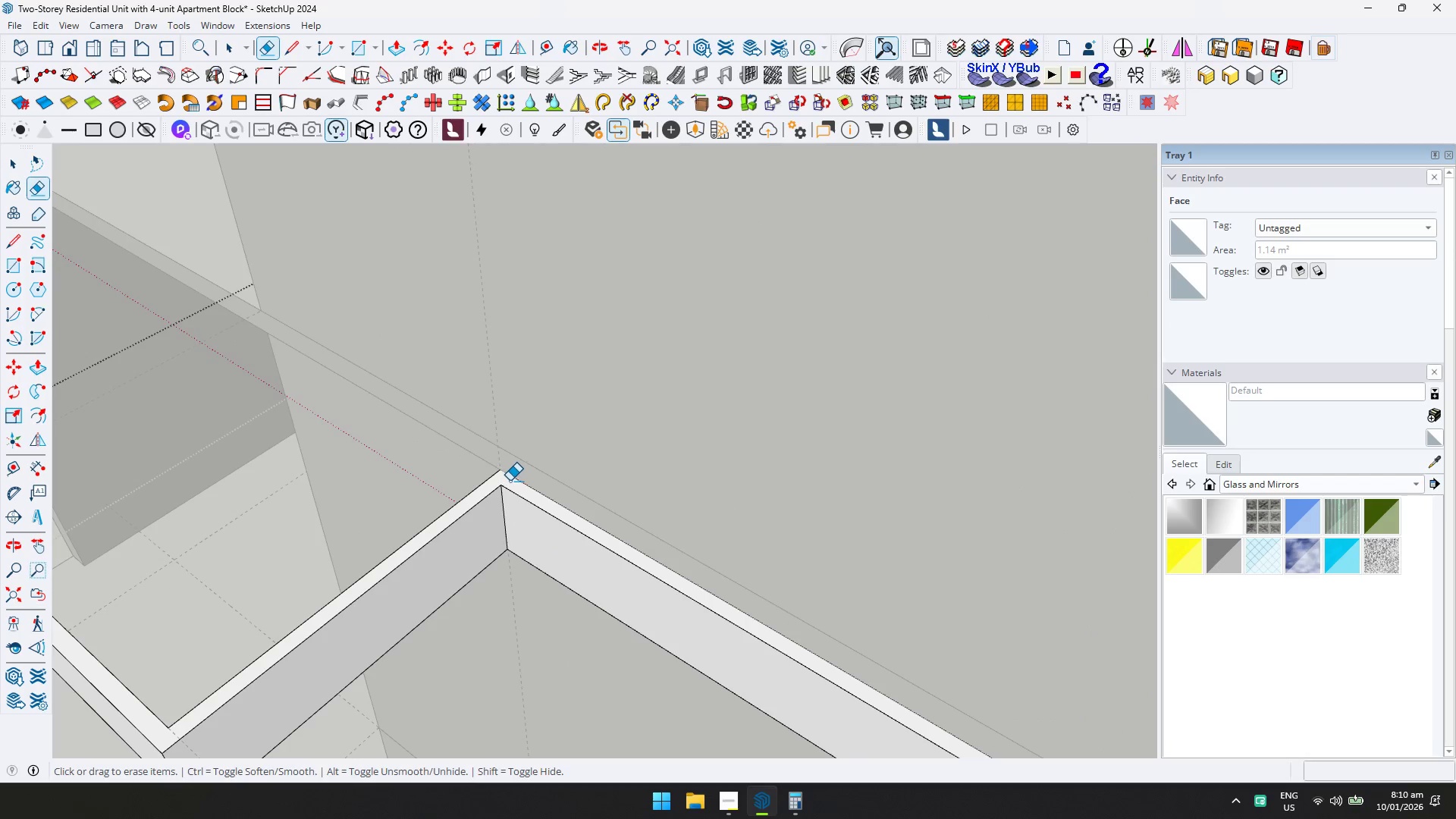 
scroll: coordinate [514, 485], scroll_direction: up, amount: 5.0
 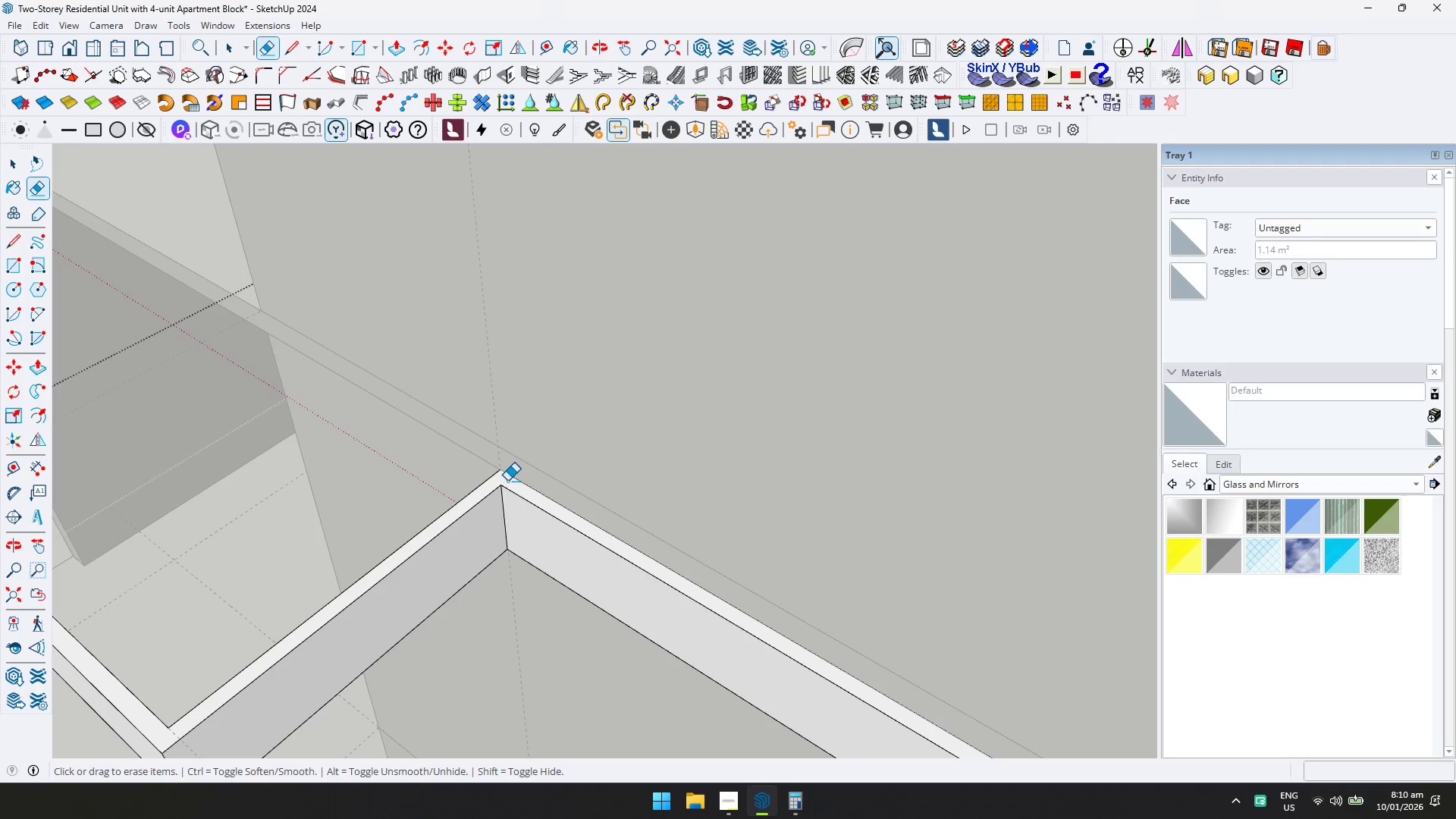 
key(P)
 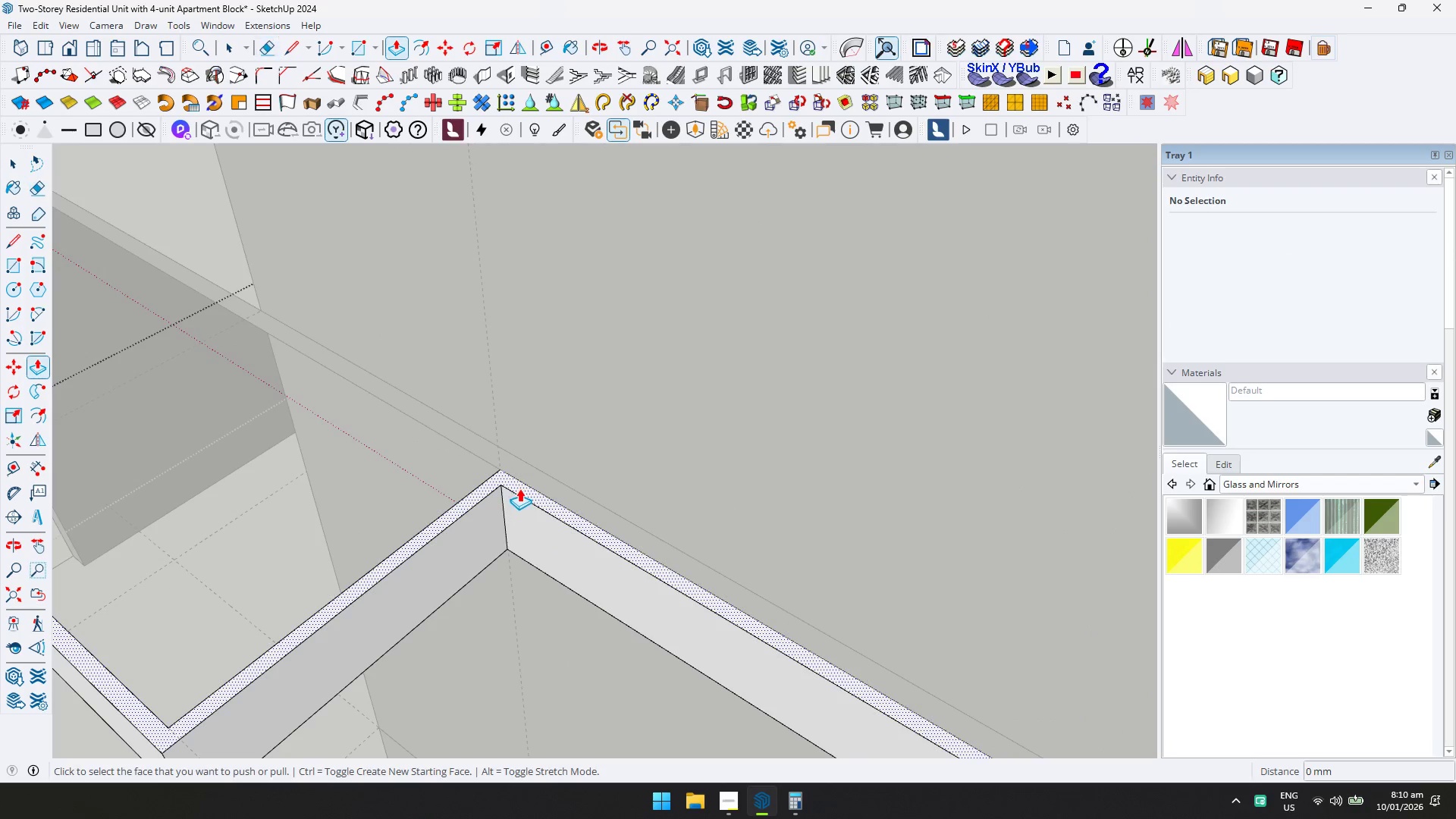 
left_click([519, 488])
 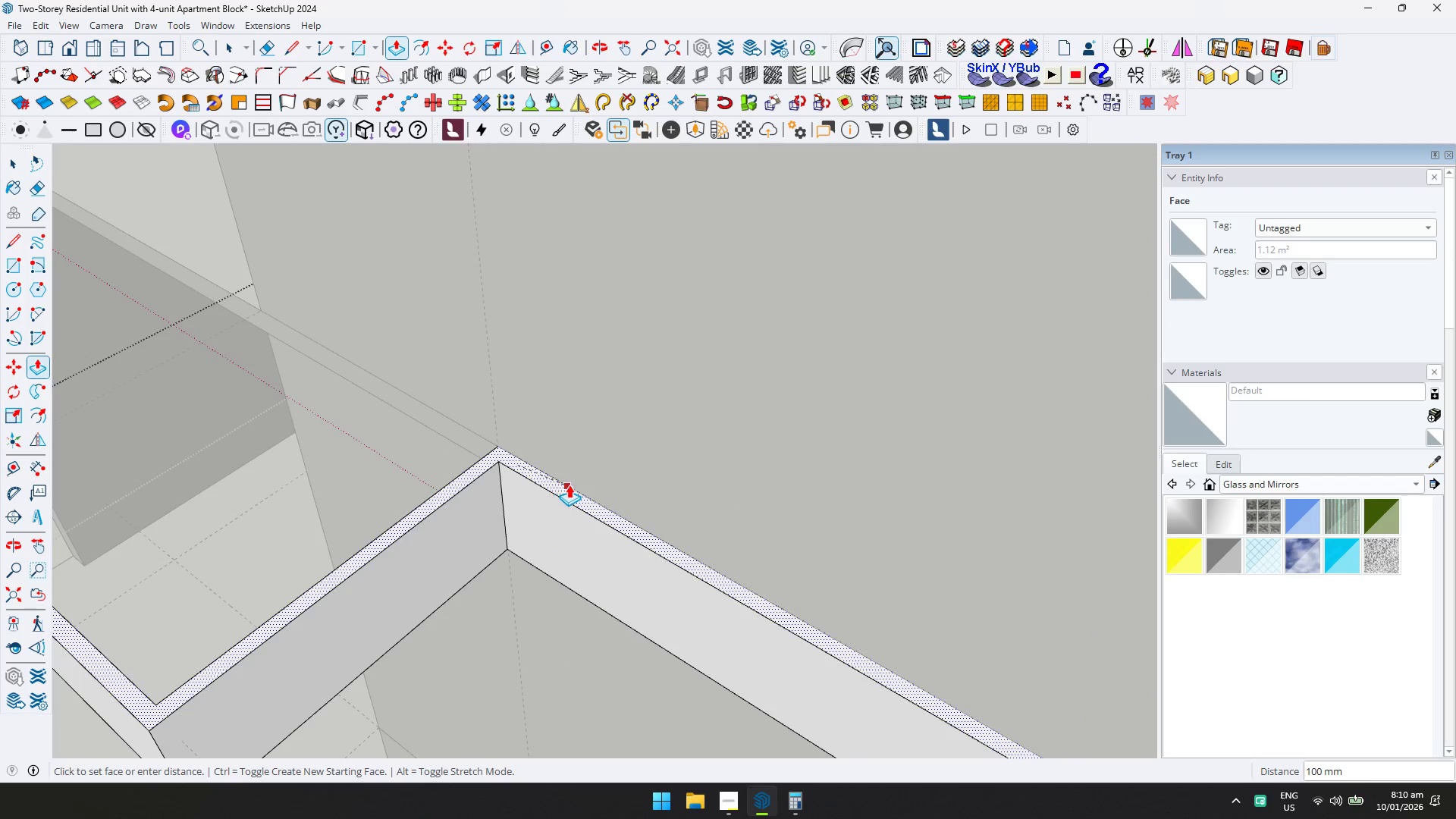 
left_click([569, 485])
 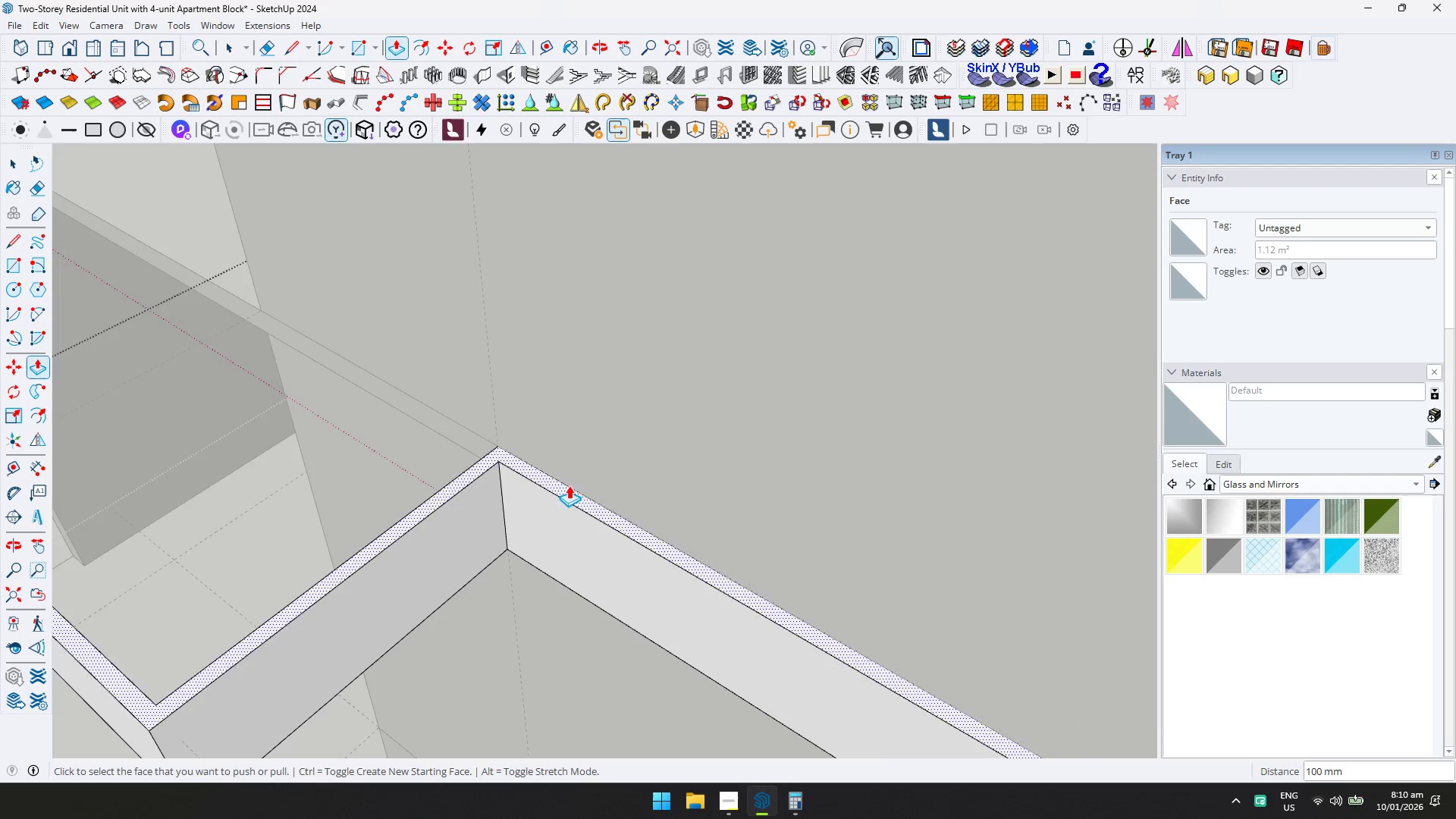 
key(Shift+ShiftLeft)
 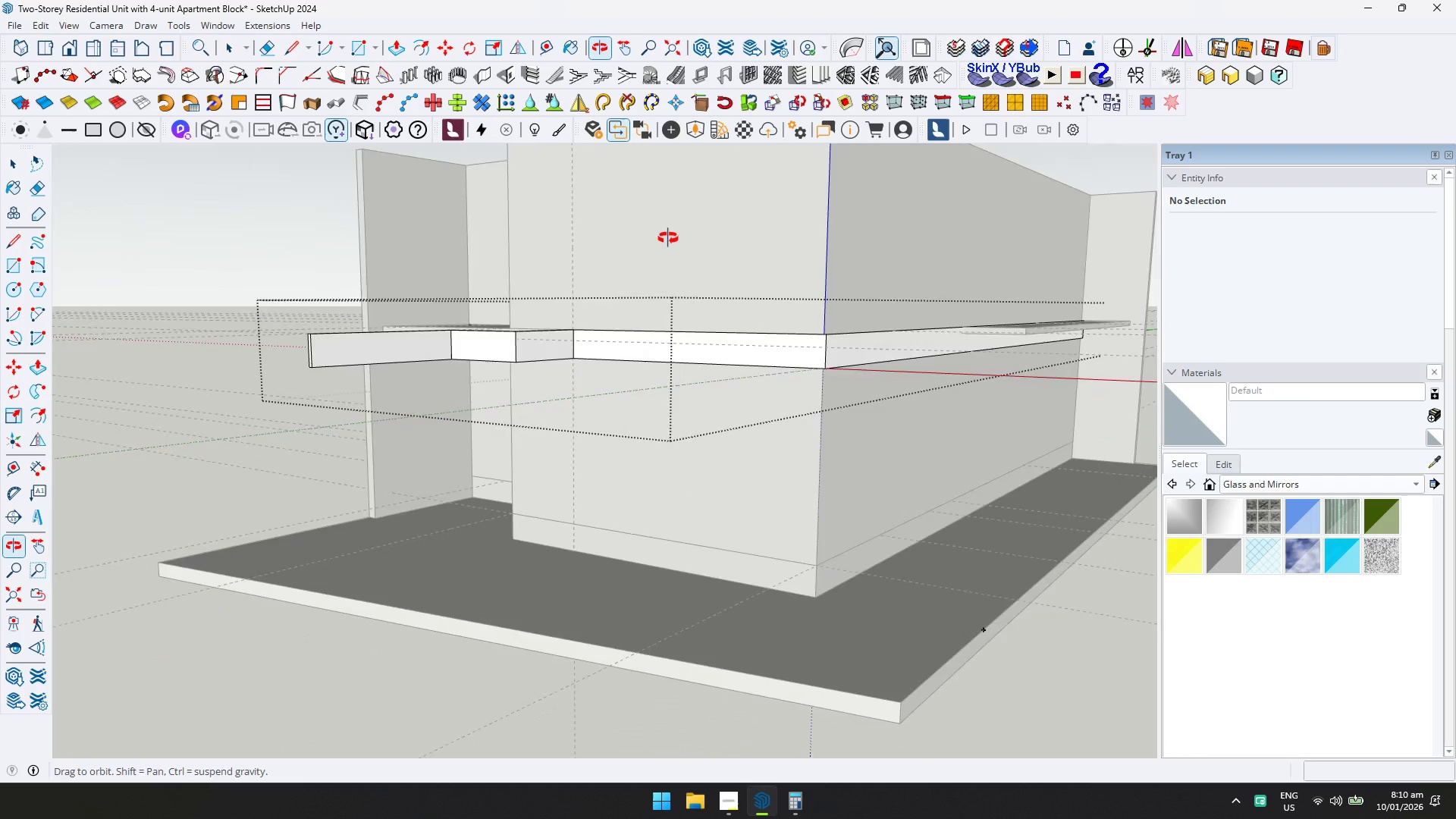 
scroll: coordinate [693, 472], scroll_direction: down, amount: 17.0
 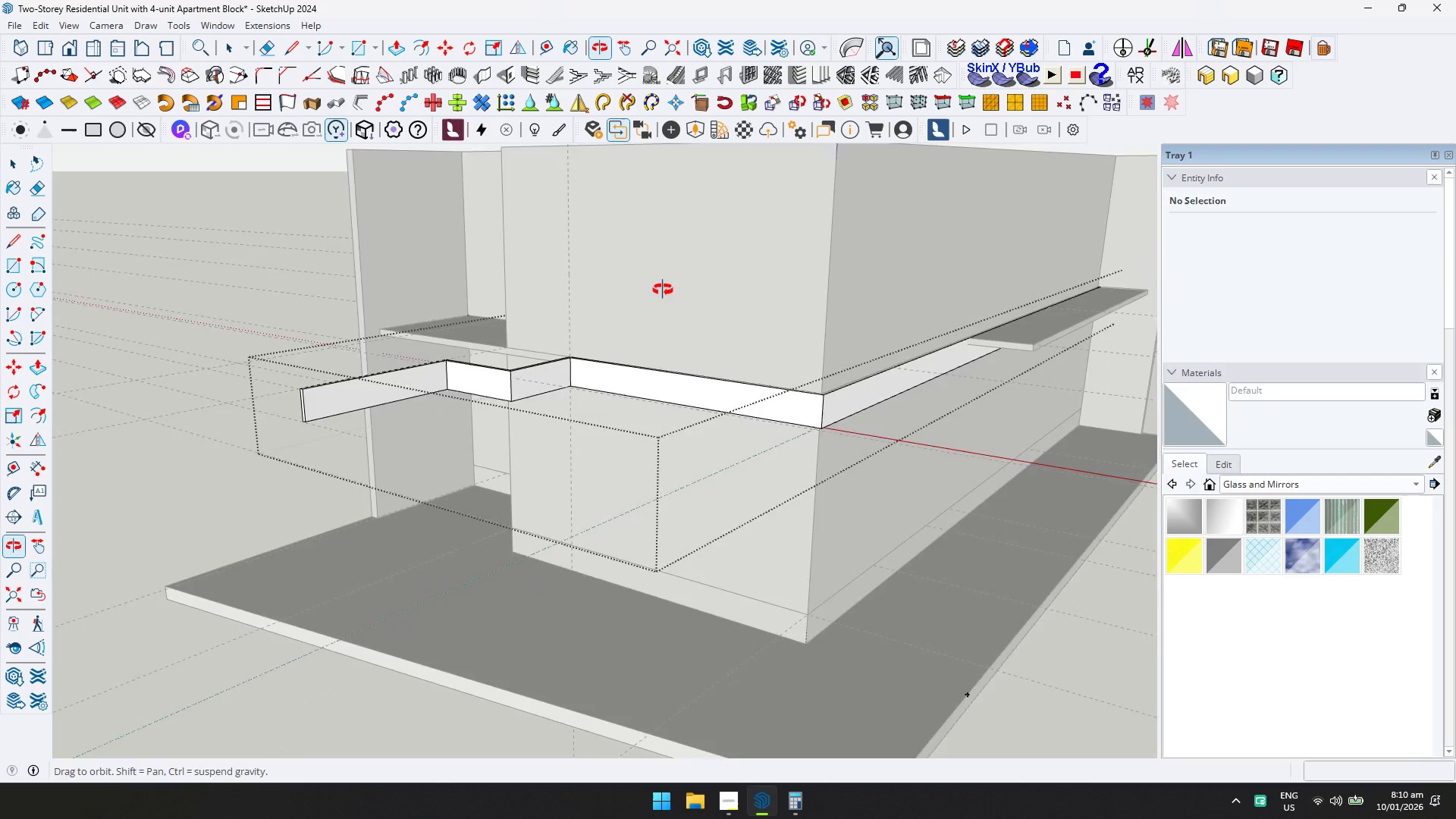 
key(Space)
 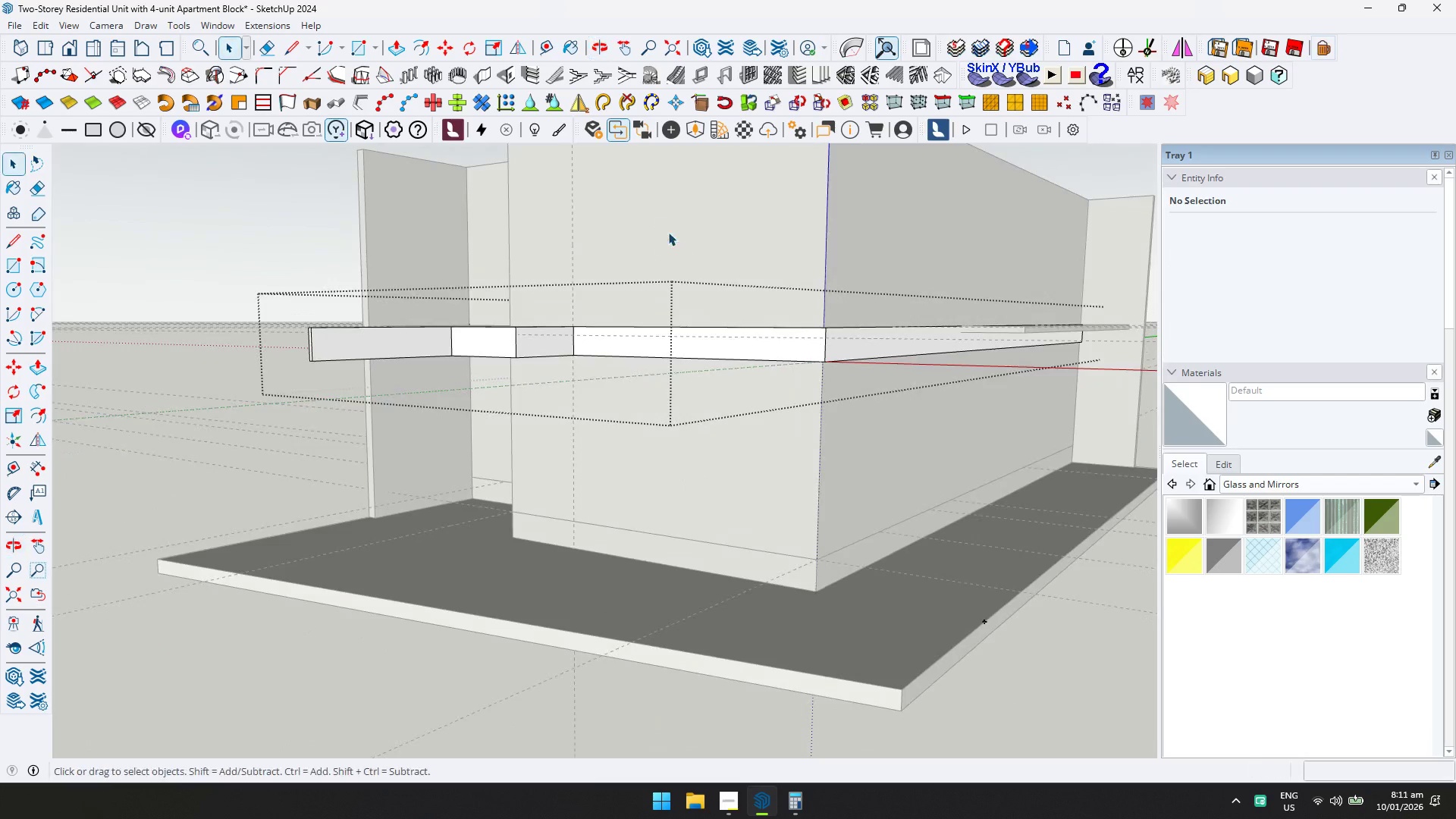 
key(Escape)
 